 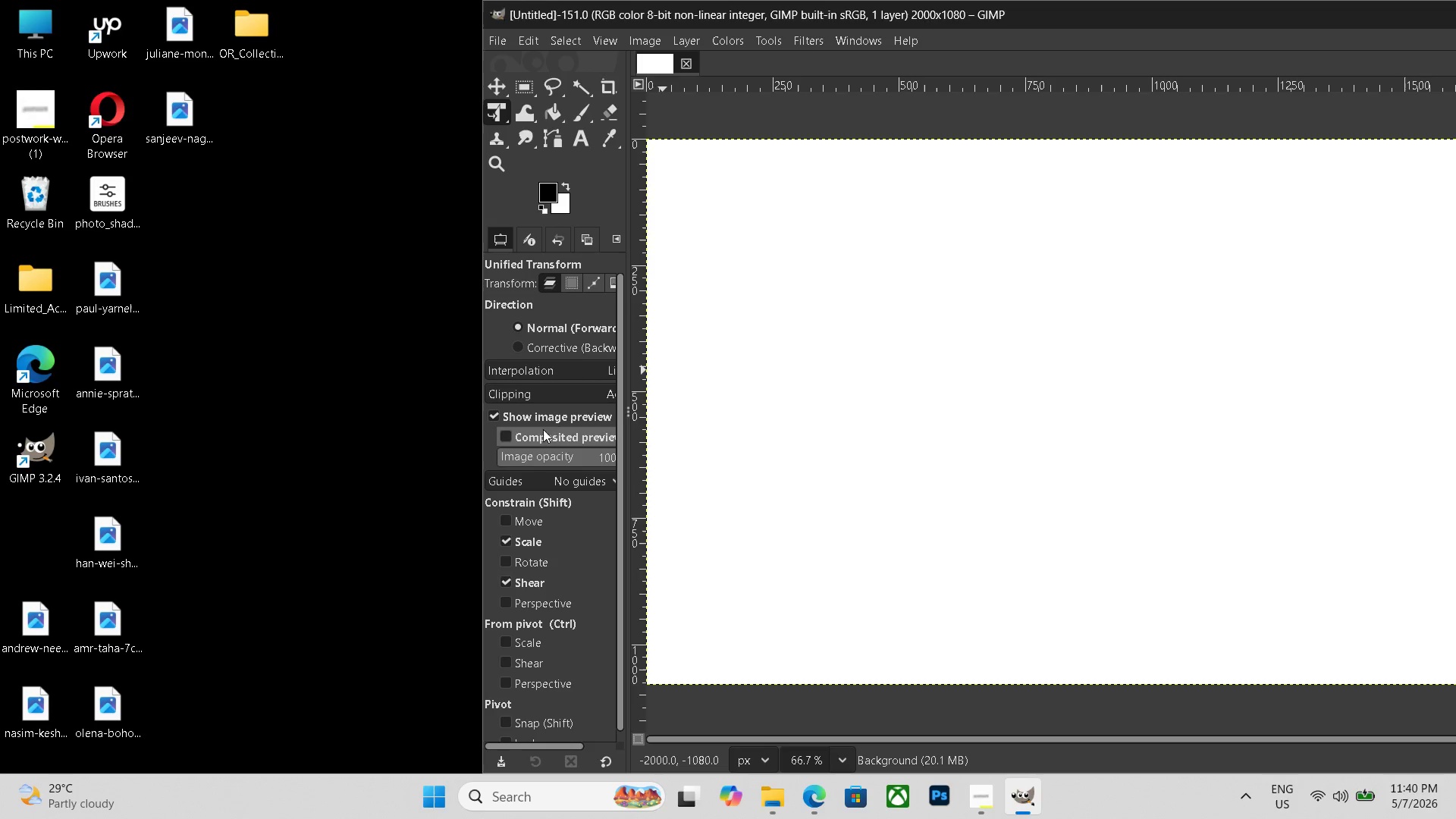 
scroll: coordinate [927, 469], scroll_direction: down, amount: 6.0
 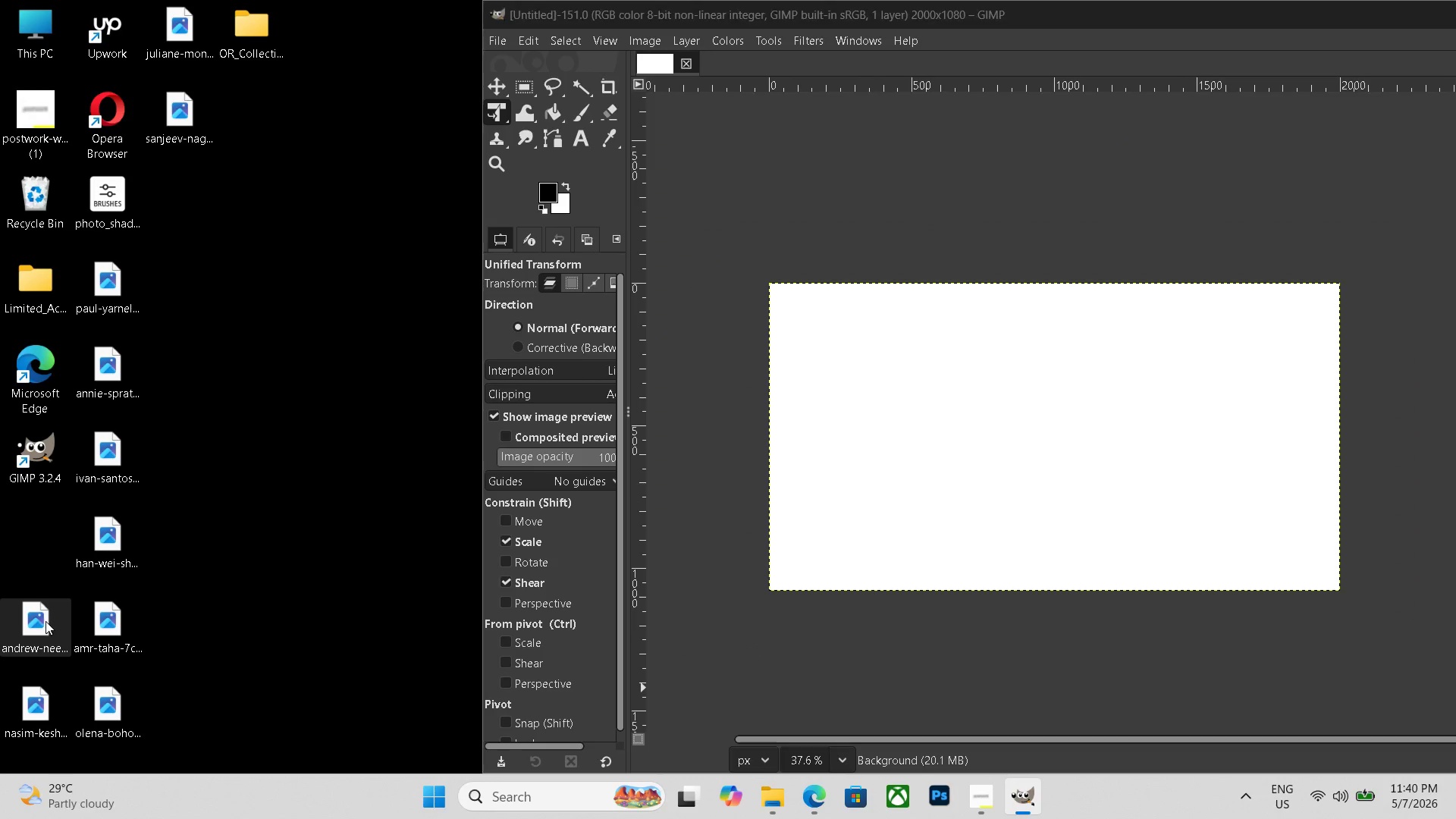 
left_click_drag(start_coordinate=[45, 621], to_coordinate=[896, 500])
 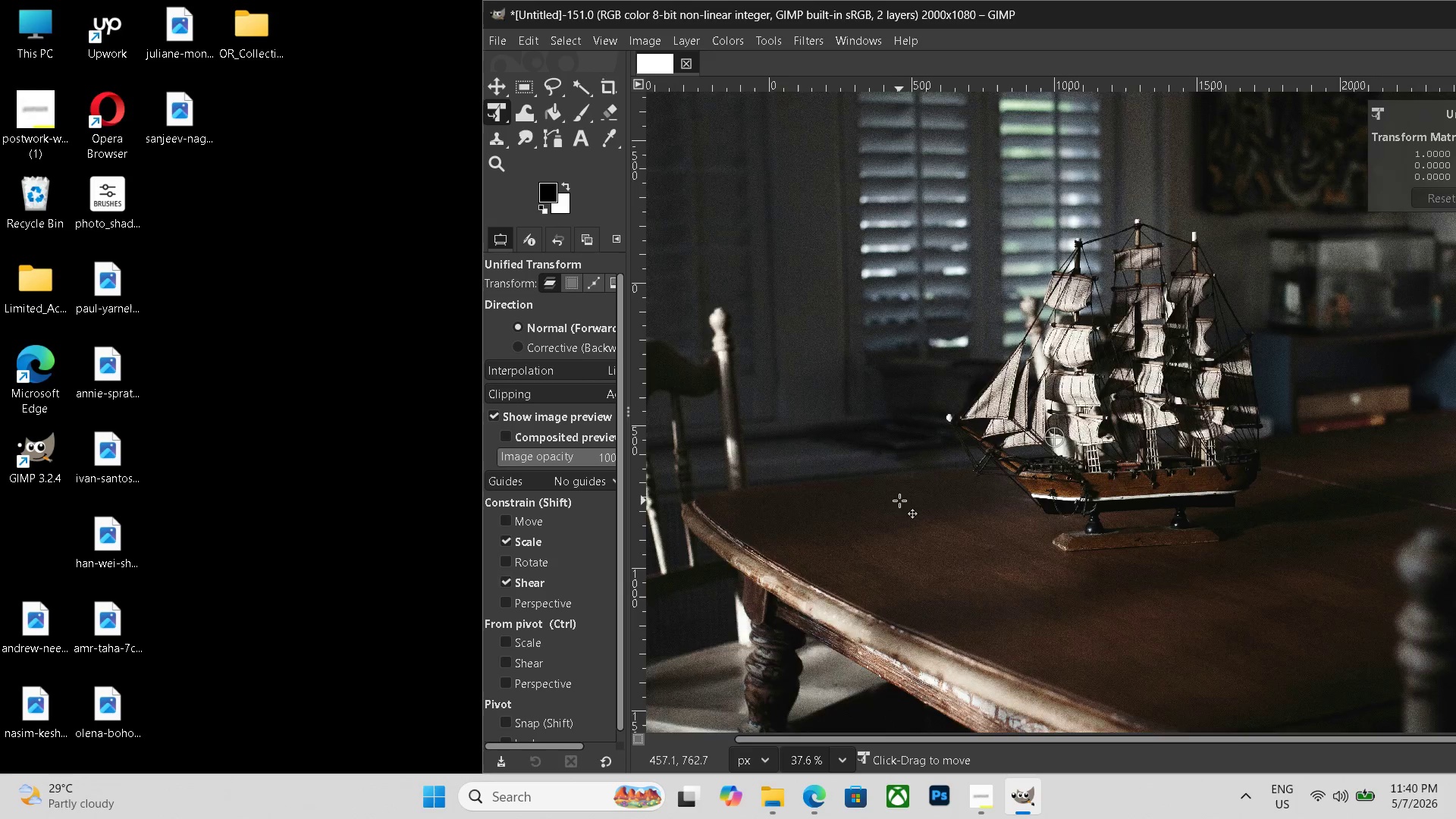 
hold_key(key=ControlLeft, duration=0.94)
scroll: coordinate [906, 498], scroll_direction: down, amount: 15.0
 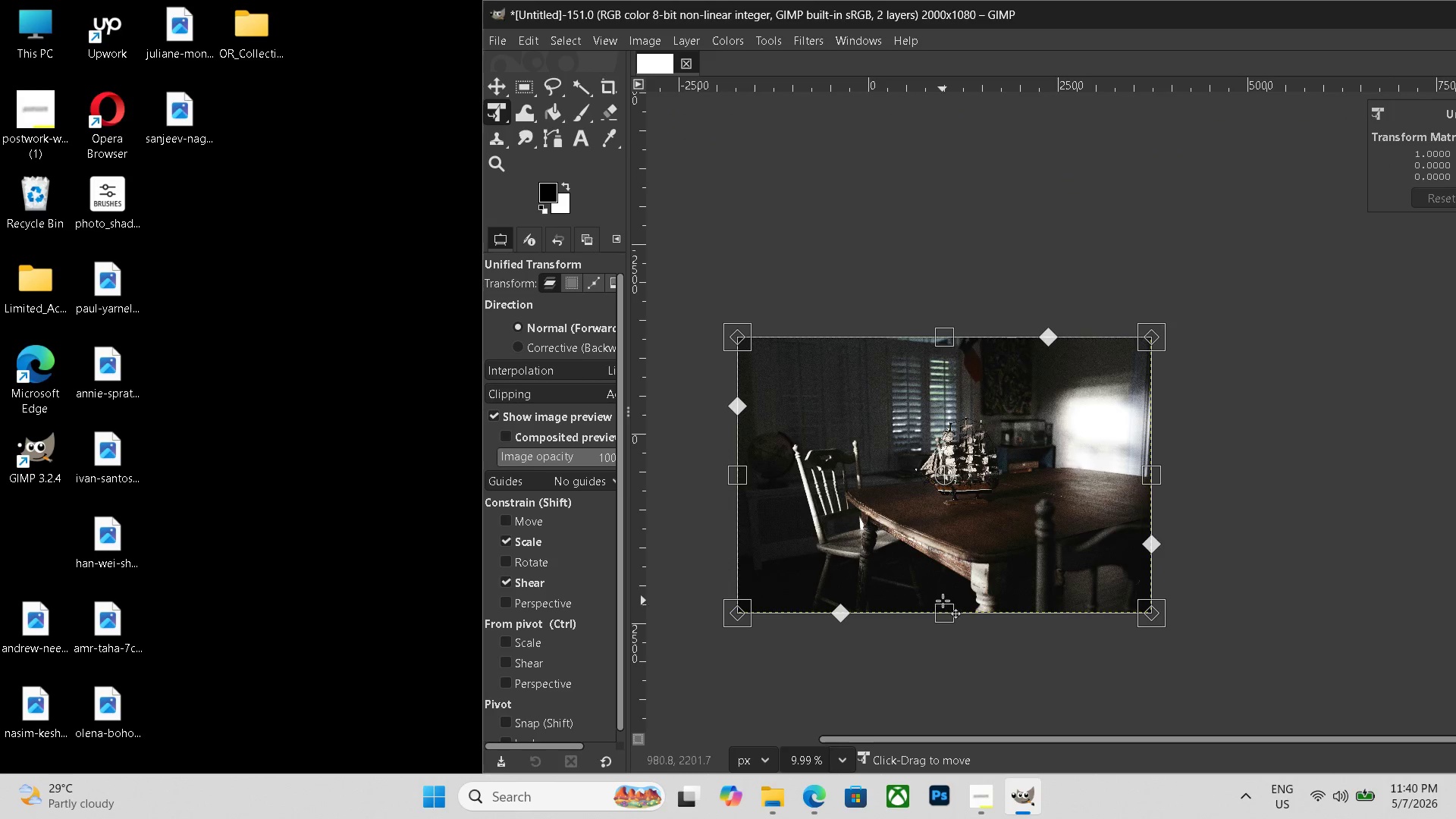 
left_click_drag(start_coordinate=[943, 611], to_coordinate=[965, 466])
 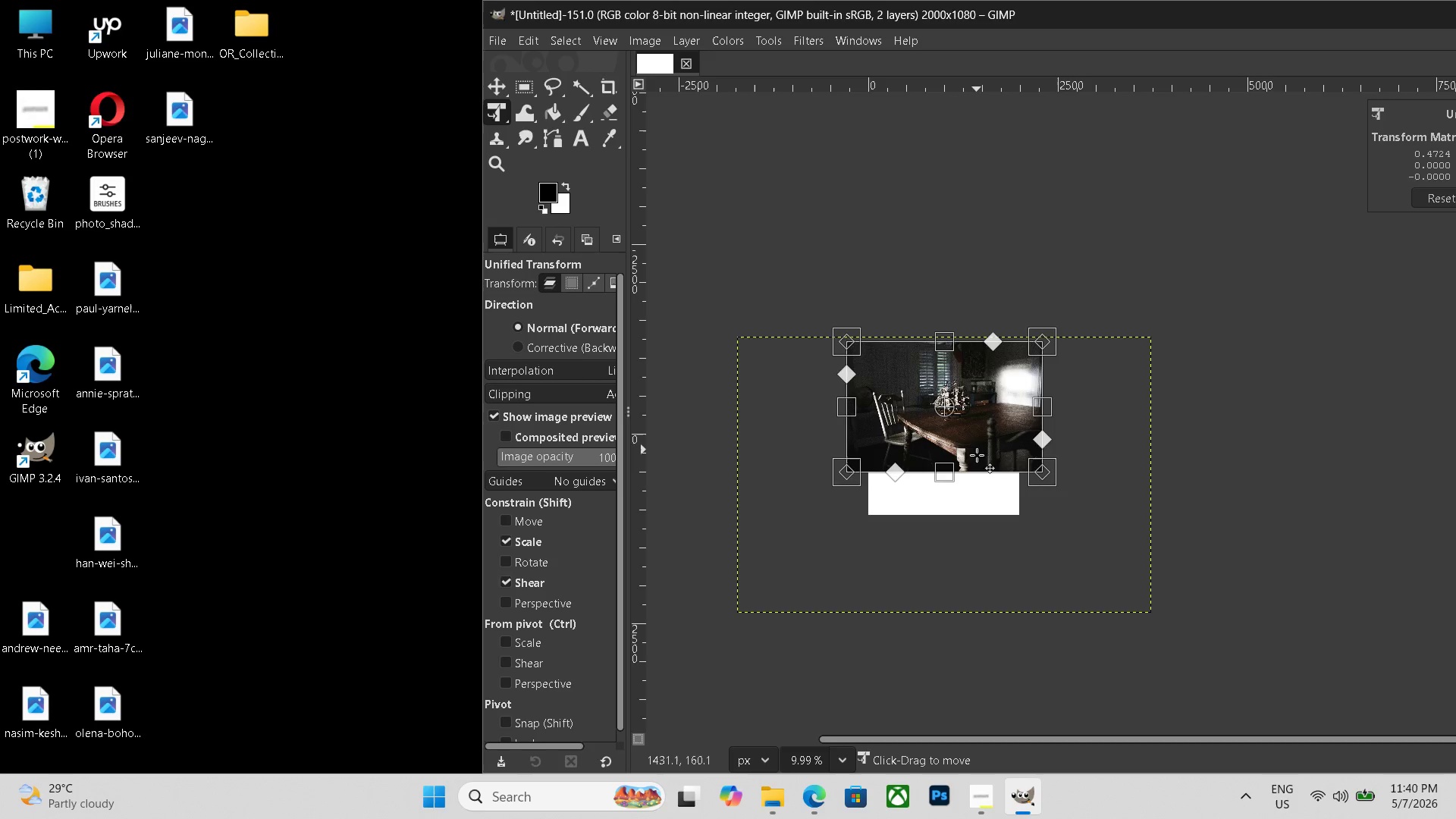 
left_click_drag(start_coordinate=[977, 445], to_coordinate=[980, 493])
 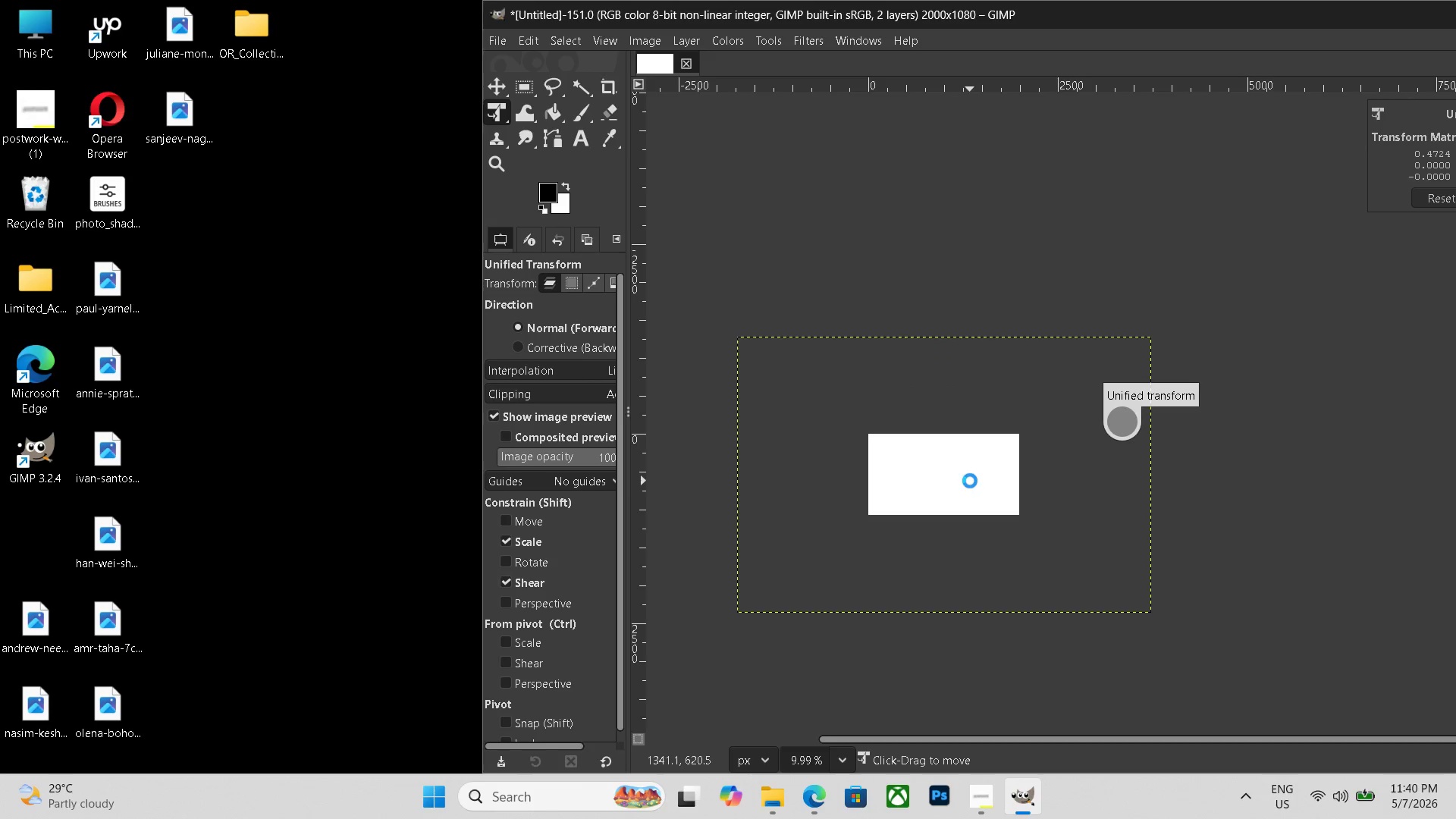 
key(Enter)
 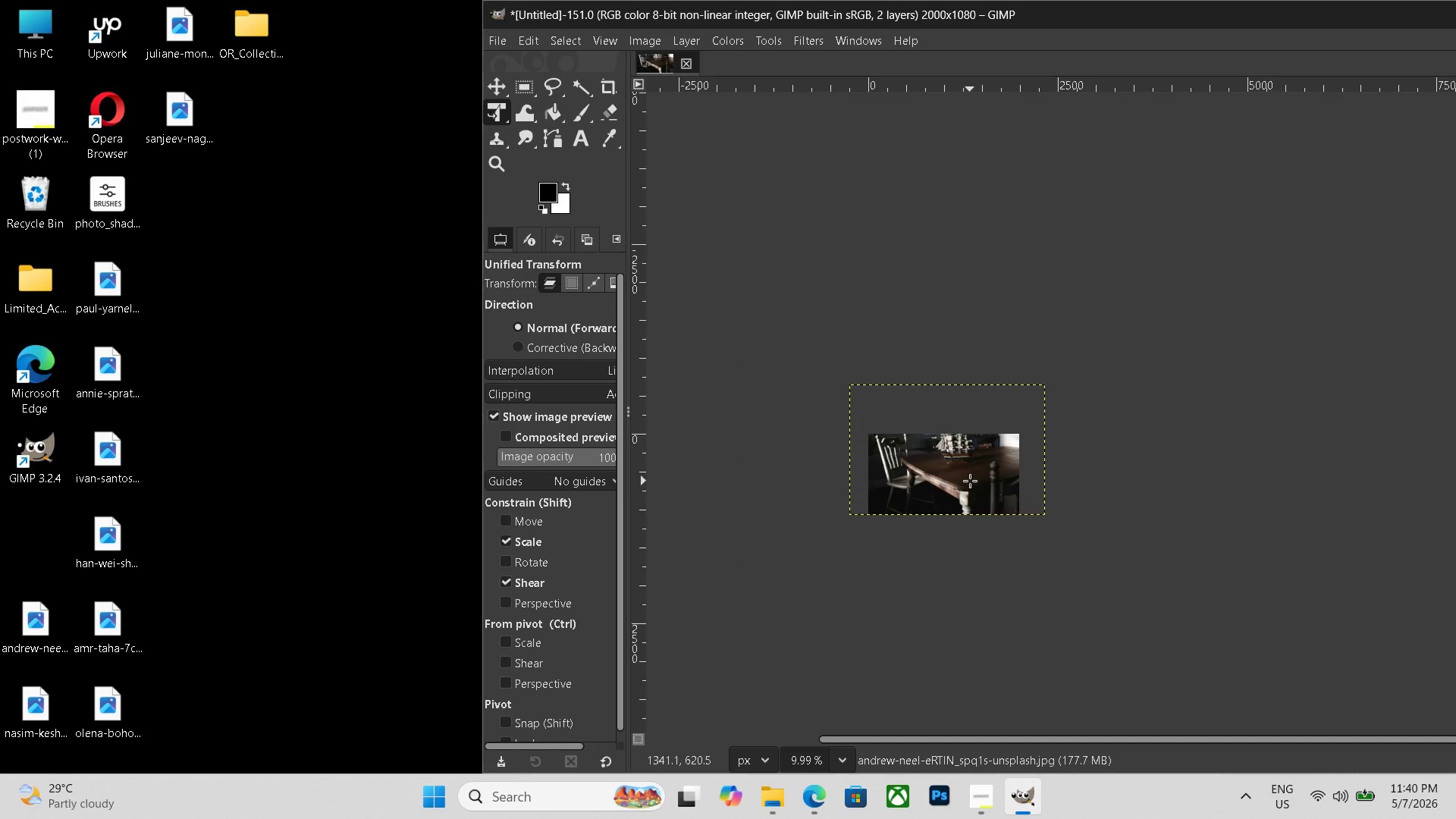 
wait(18.39)
 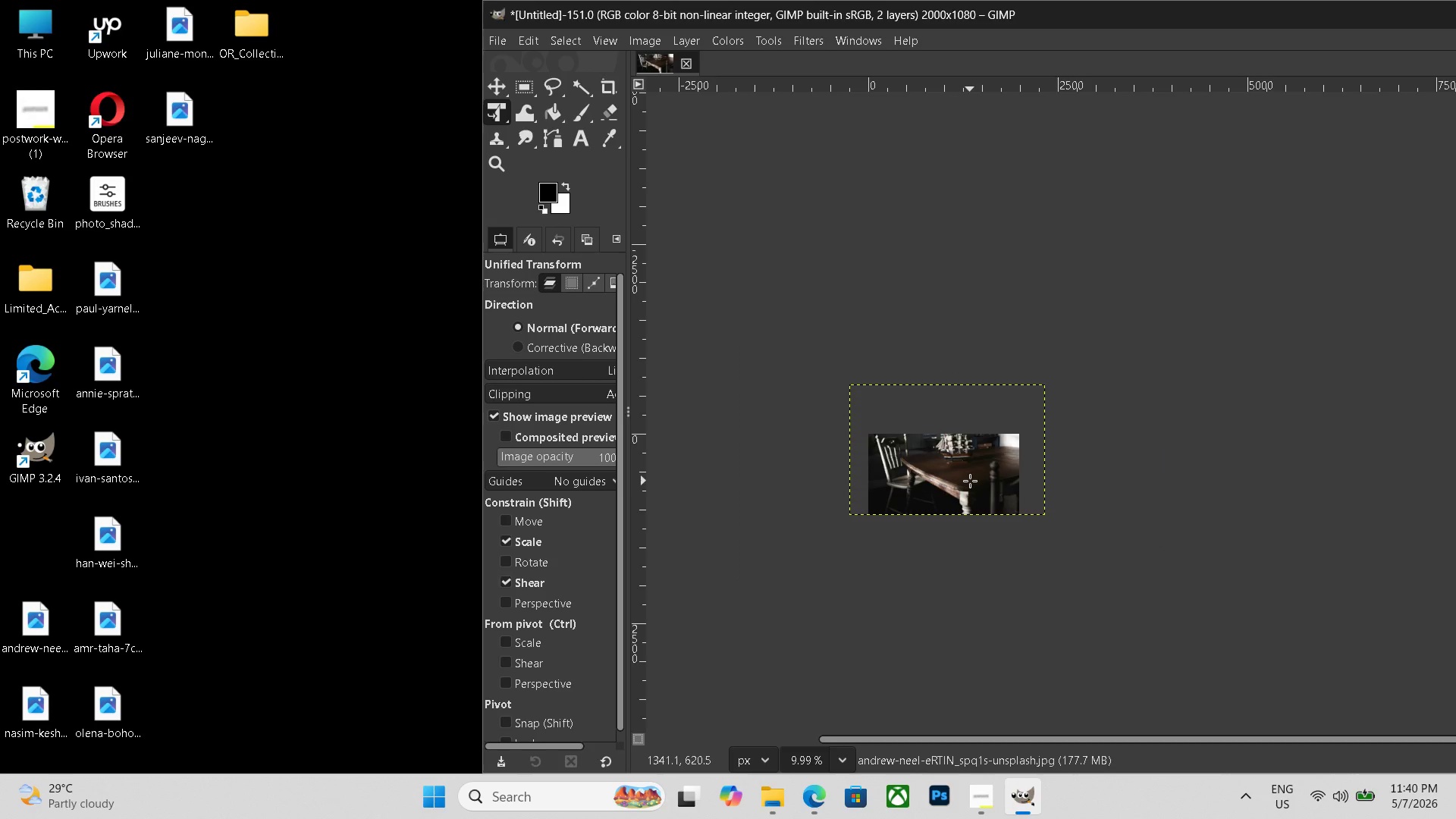 
hold_key(key=ControlLeft, duration=0.75)
scroll: coordinate [1065, 661], scroll_direction: up, amount: 7.0
 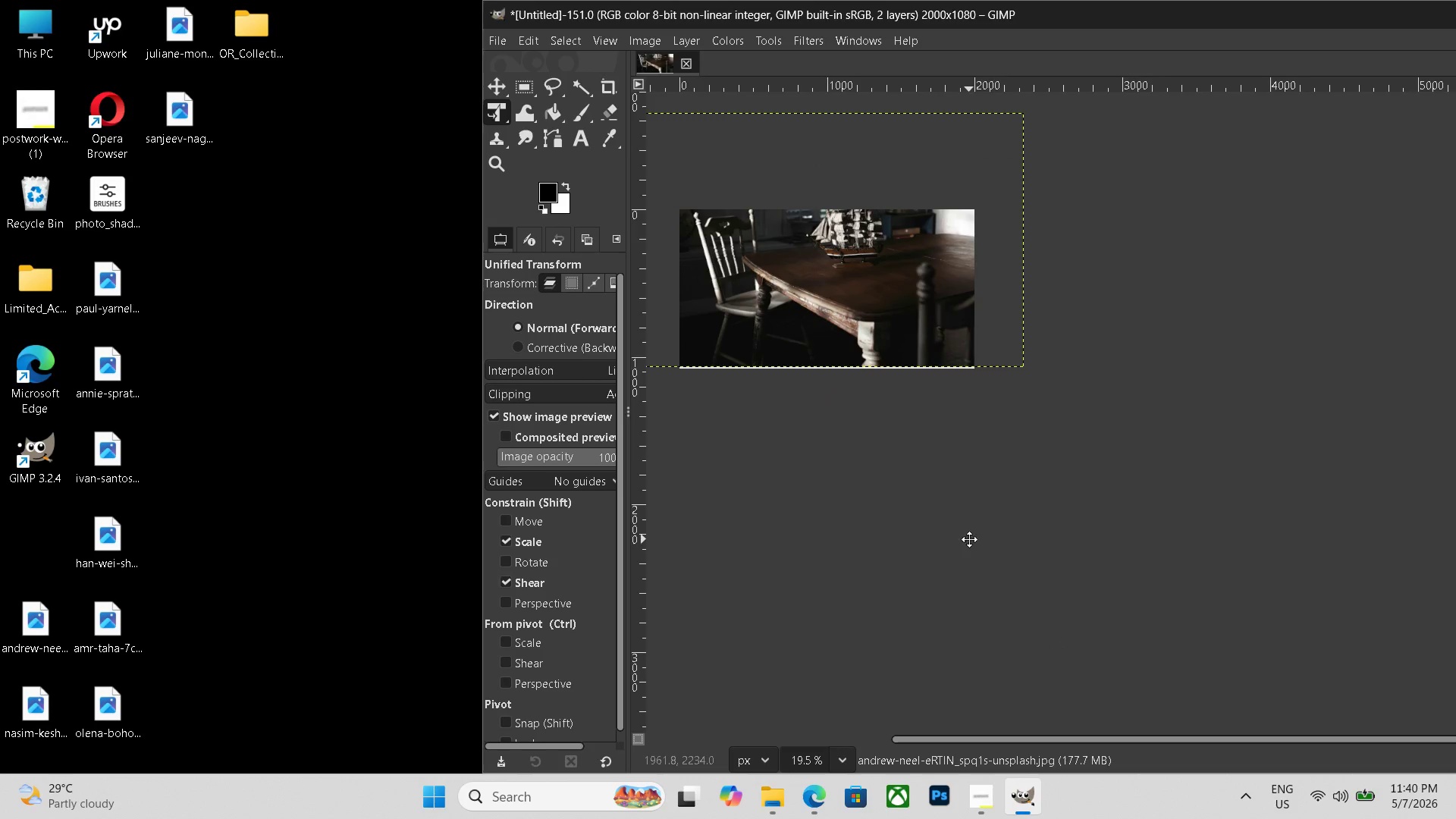 
hold_key(key=Space, duration=0.48)
 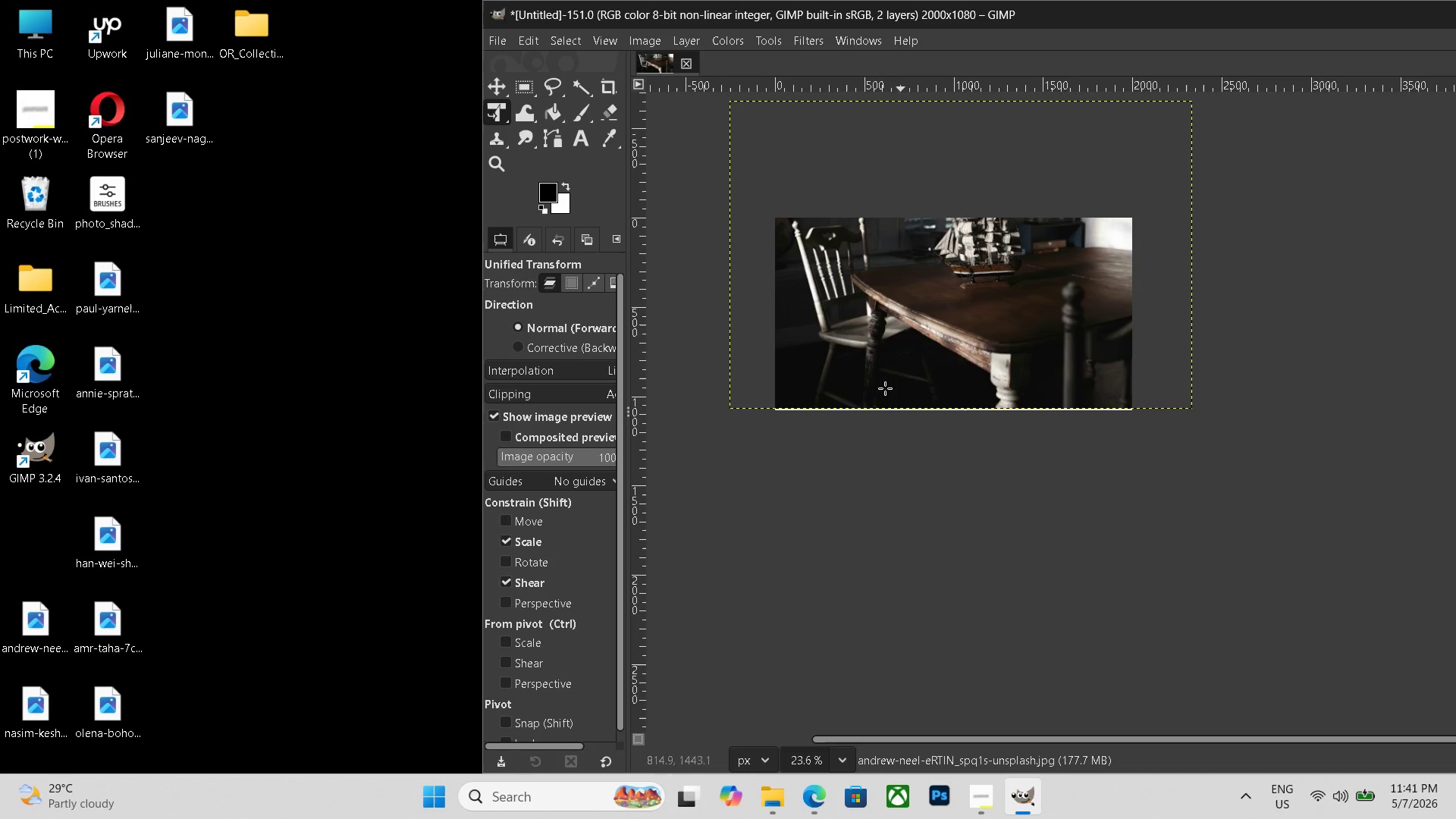 
left_click_drag(start_coordinate=[970, 539], to_coordinate=[1125, 617])
 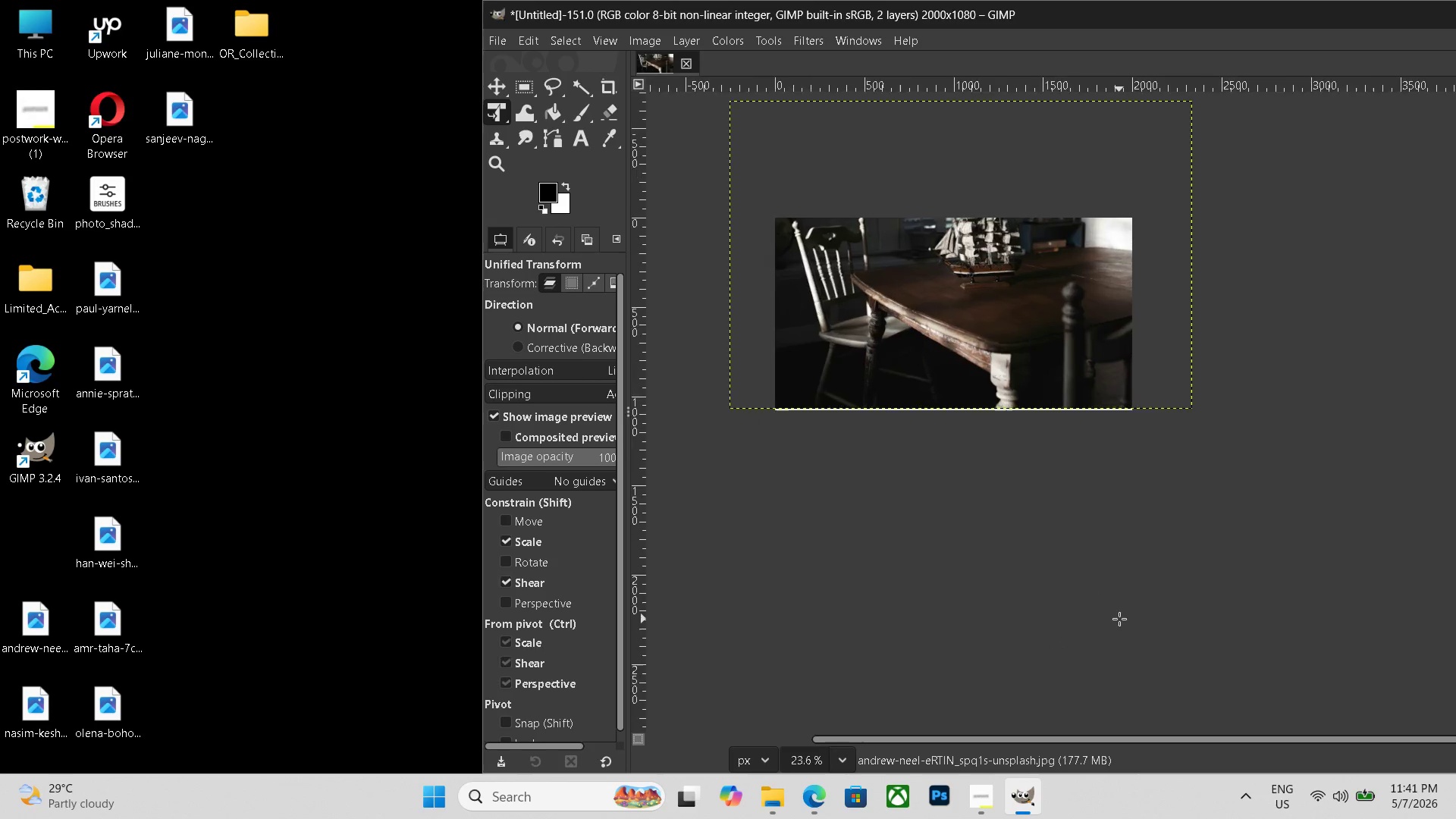 
key(Control+ControlLeft)
 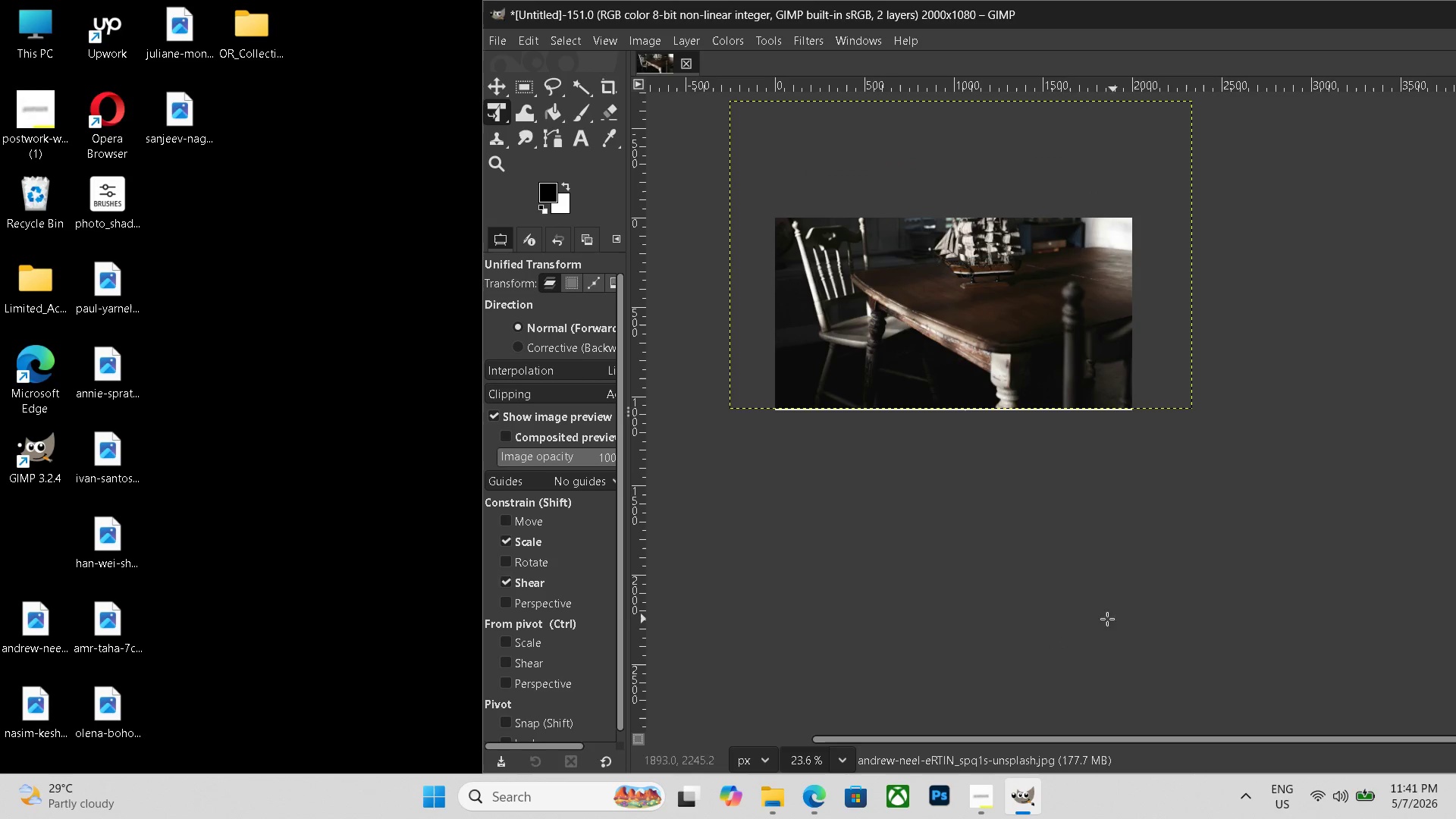 
scroll: coordinate [1119, 619], scroll_direction: up, amount: 2.0
 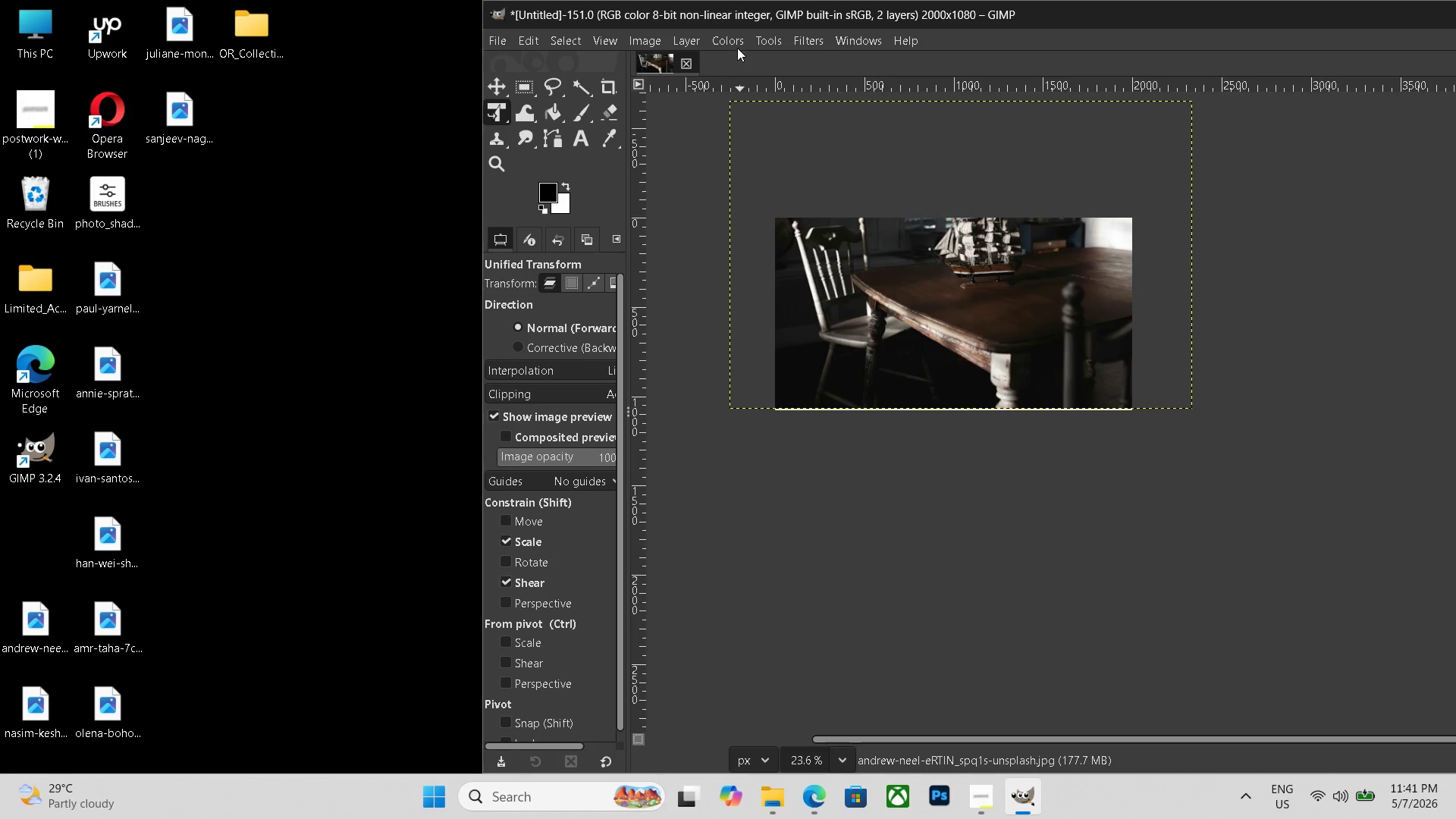 
left_click([737, 48])
 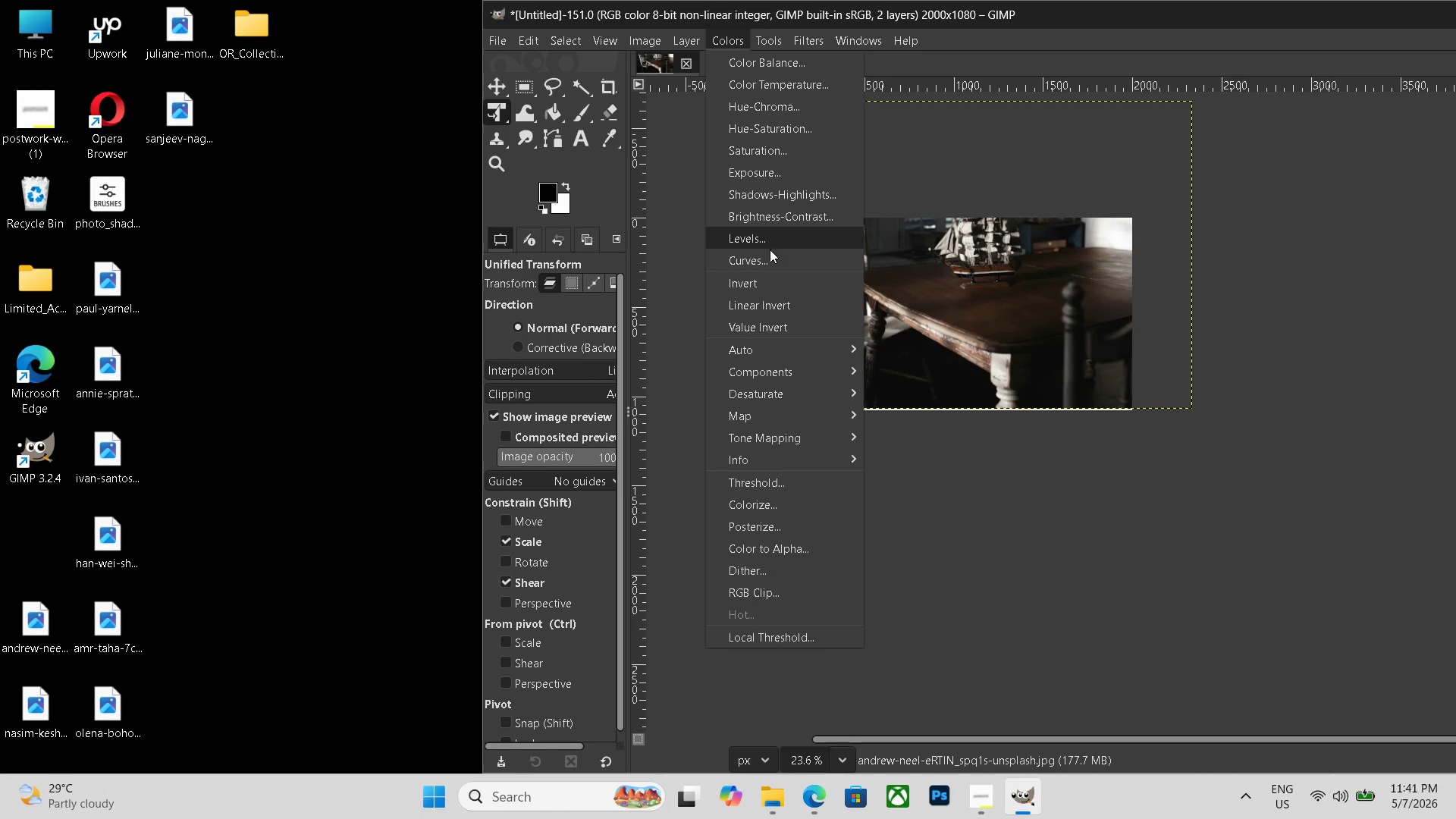 
left_click([768, 259])
 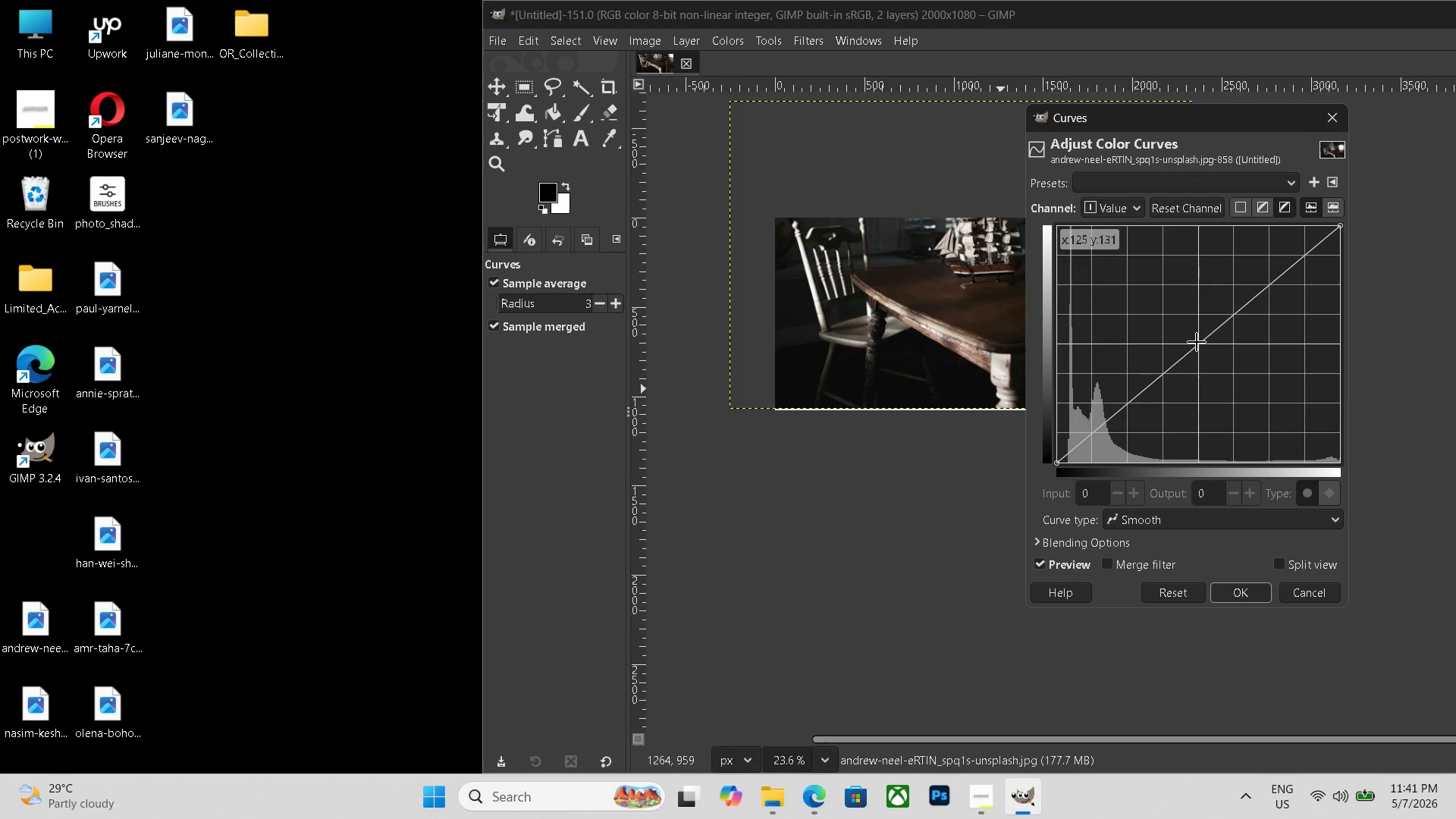 
left_click_drag(start_coordinate=[1197, 342], to_coordinate=[1182, 334])
 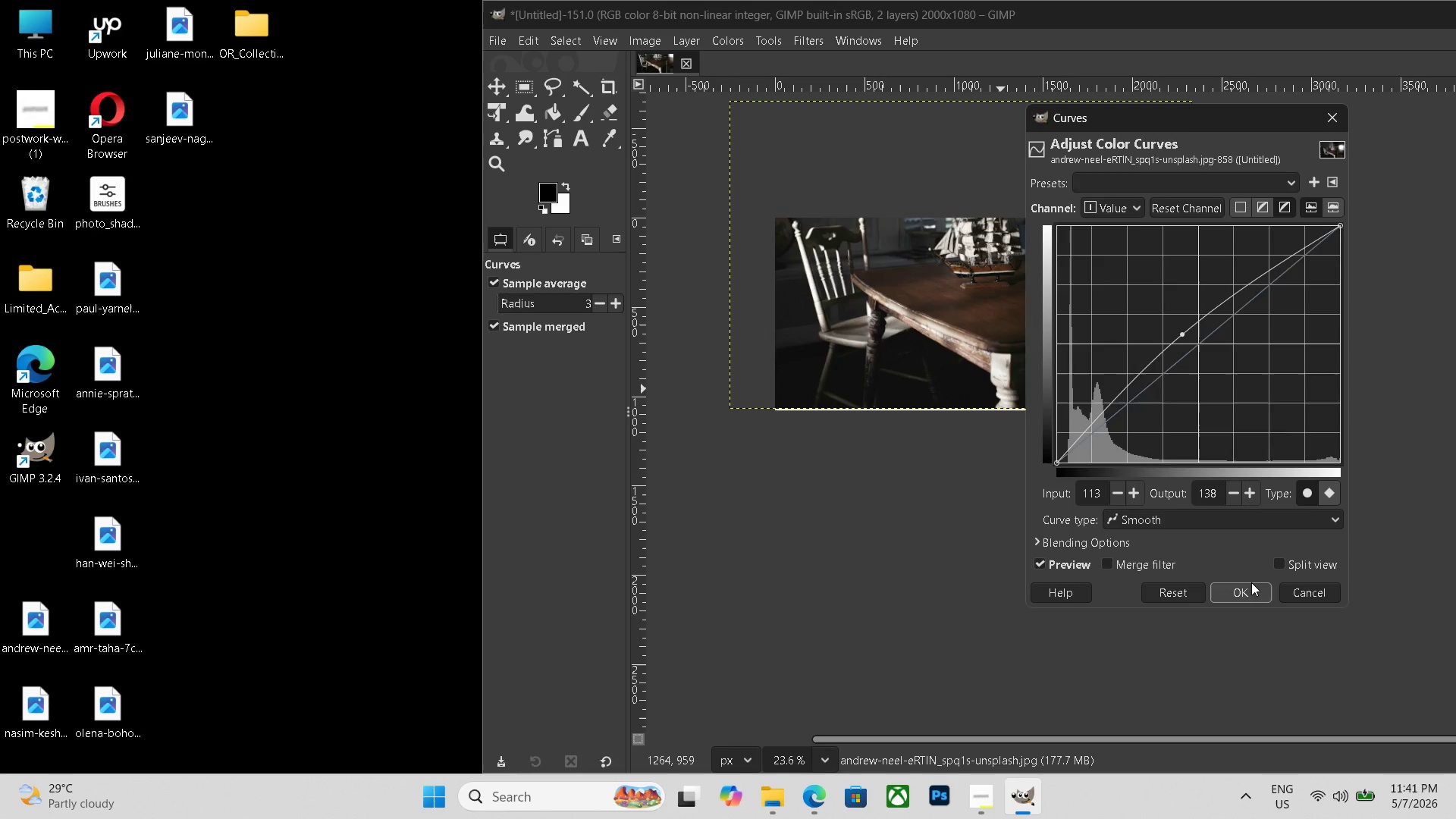 
left_click([1251, 582])
 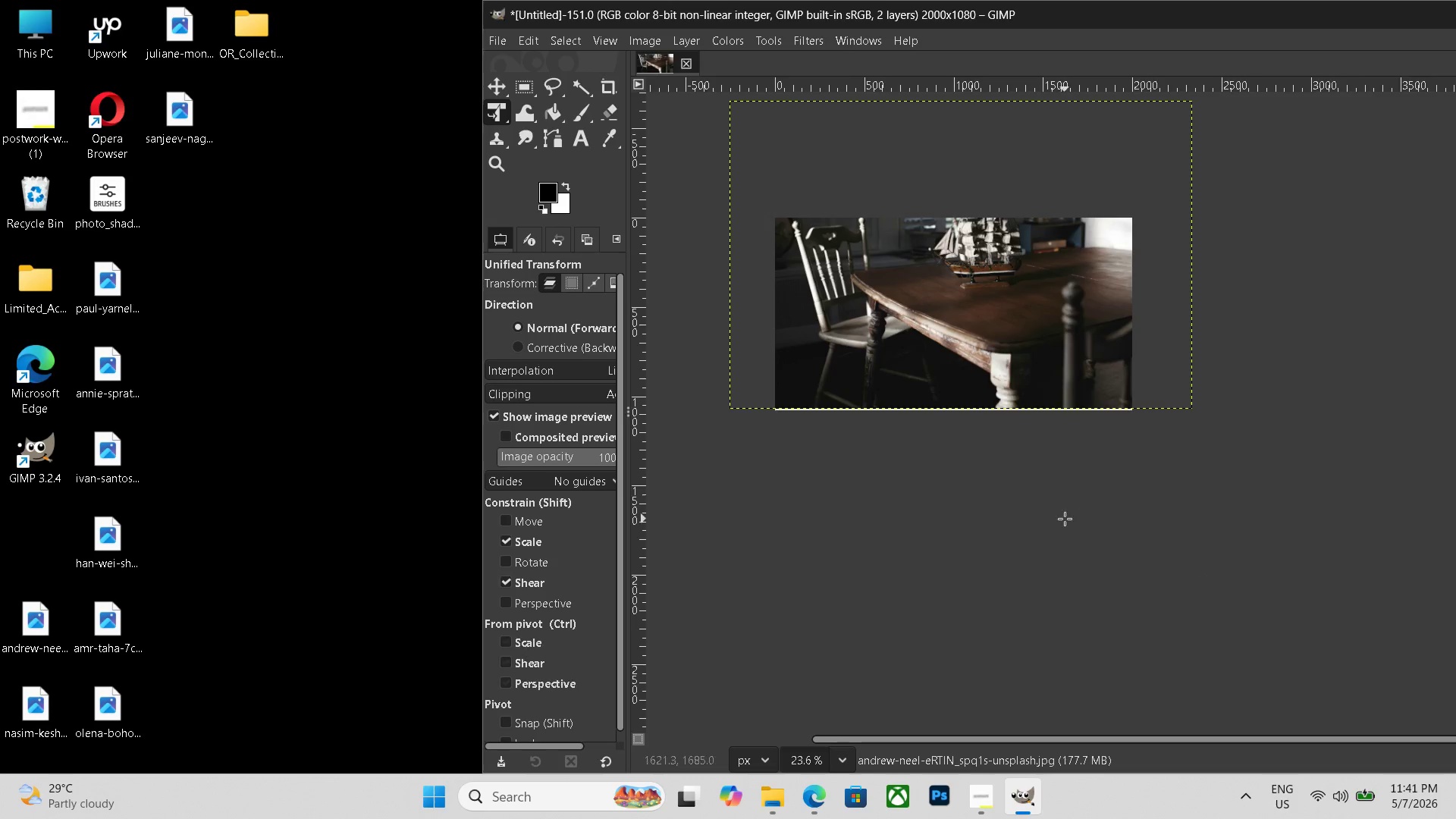 
hold_key(key=ControlLeft, duration=0.34)
scroll: coordinate [1064, 516], scroll_direction: up, amount: 2.0
 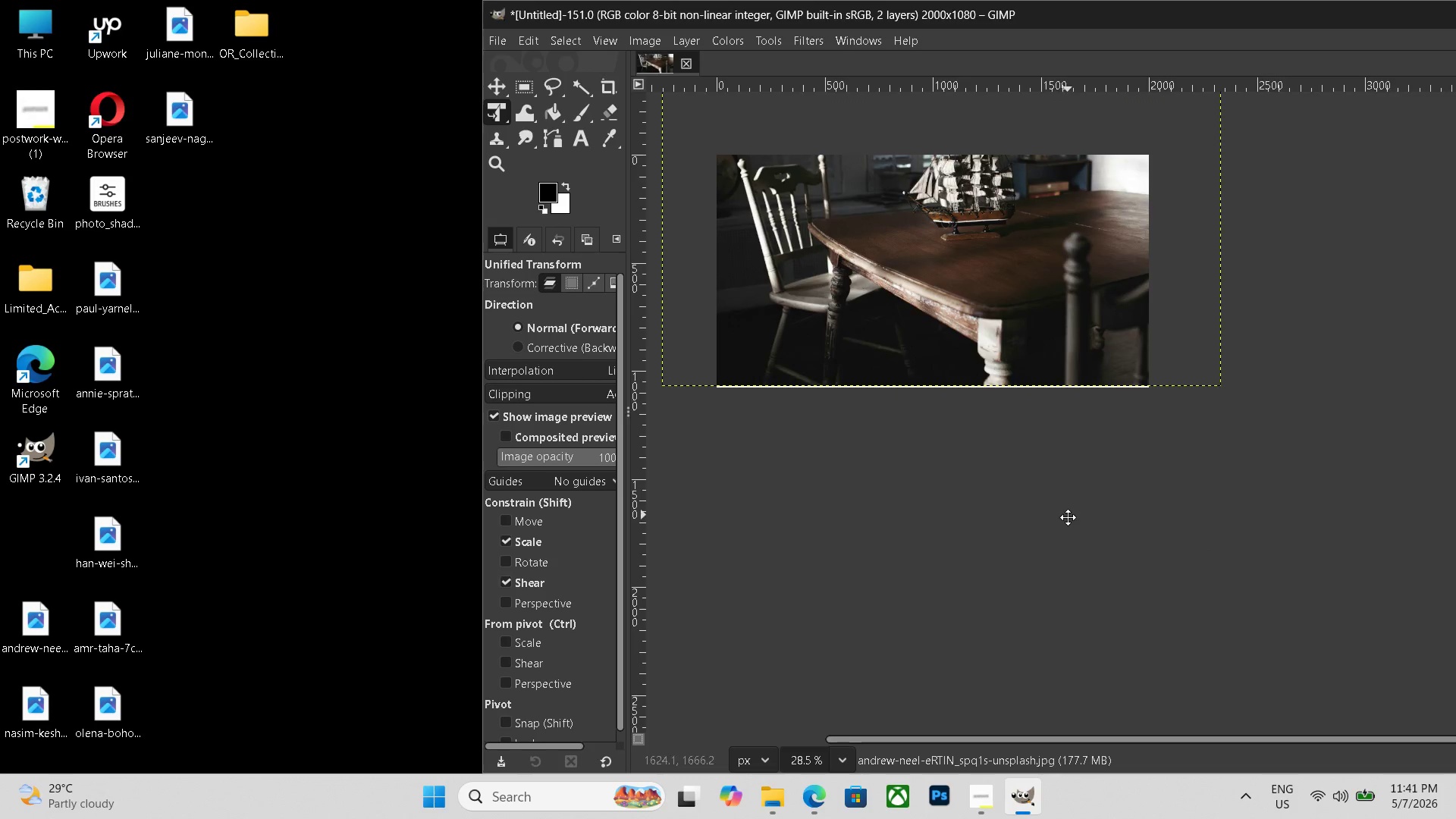 
hold_key(key=Space, duration=0.73)
 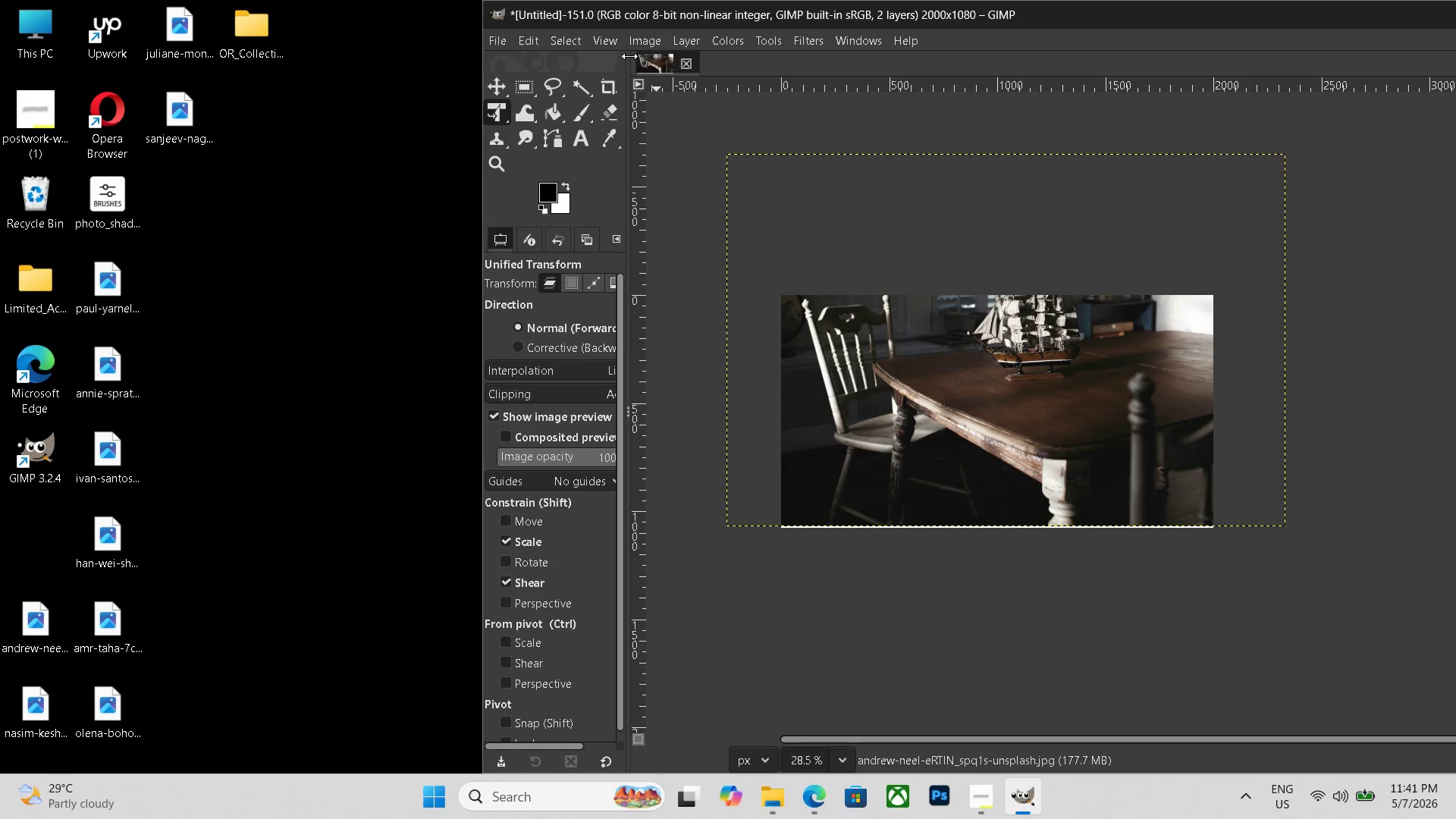 
left_click_drag(start_coordinate=[1066, 515], to_coordinate=[1137, 664])
 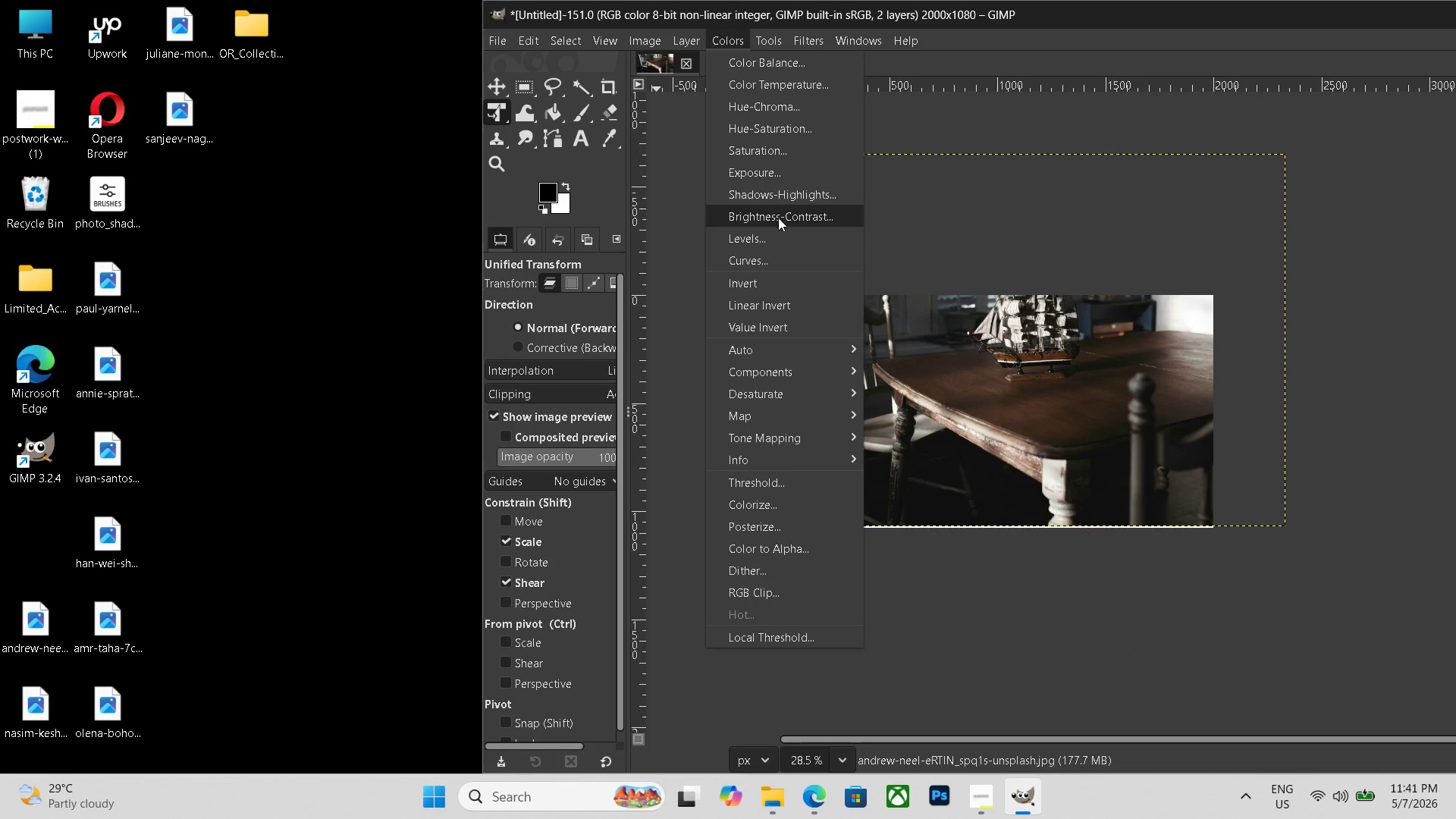 
left_click([772, 235])
 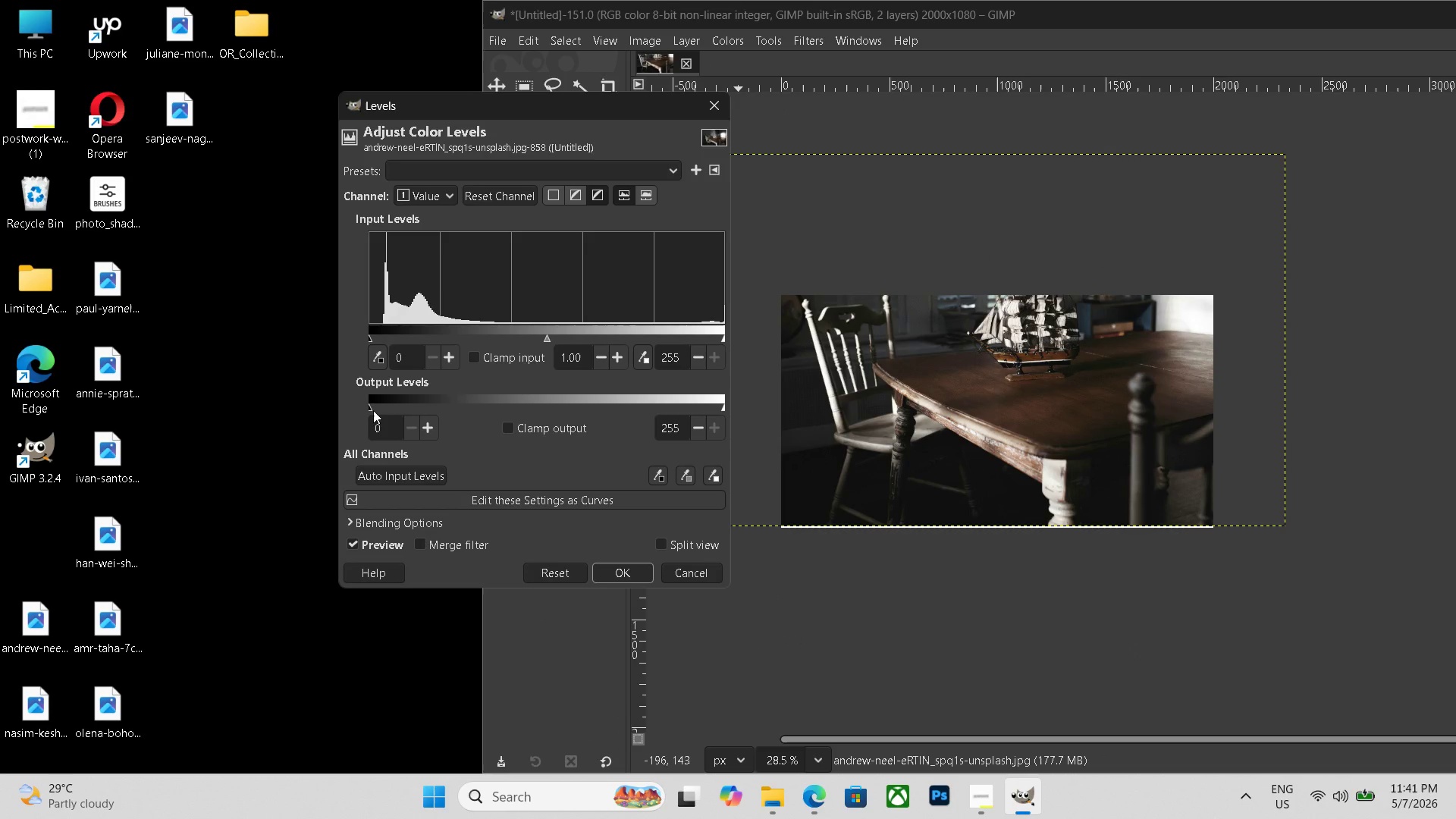 
left_click_drag(start_coordinate=[373, 410], to_coordinate=[379, 410])
 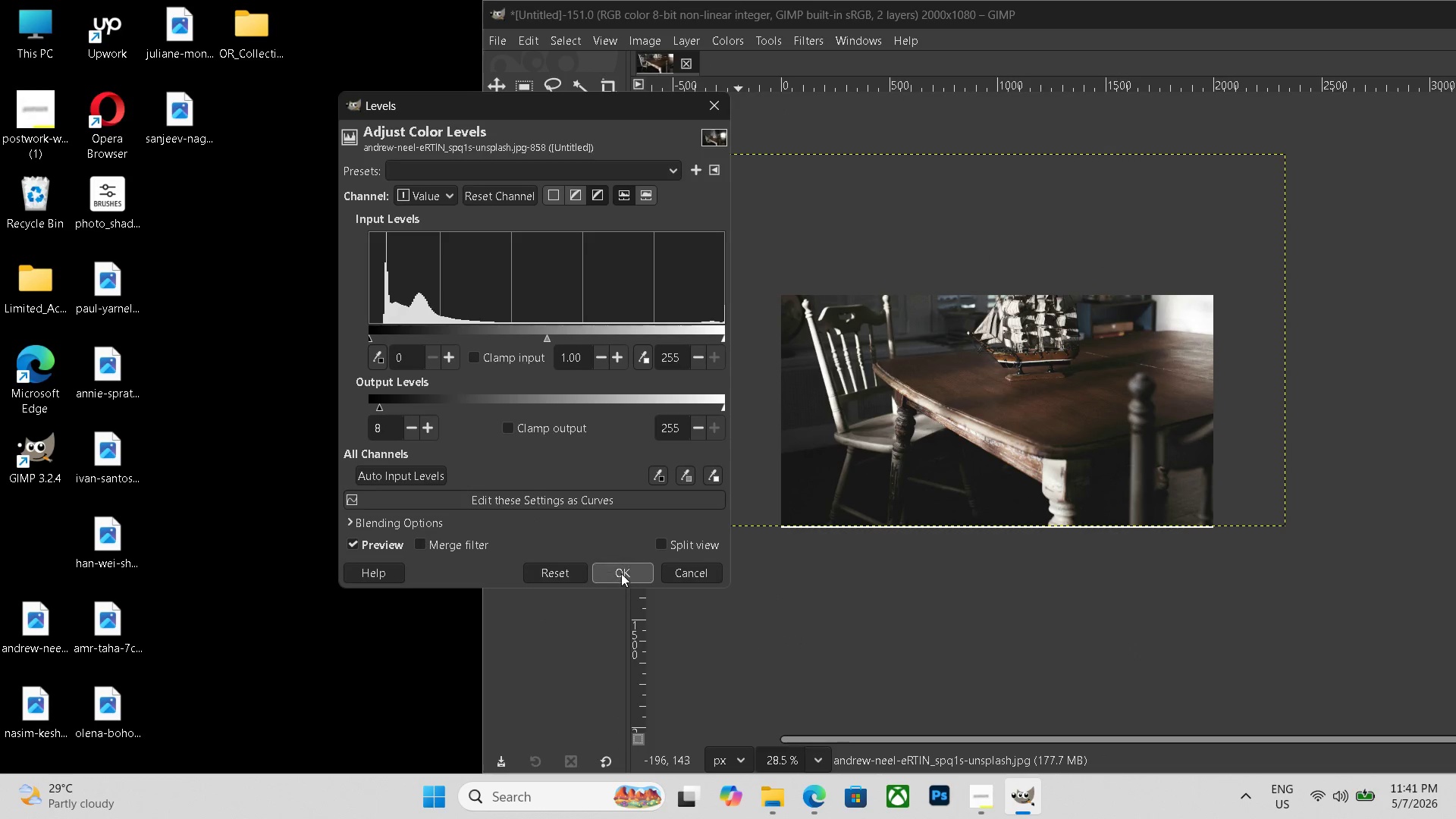 
left_click([622, 573])
 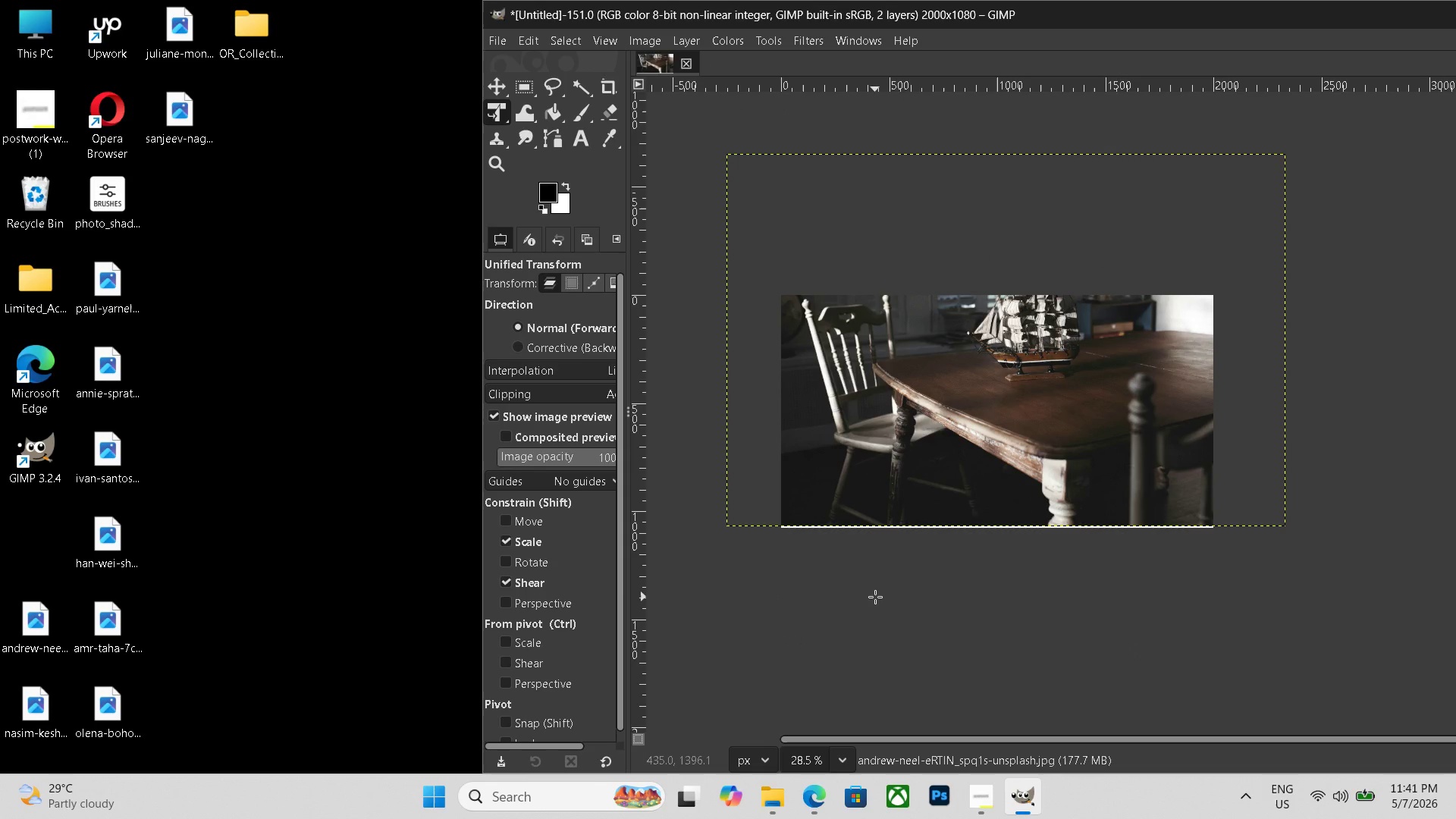 
hold_key(key=ControlLeft, duration=0.78)
 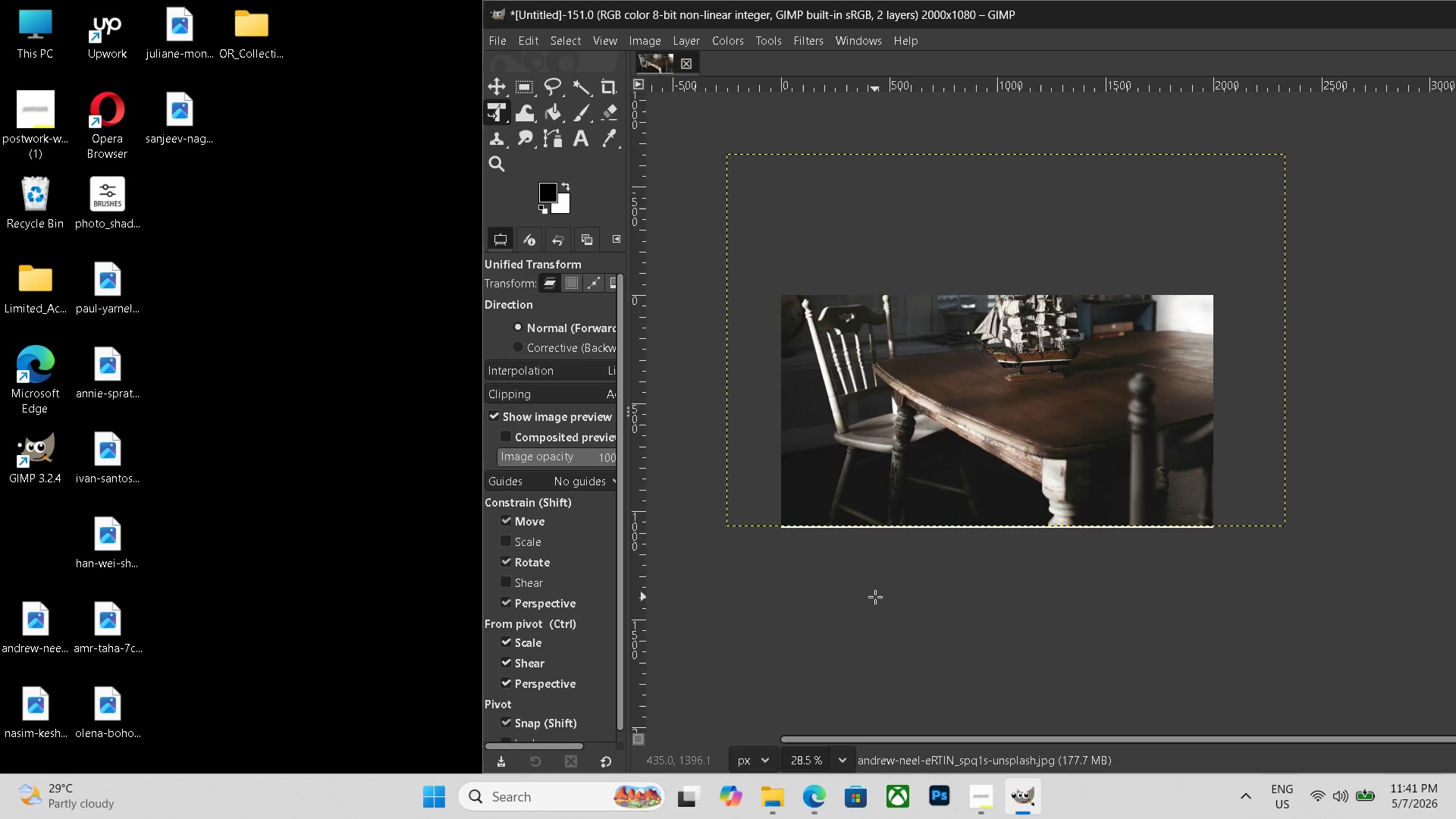 
key(Control+Shift+ShiftLeft)
 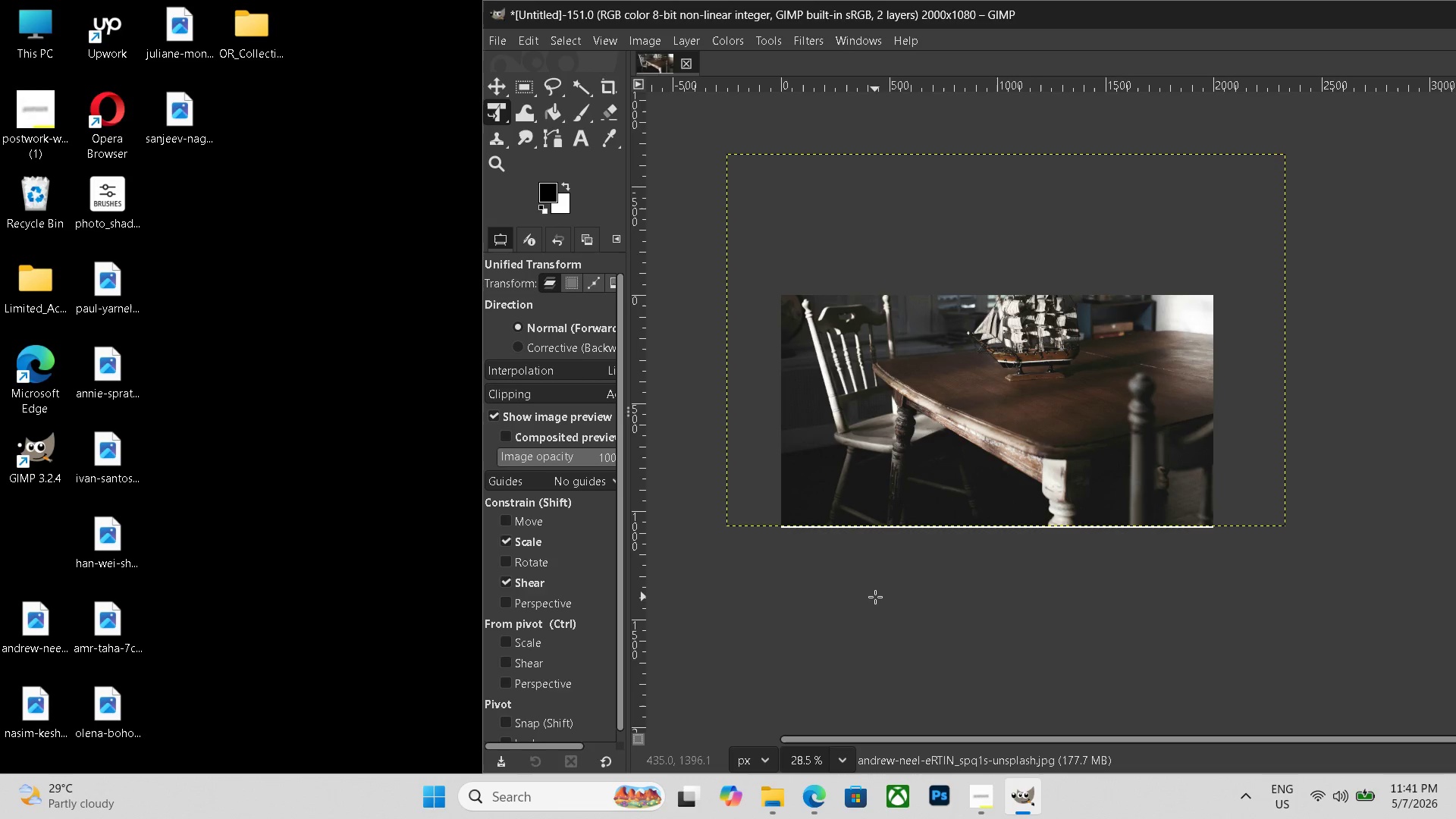 
key(Control+Shift+E)
 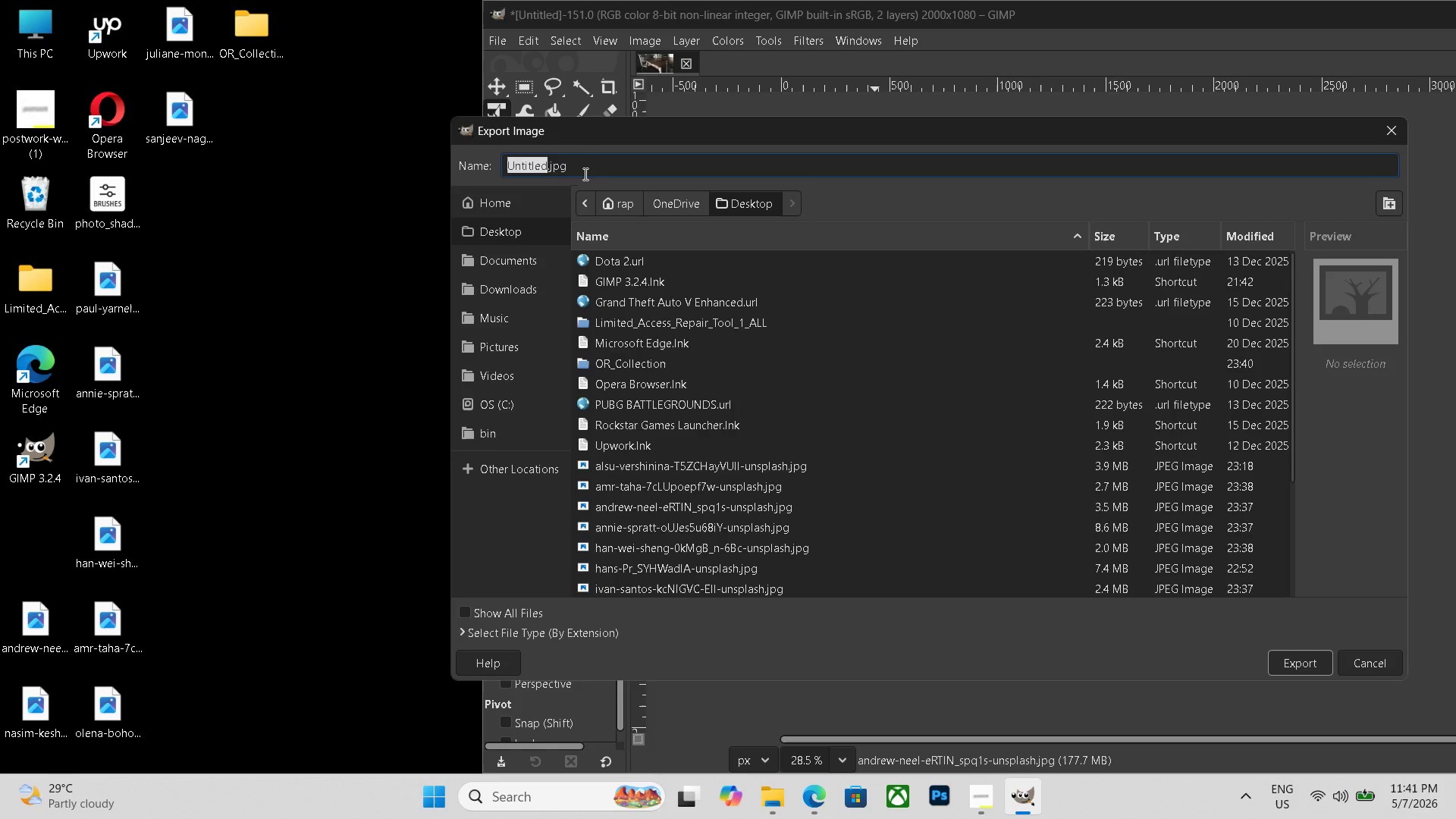 
double_click([584, 173])
 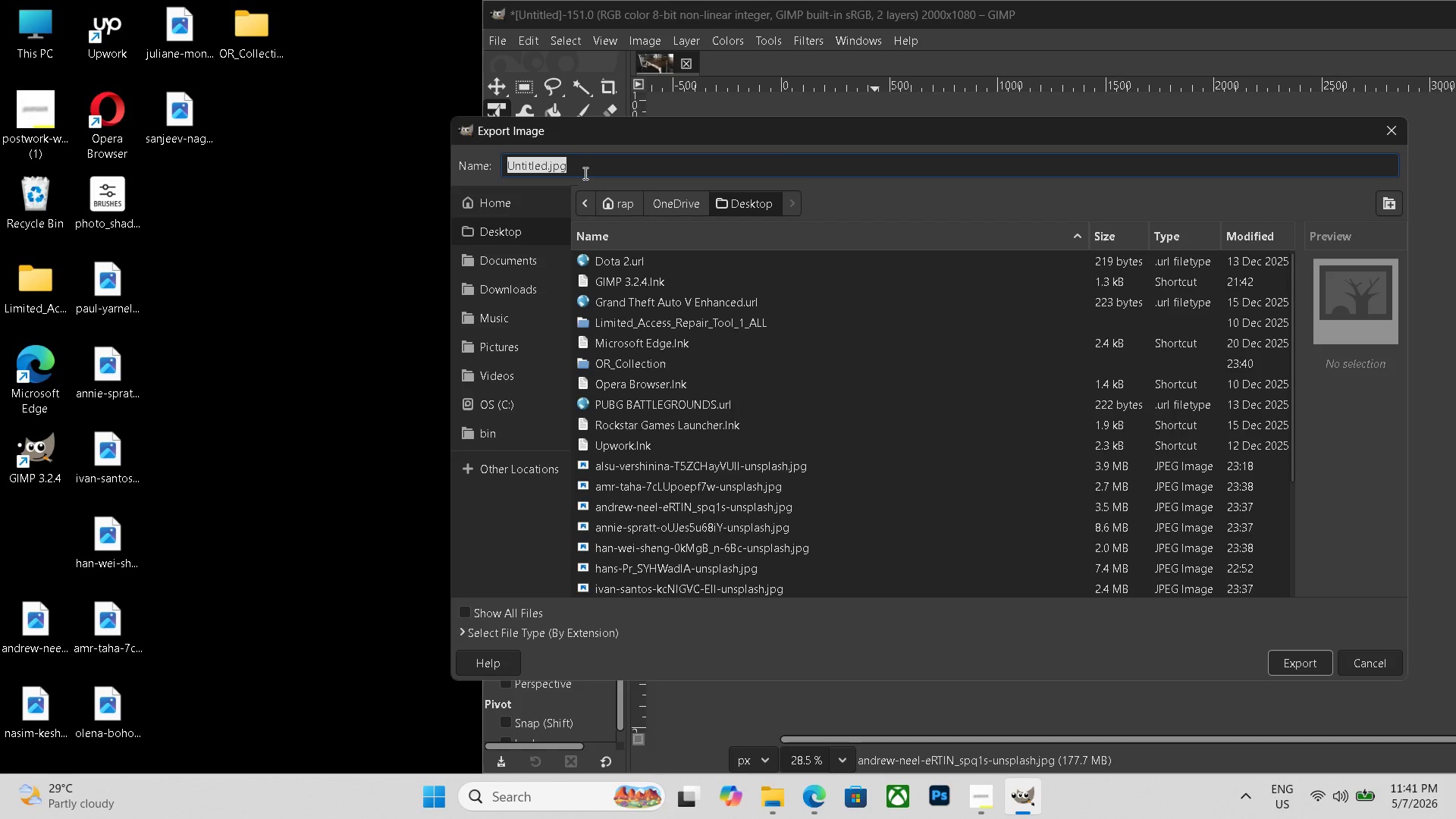 
triple_click([584, 173])
 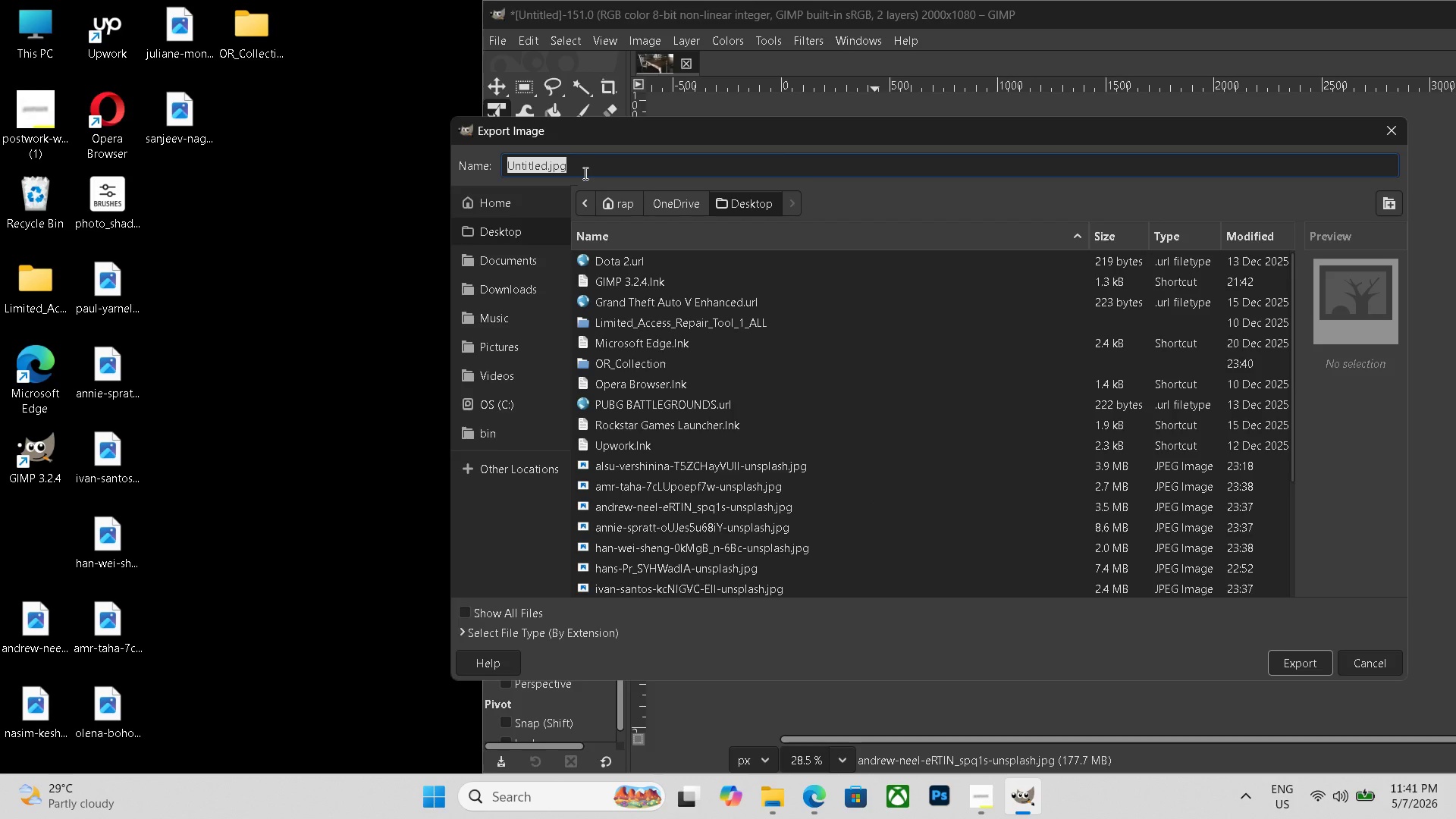 
key(Control+V)
 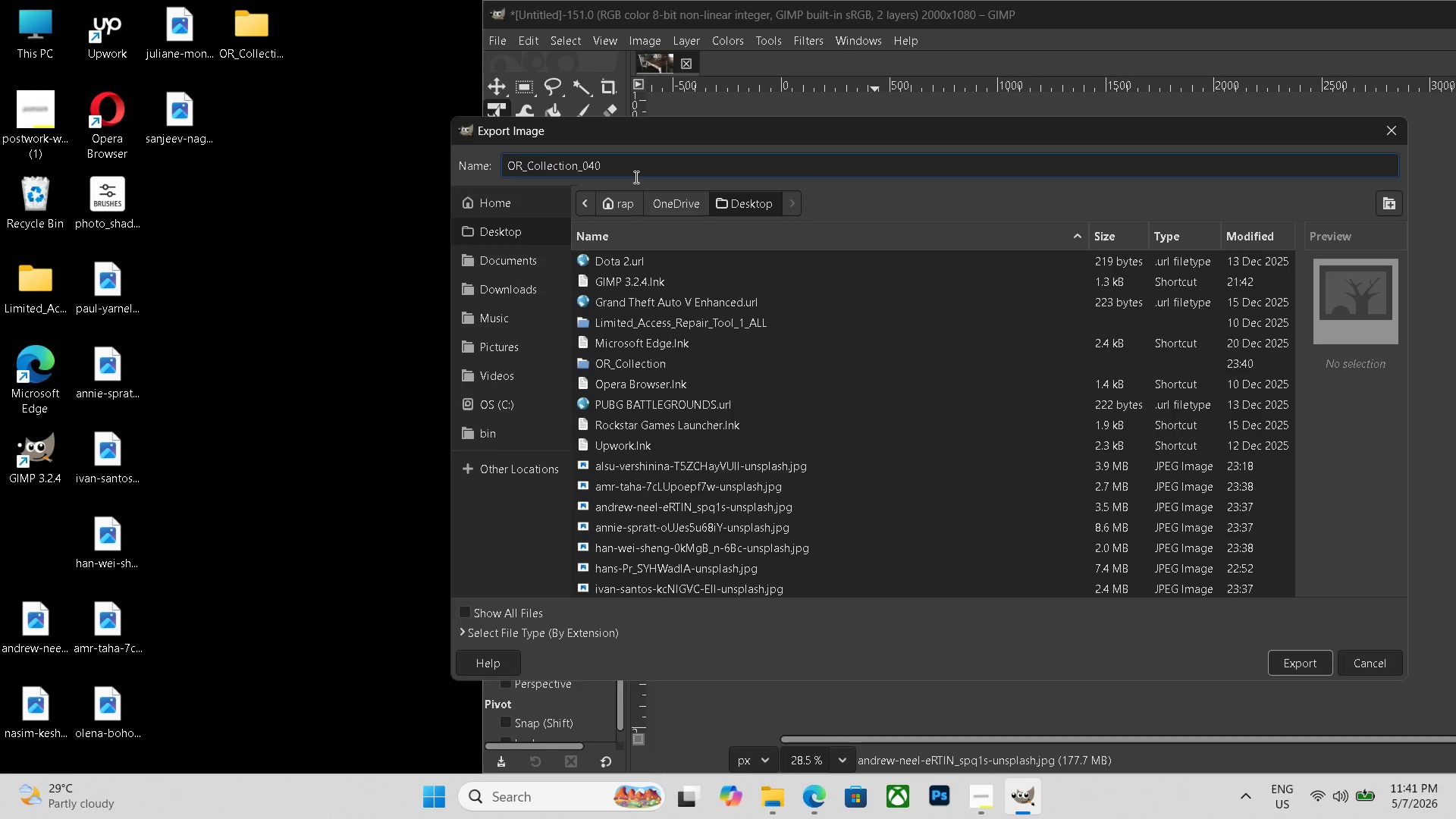 
key(Backspace)
 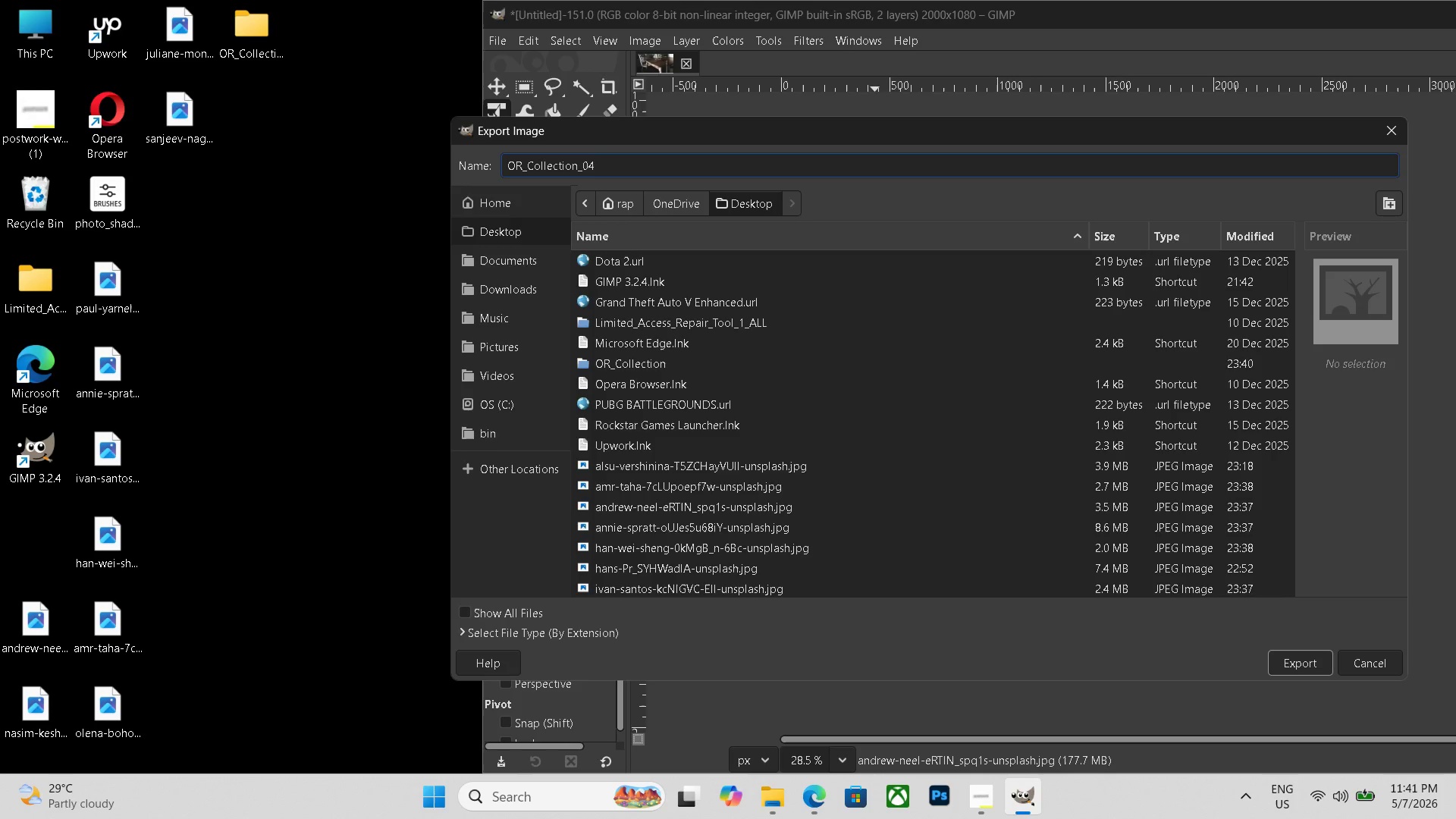 
wait(7.58)
 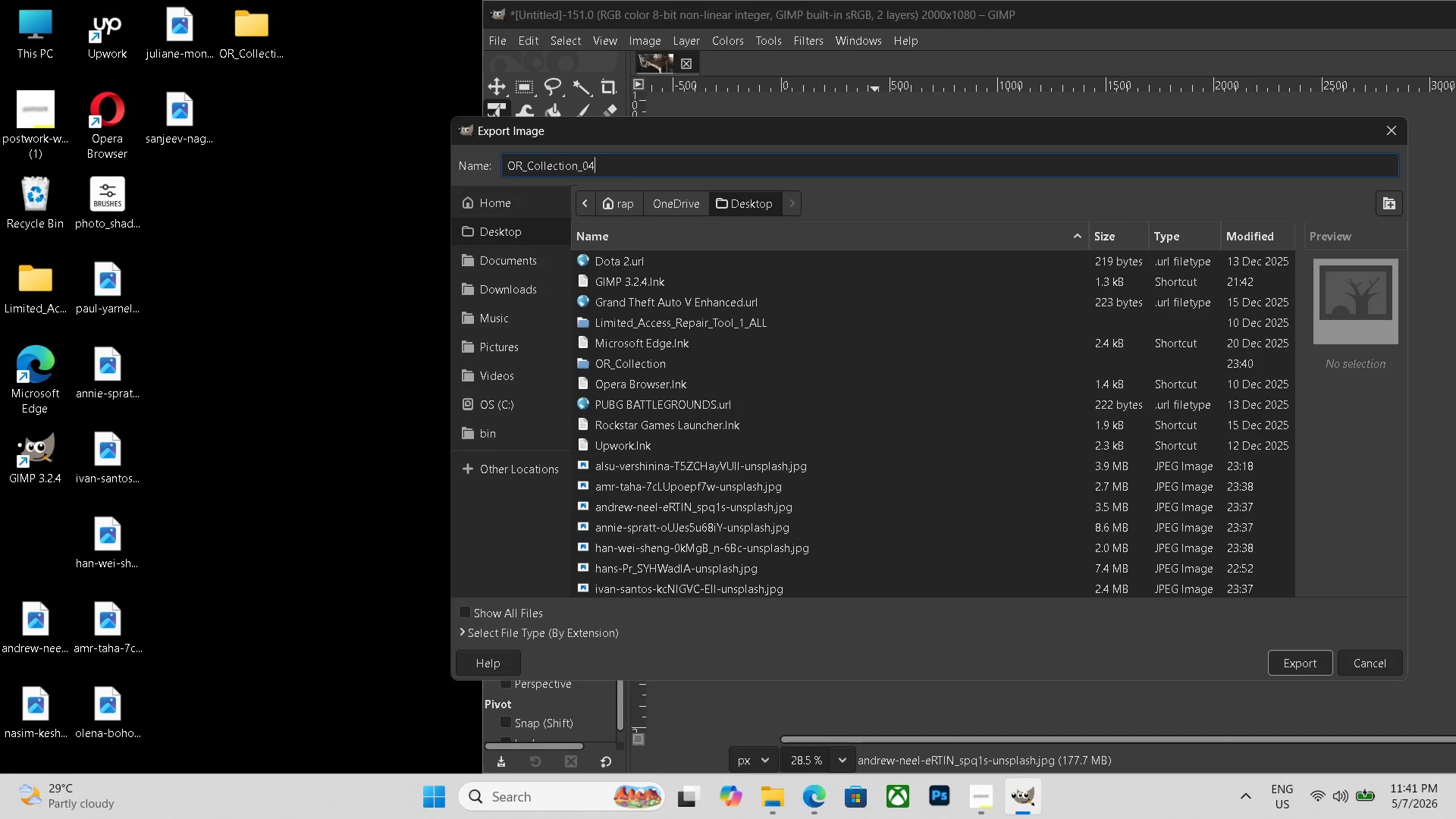 
key(Numpad1)
 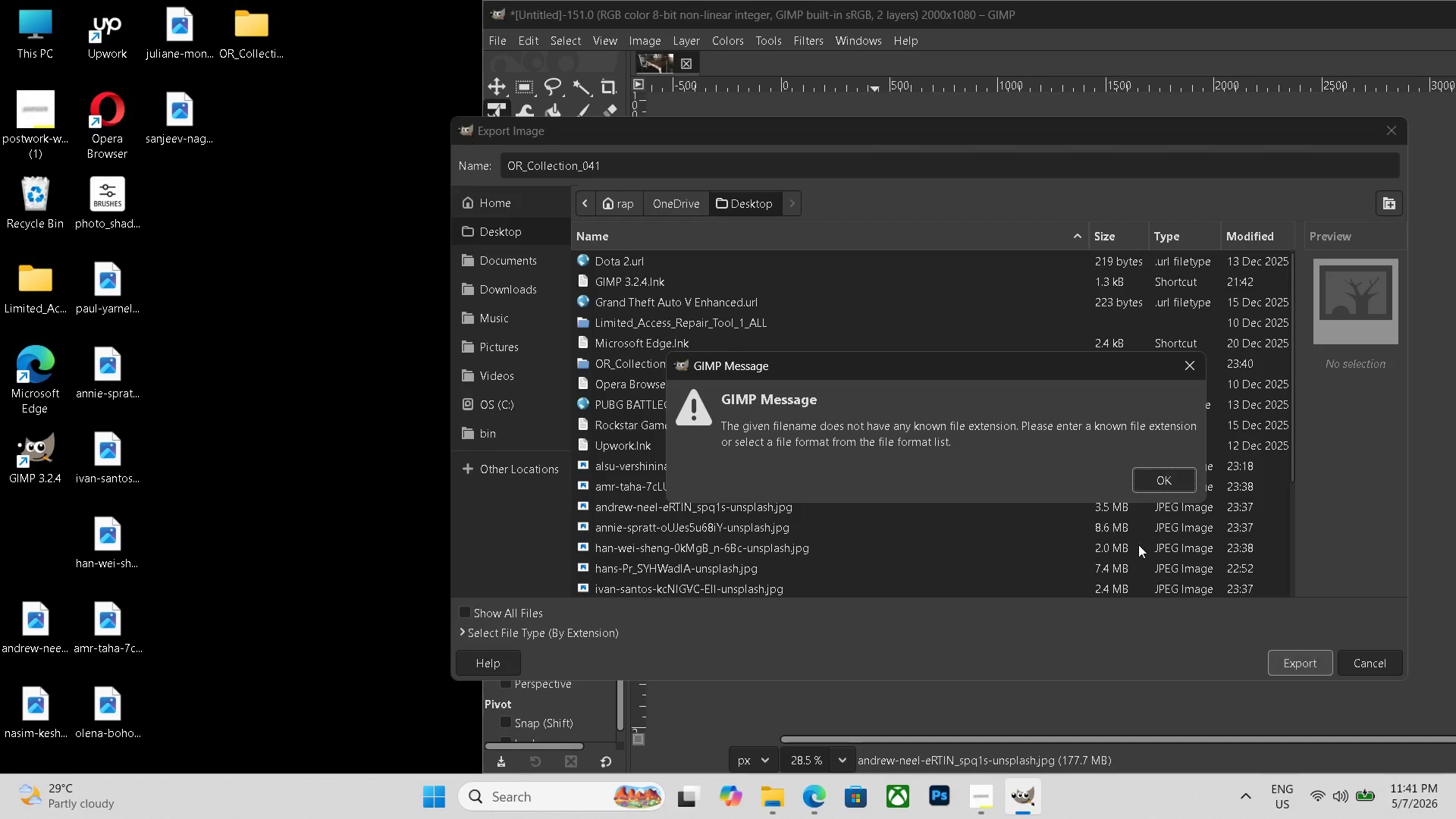 
left_click([1160, 477])
 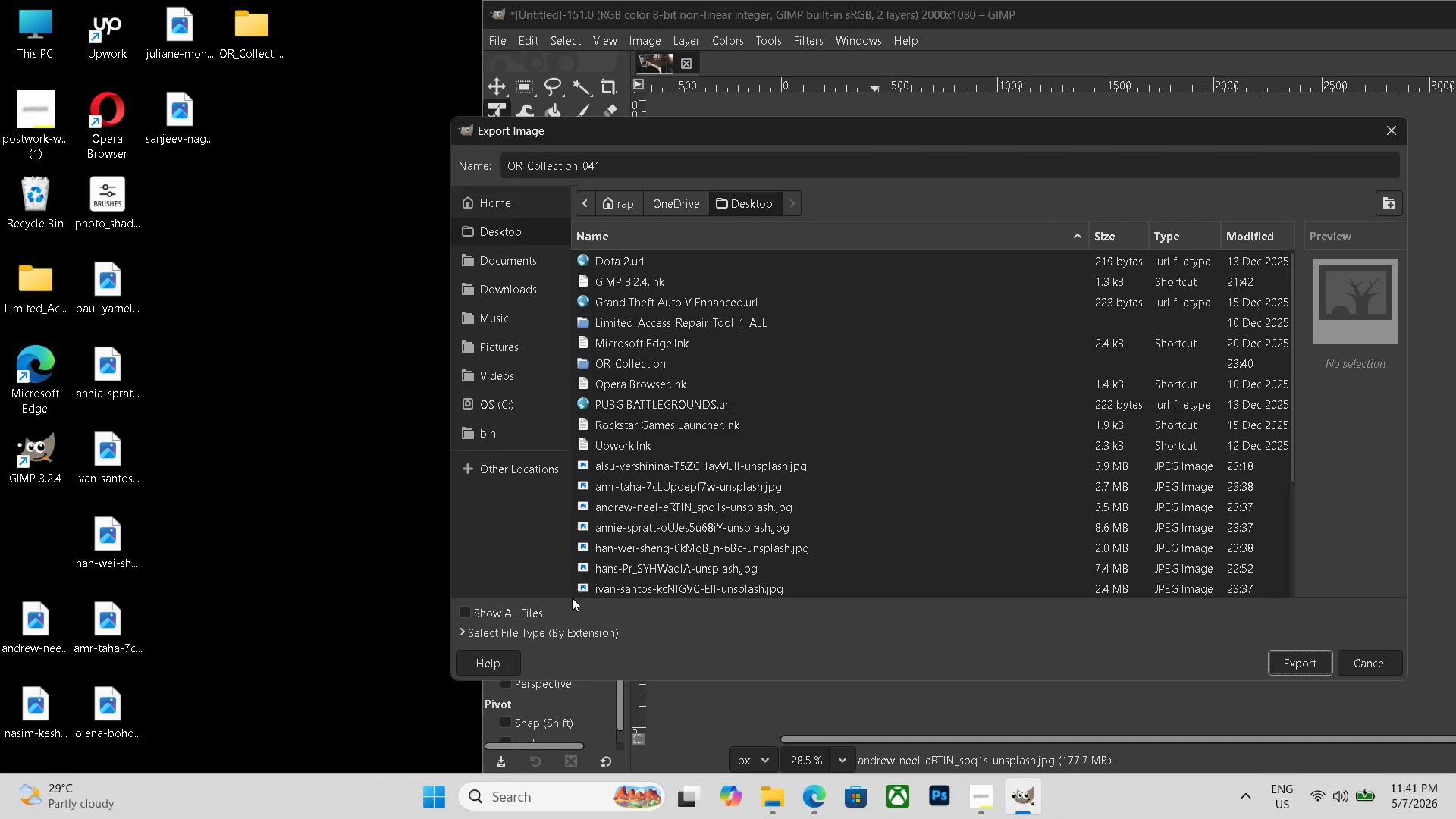 
left_click([570, 626])
 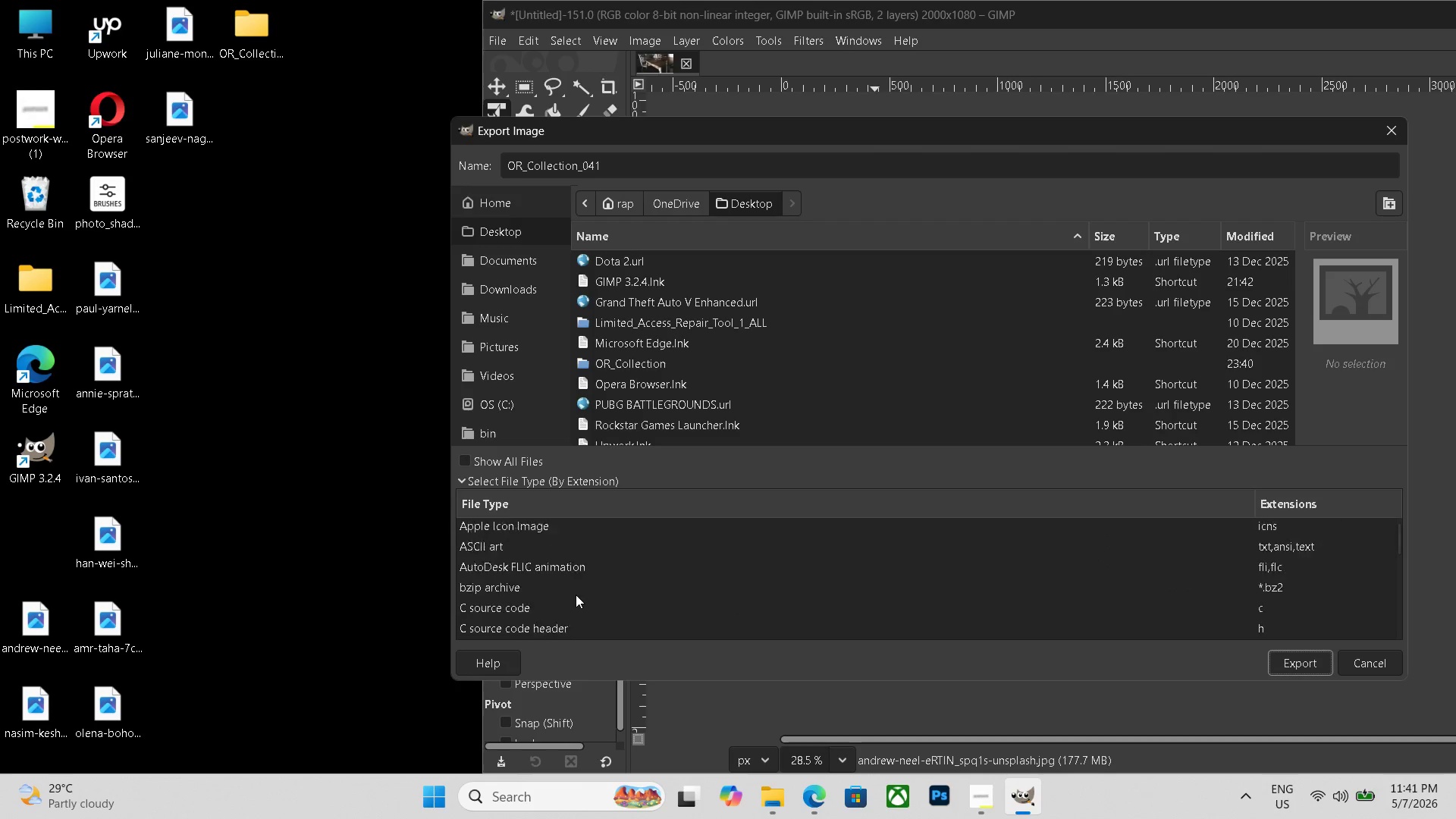 
scroll: coordinate [580, 582], scroll_direction: down, amount: 19.0
 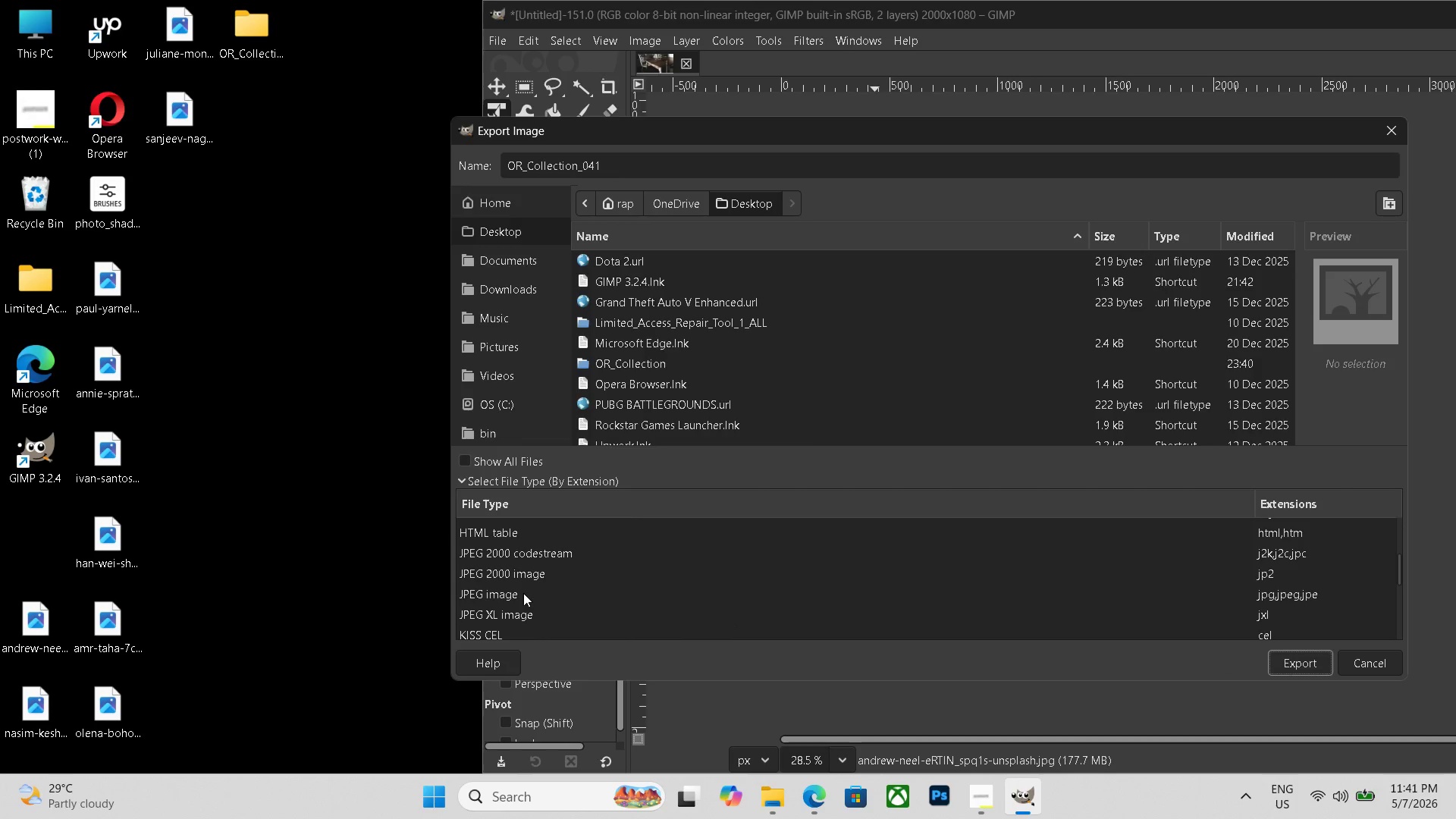 
left_click([523, 593])
 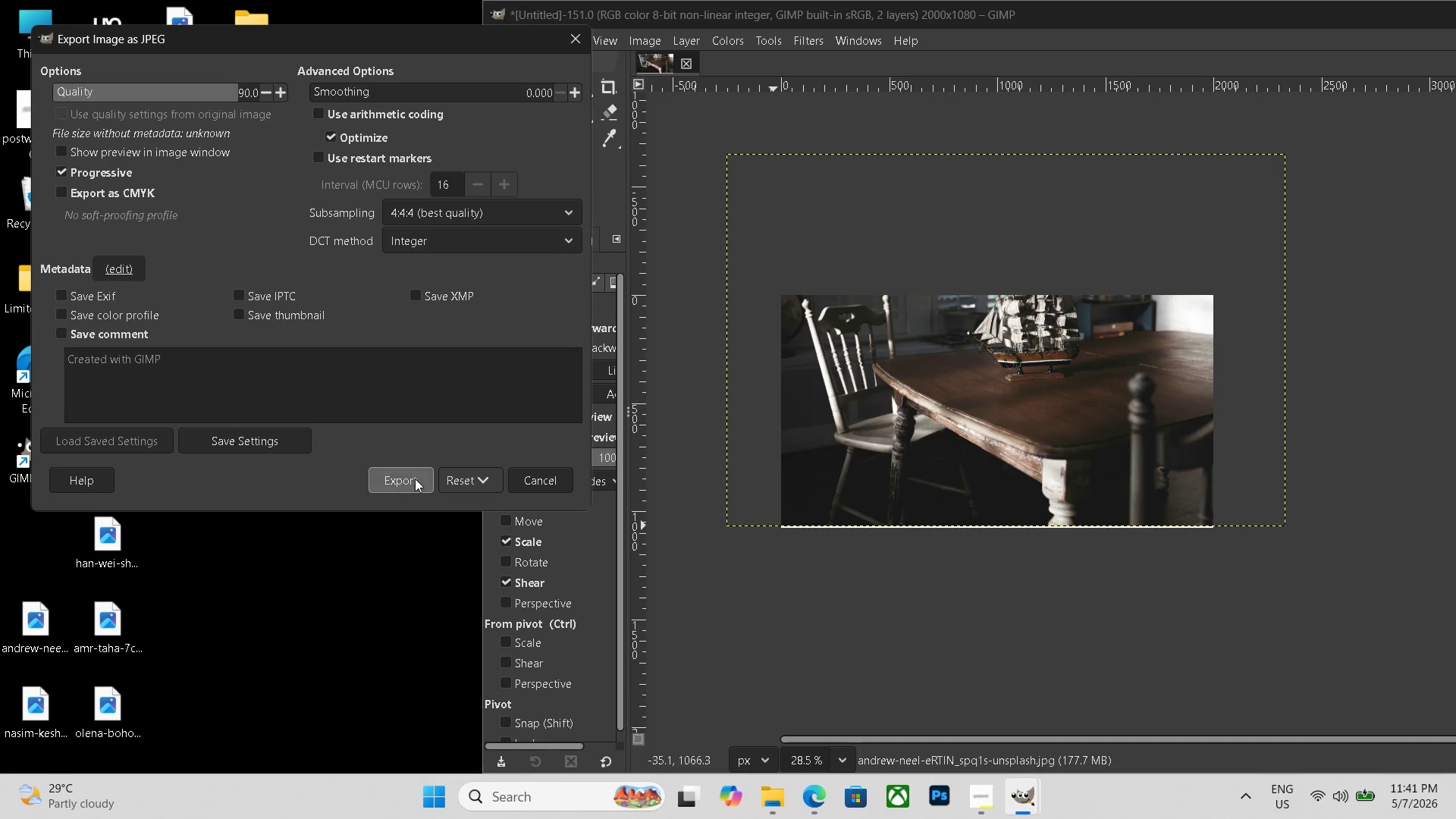 
left_click([415, 479])
 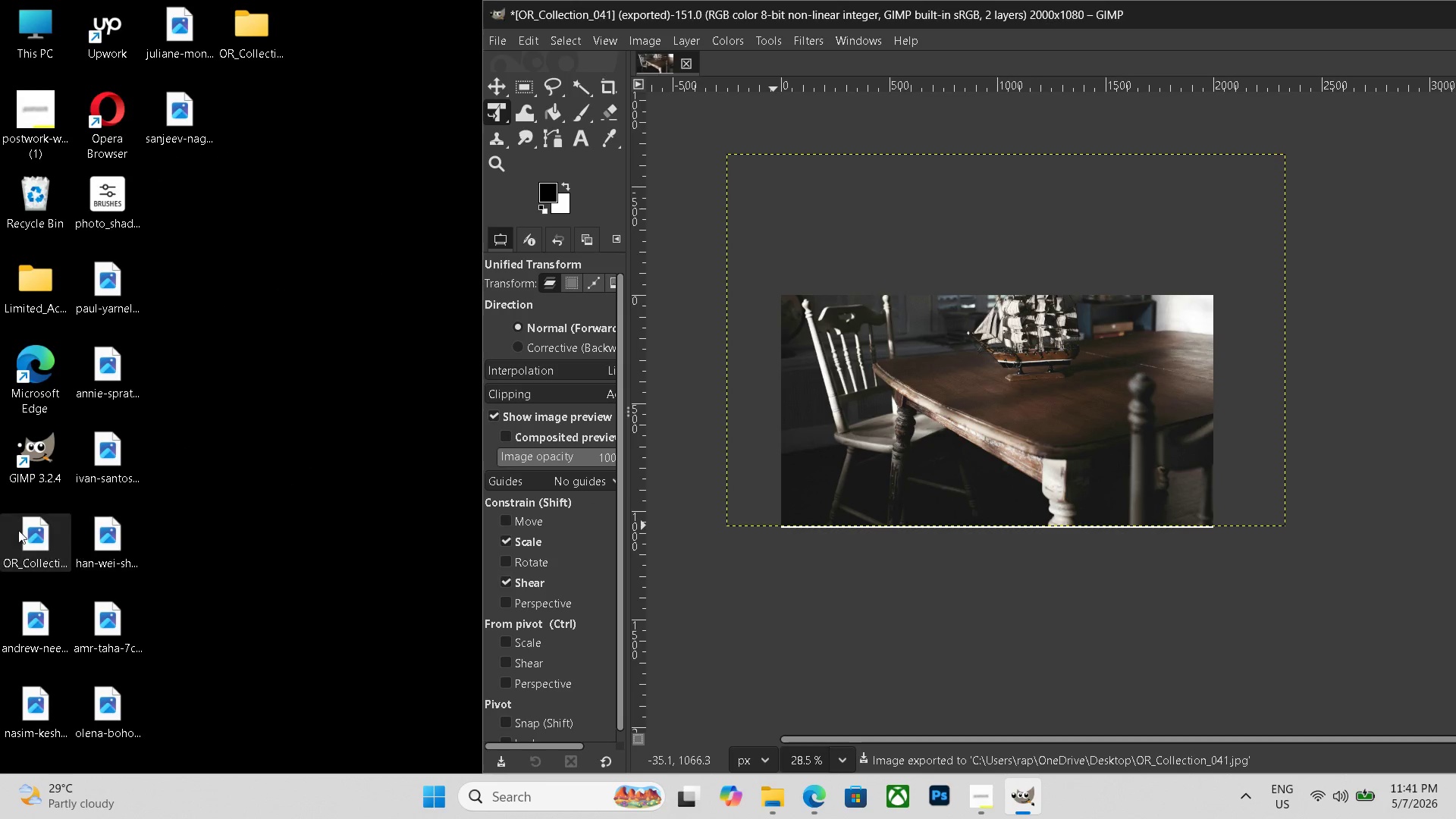 
left_click_drag(start_coordinate=[32, 541], to_coordinate=[256, 45])
 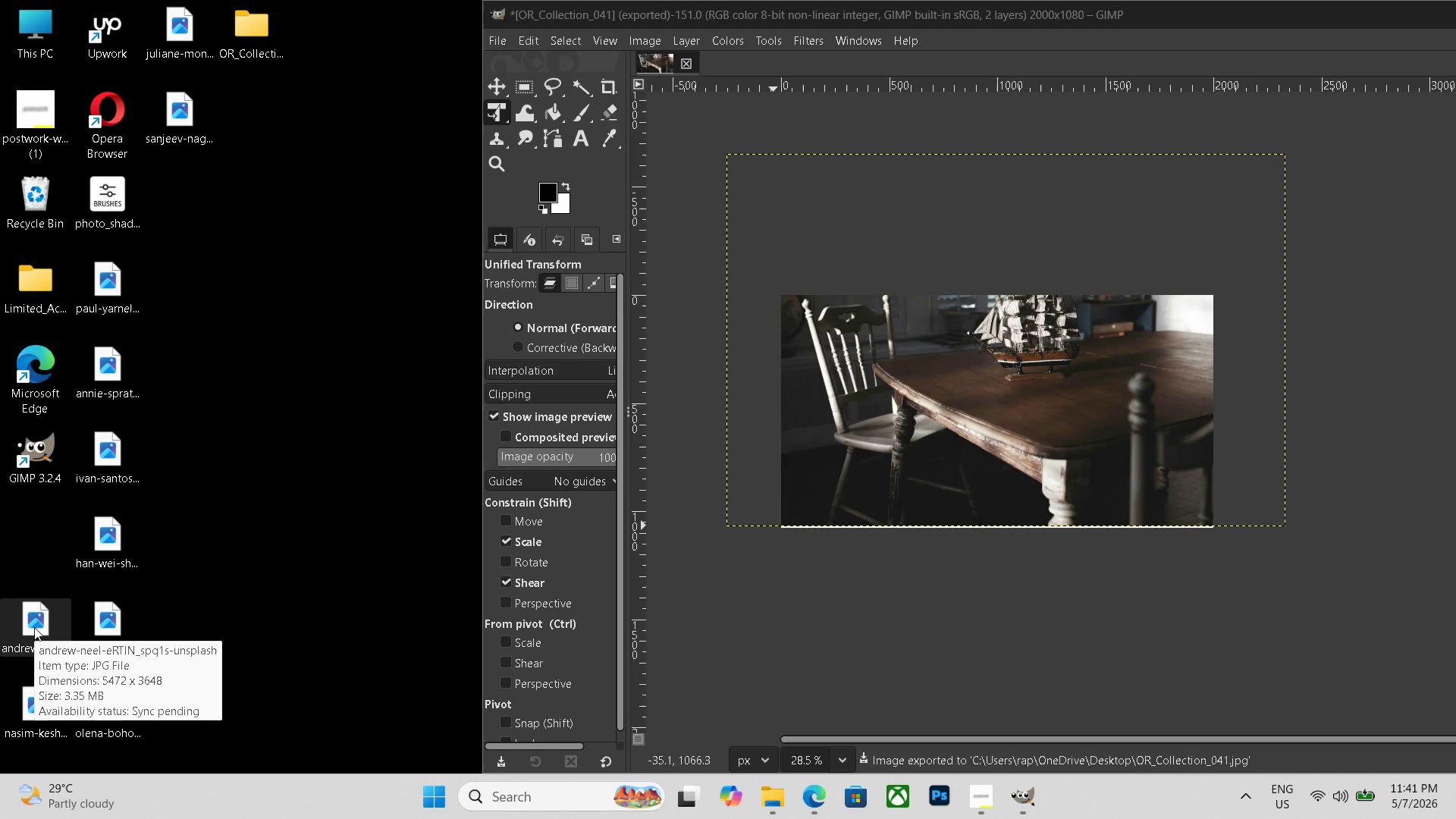 
left_click([34, 627])
 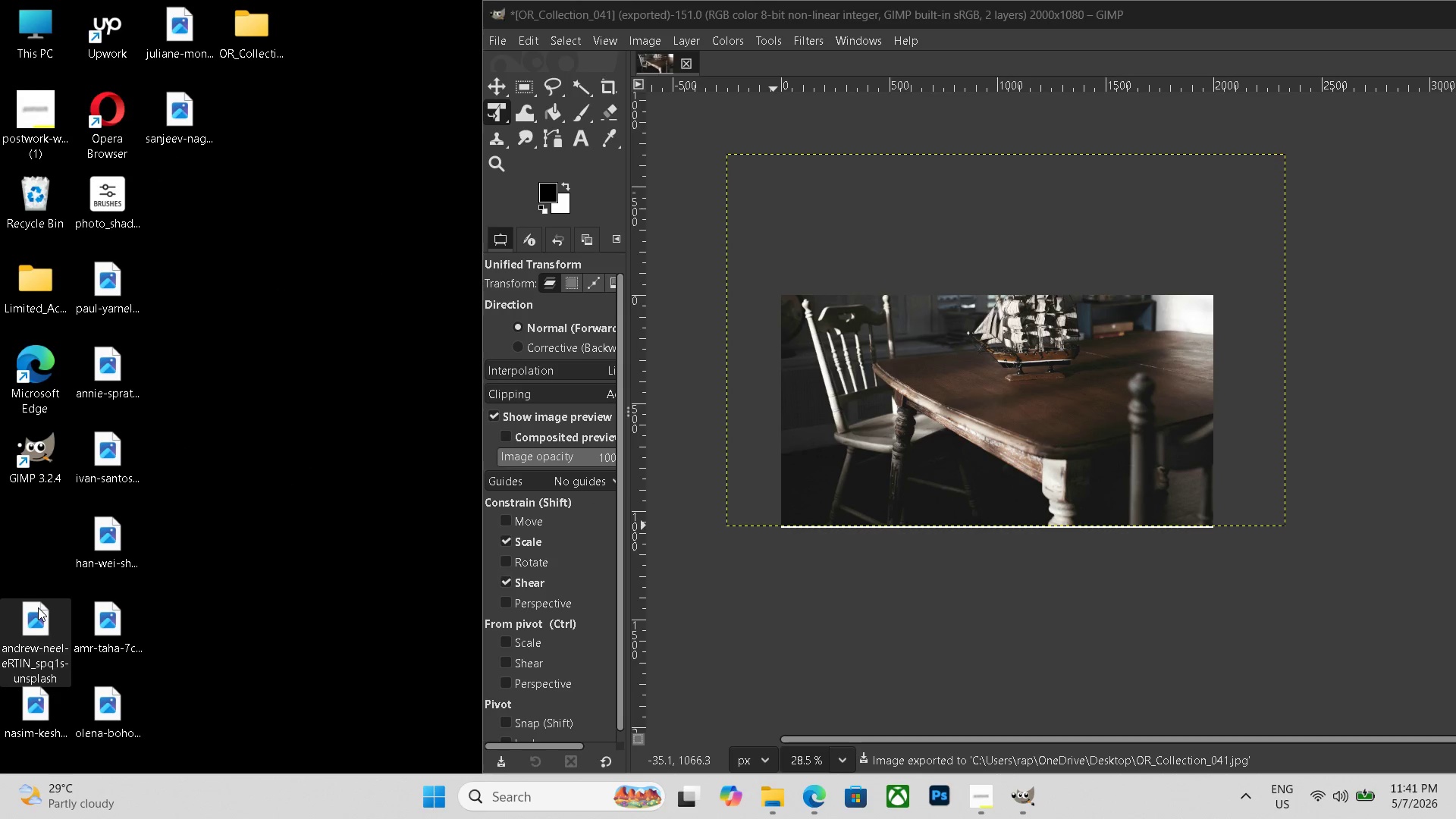 
double_click([38, 607])
 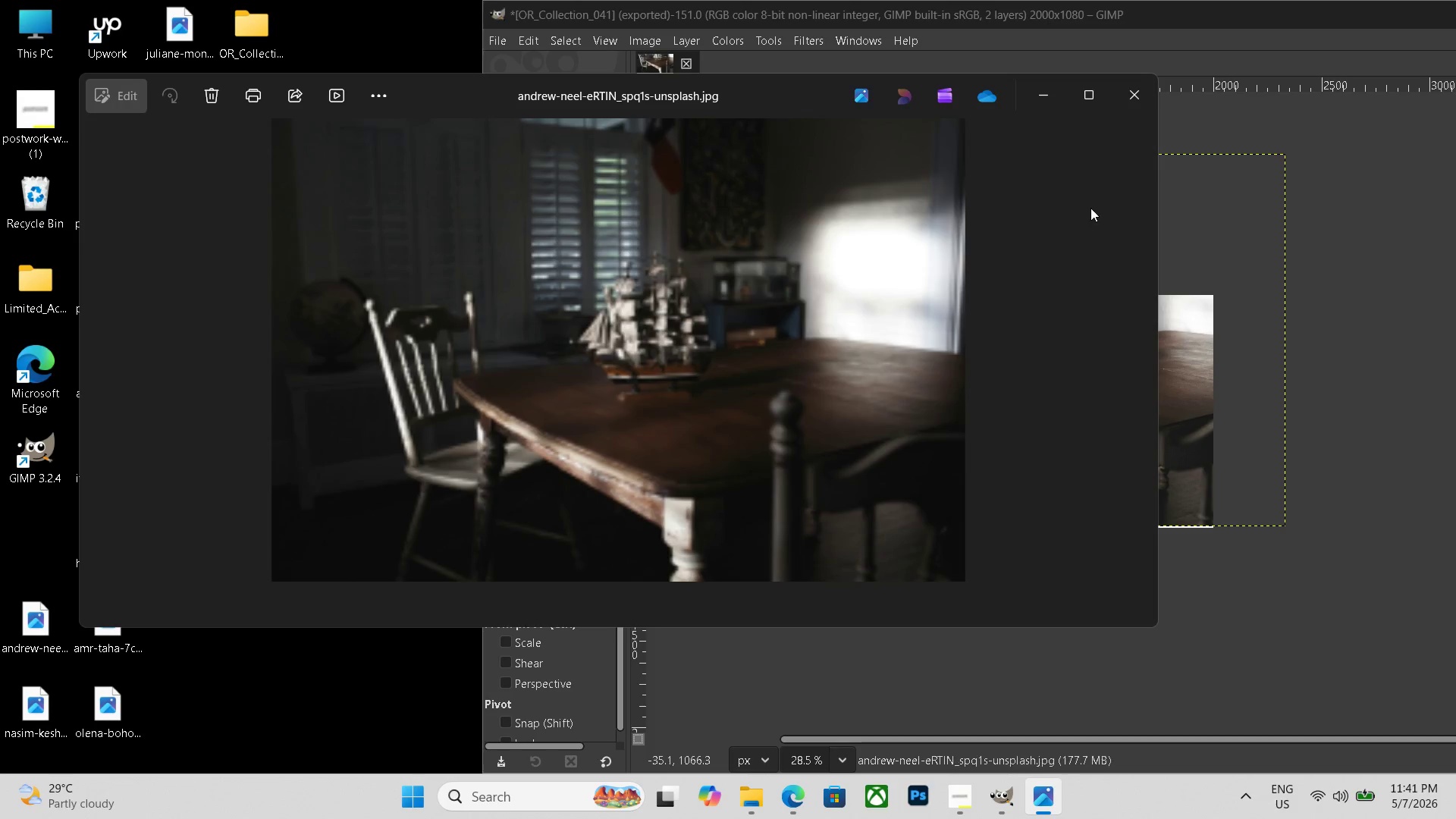 
type(11)
 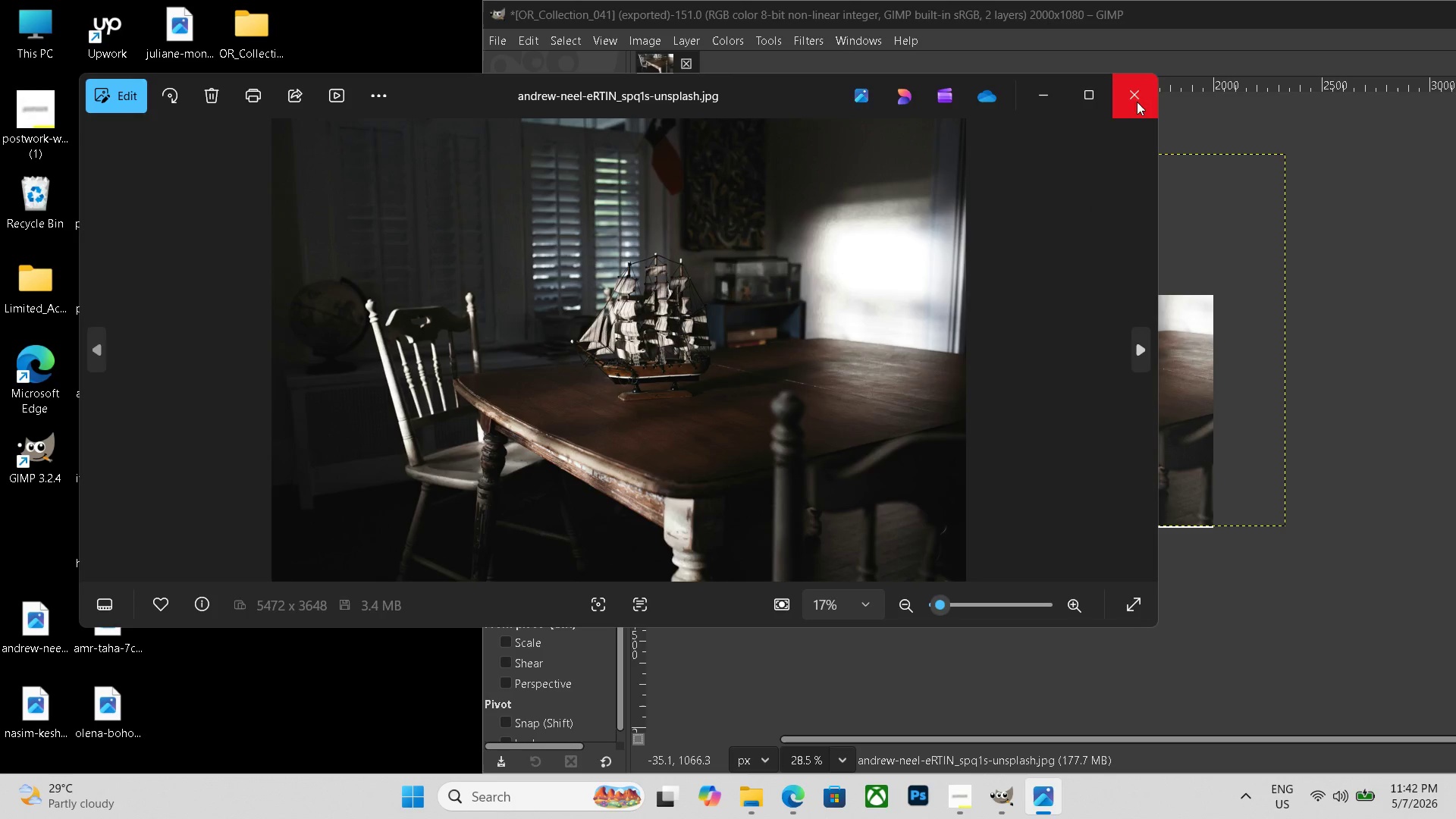 
left_click([1142, 99])
 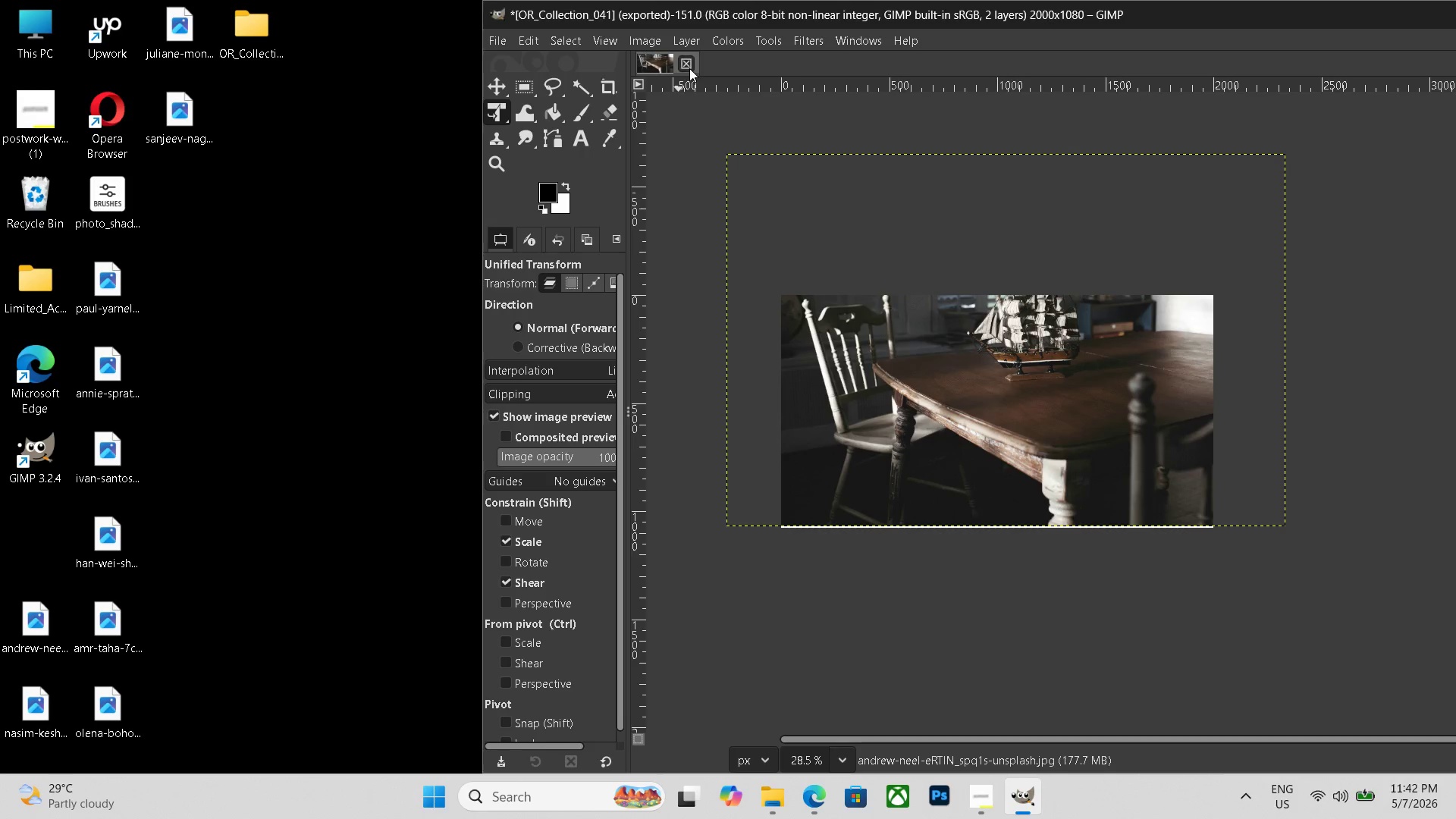 
double_click([689, 68])
 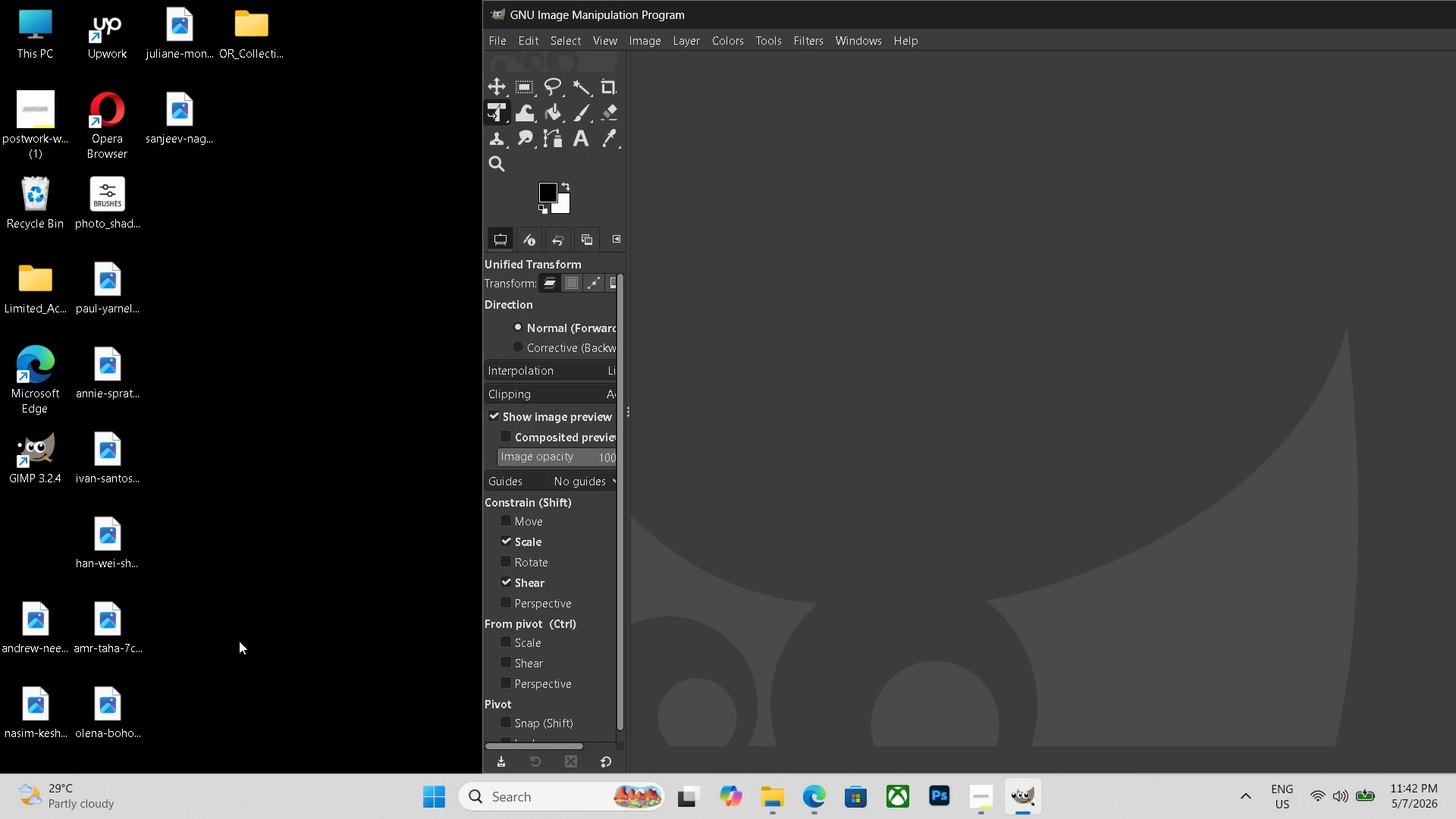 
left_click([24, 612])
 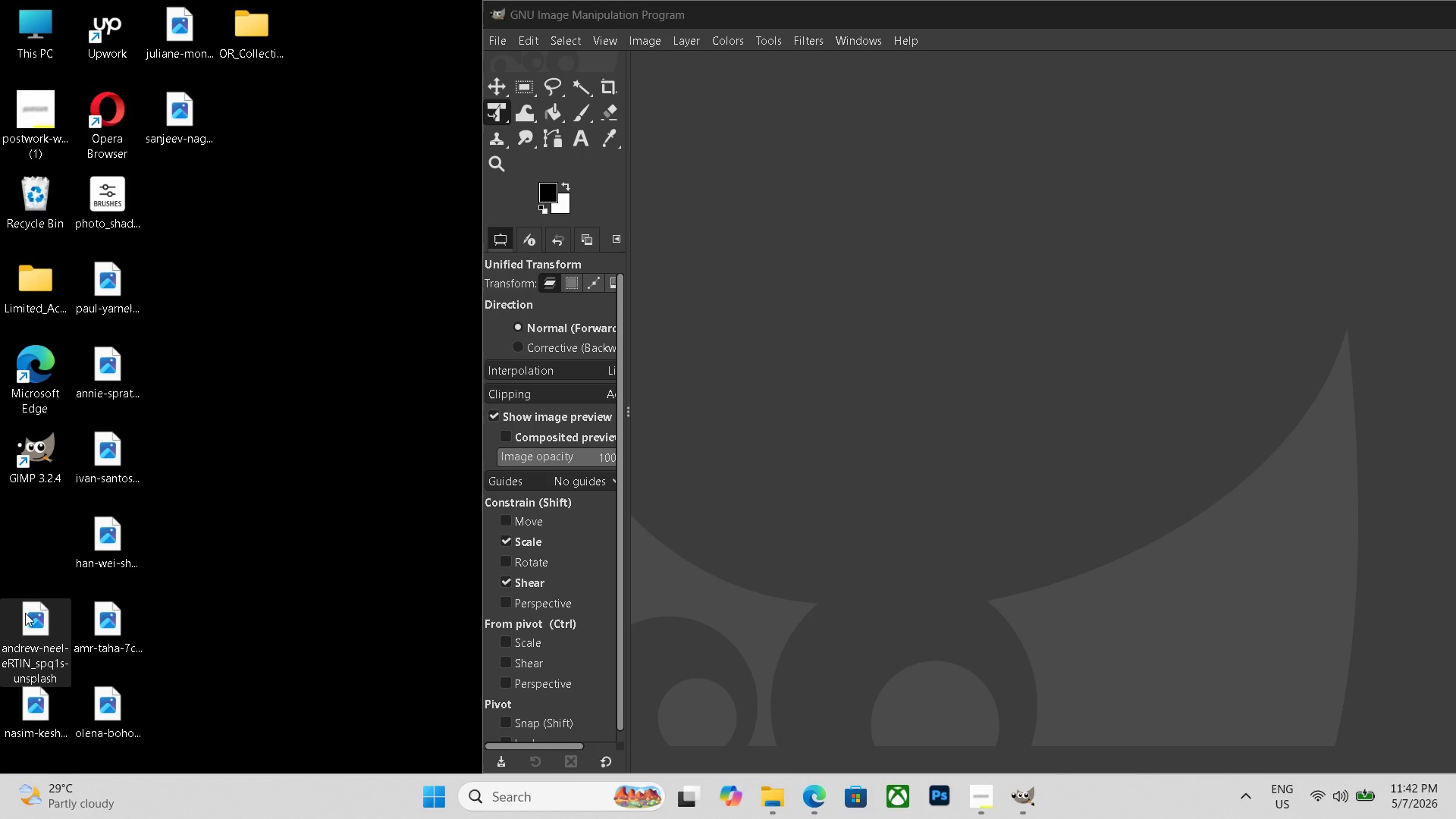 
key(Delete)
 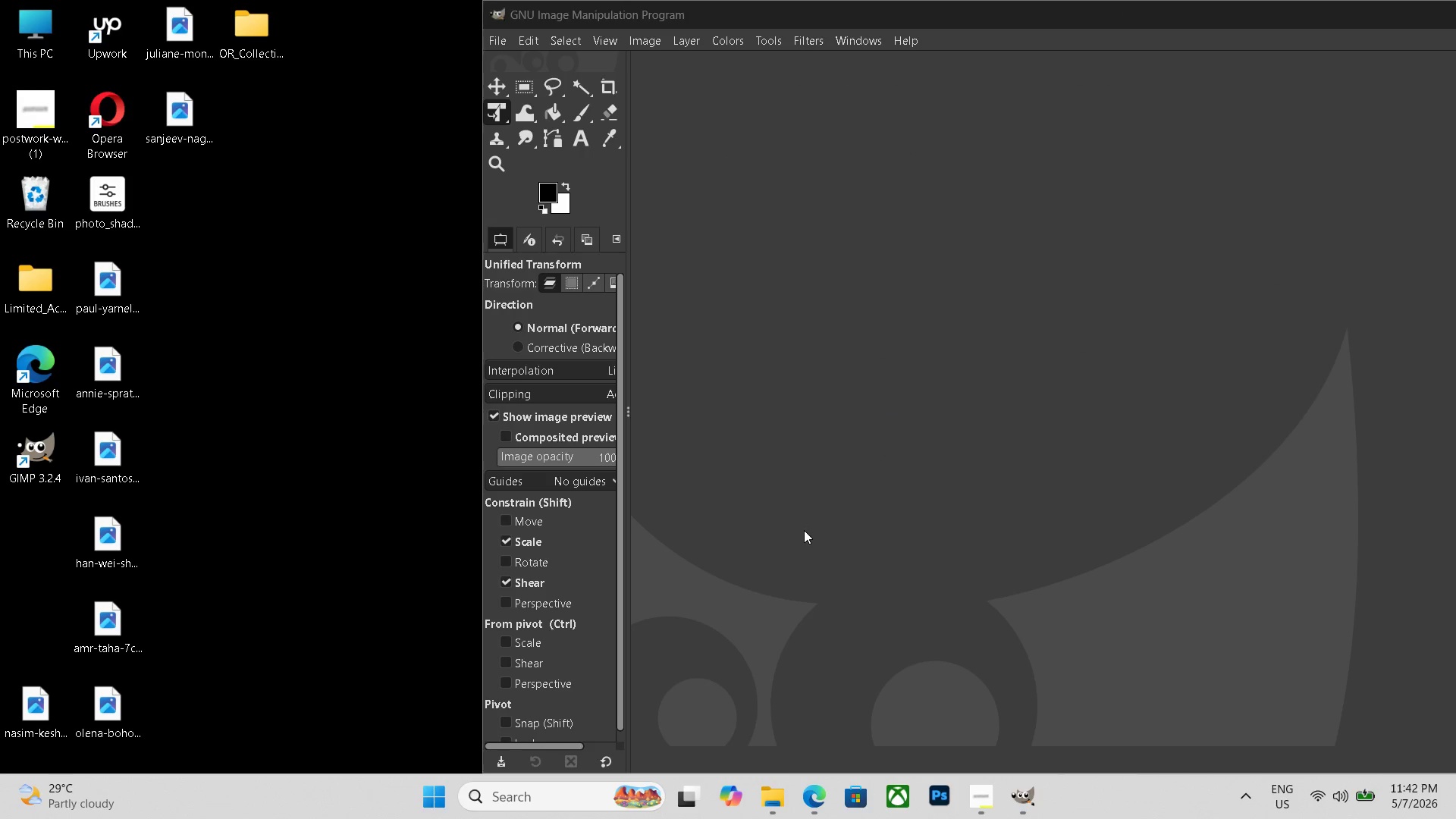 
key(Control+N)
 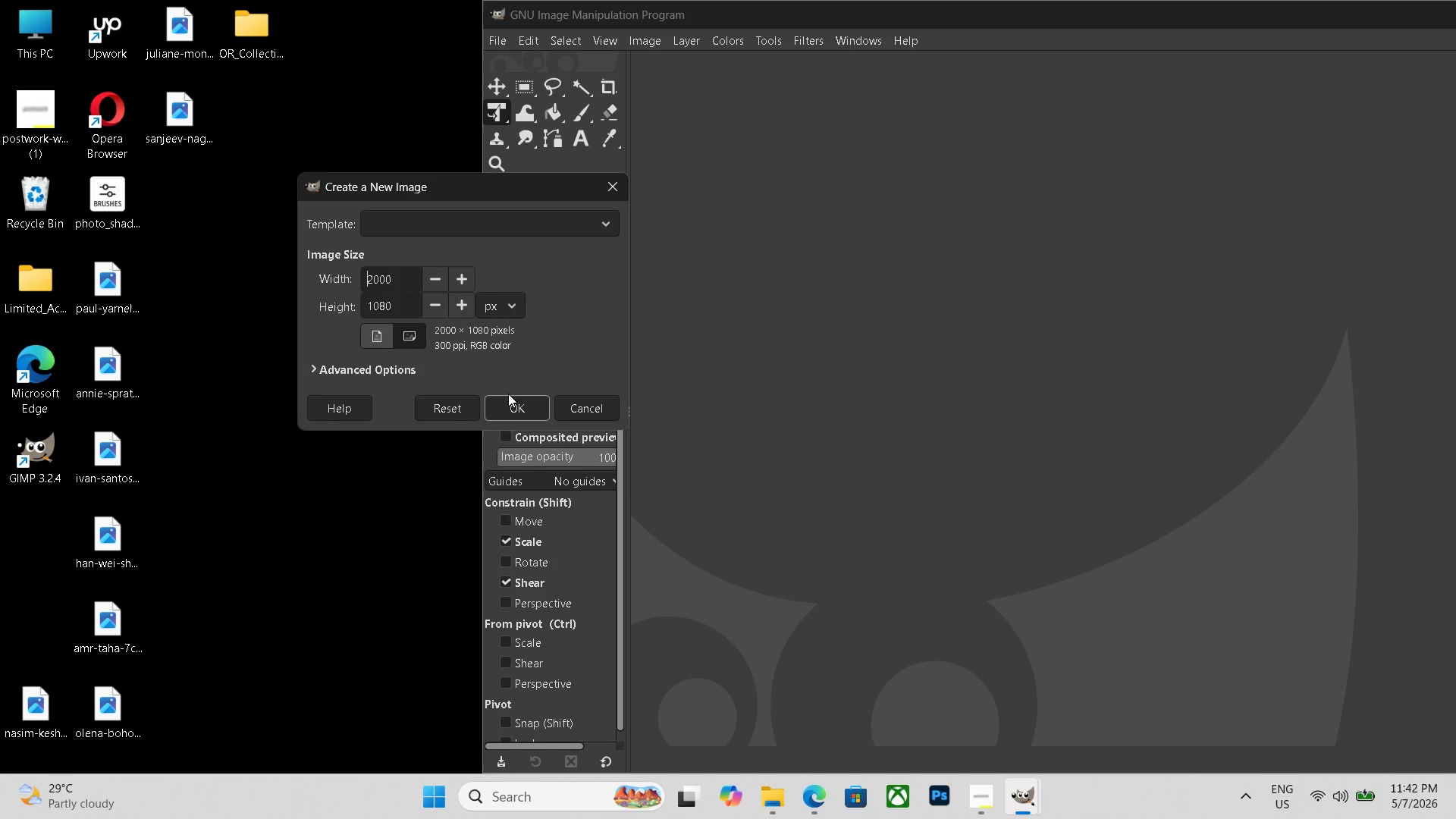 
double_click([512, 403])
 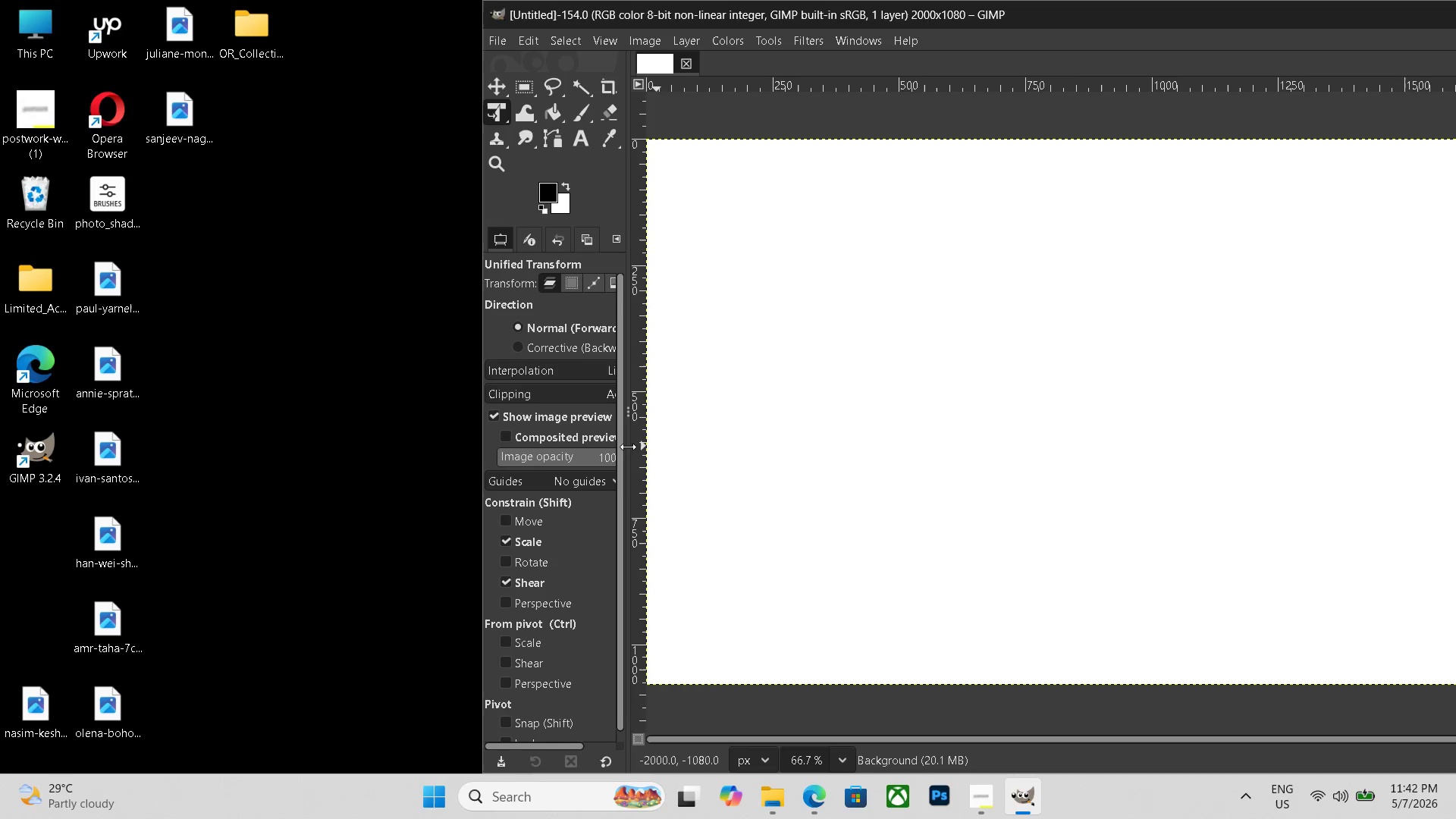 
hold_key(key=ControlLeft, duration=0.53)
scroll: coordinate [934, 427], scroll_direction: down, amount: 5.0
 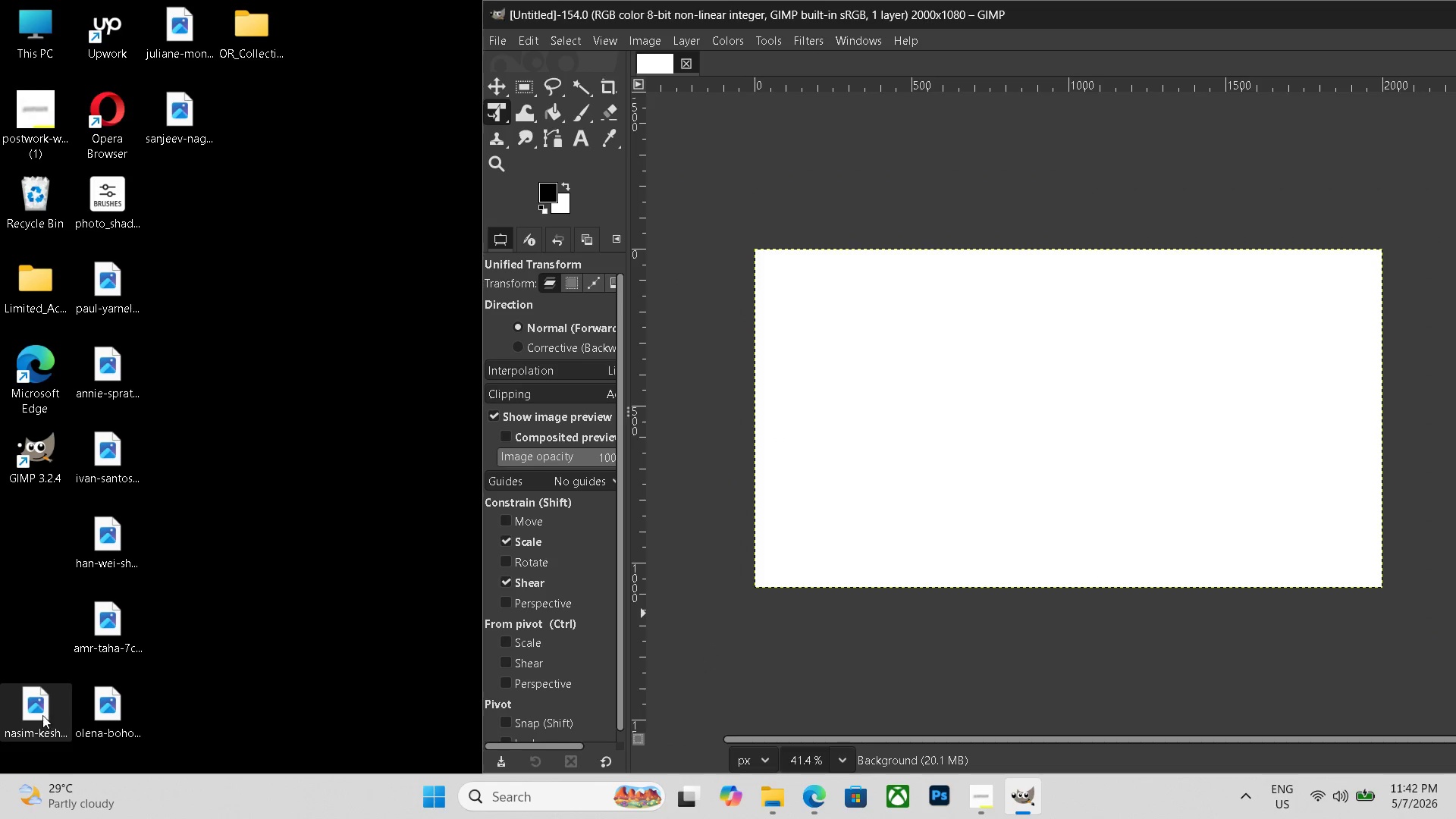 
left_click_drag(start_coordinate=[41, 716], to_coordinate=[1036, 501])
 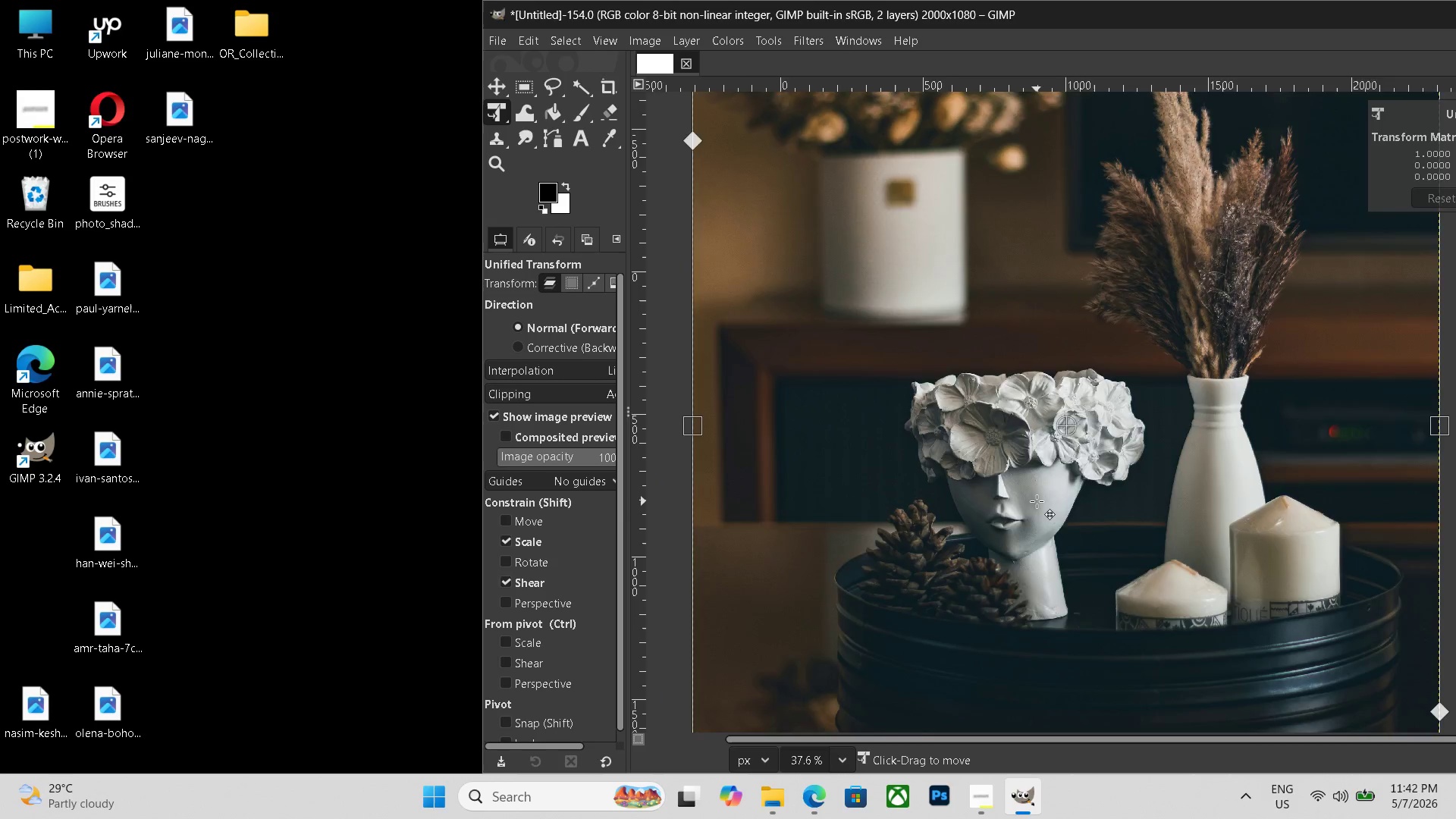 
hold_key(key=ControlLeft, duration=0.8)
scroll: coordinate [1037, 501], scroll_direction: down, amount: 14.0
 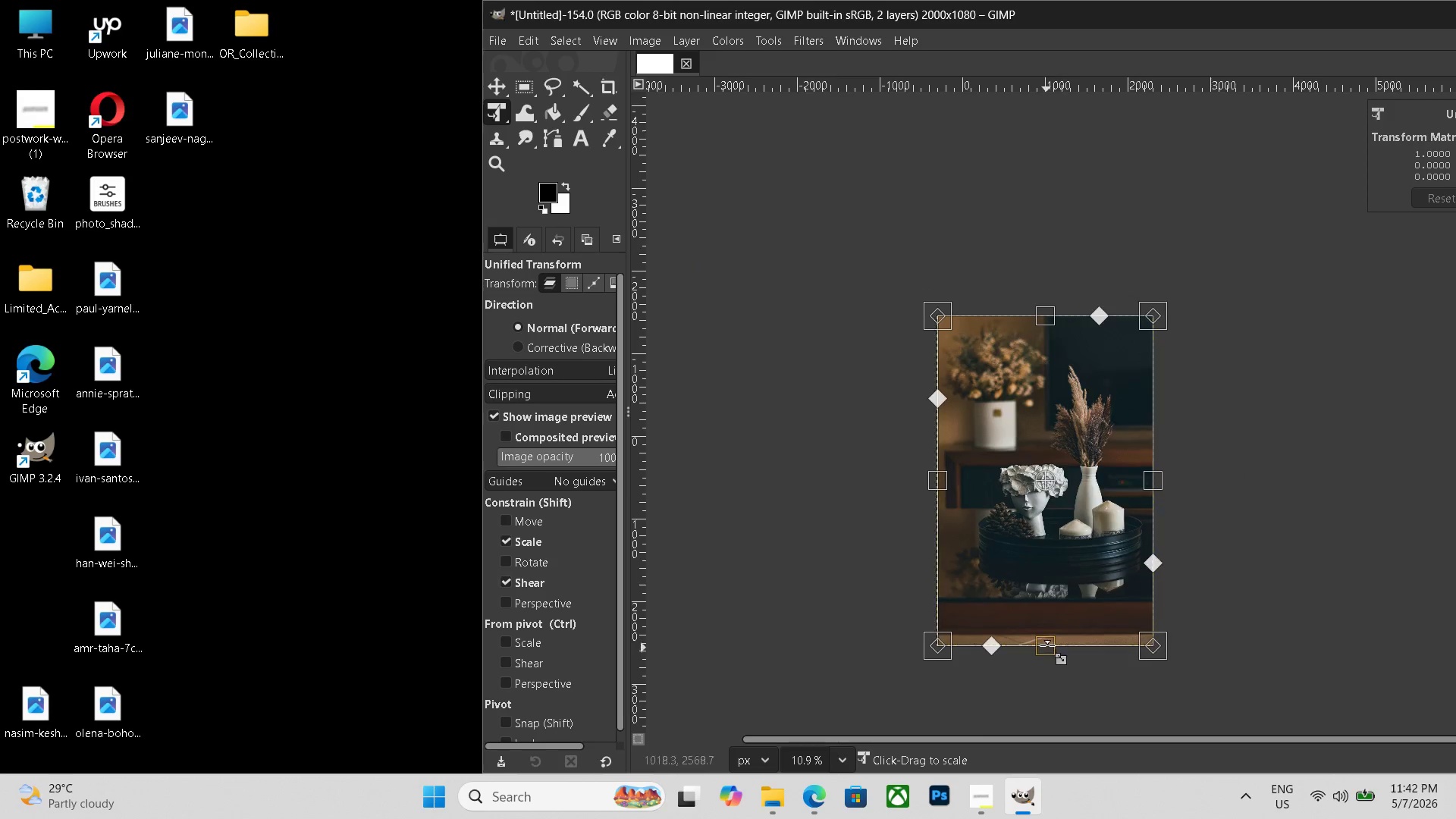 
left_click_drag(start_coordinate=[1046, 648], to_coordinate=[1092, 570])
 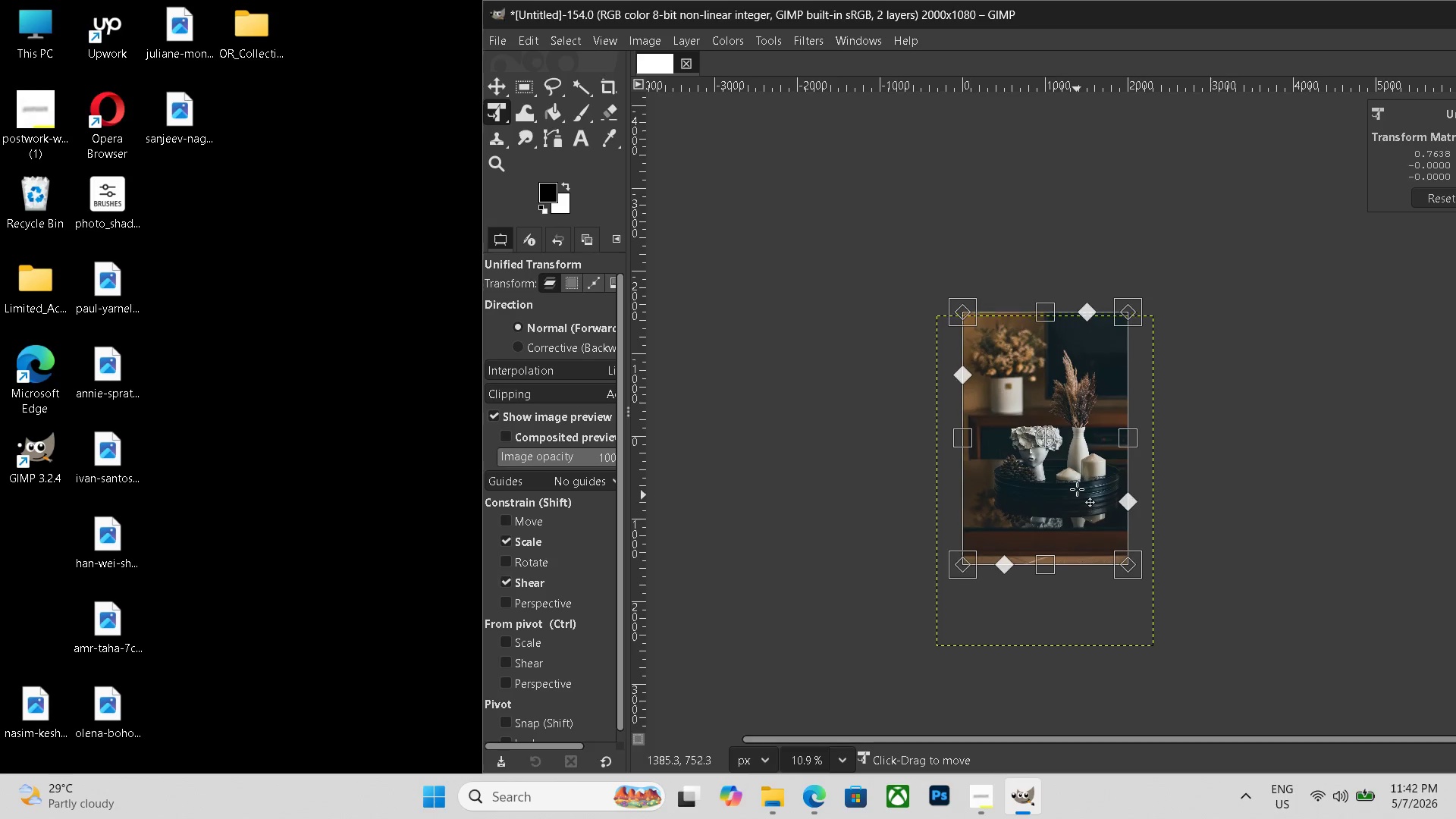 
left_click_drag(start_coordinate=[1077, 499], to_coordinate=[1075, 482])
 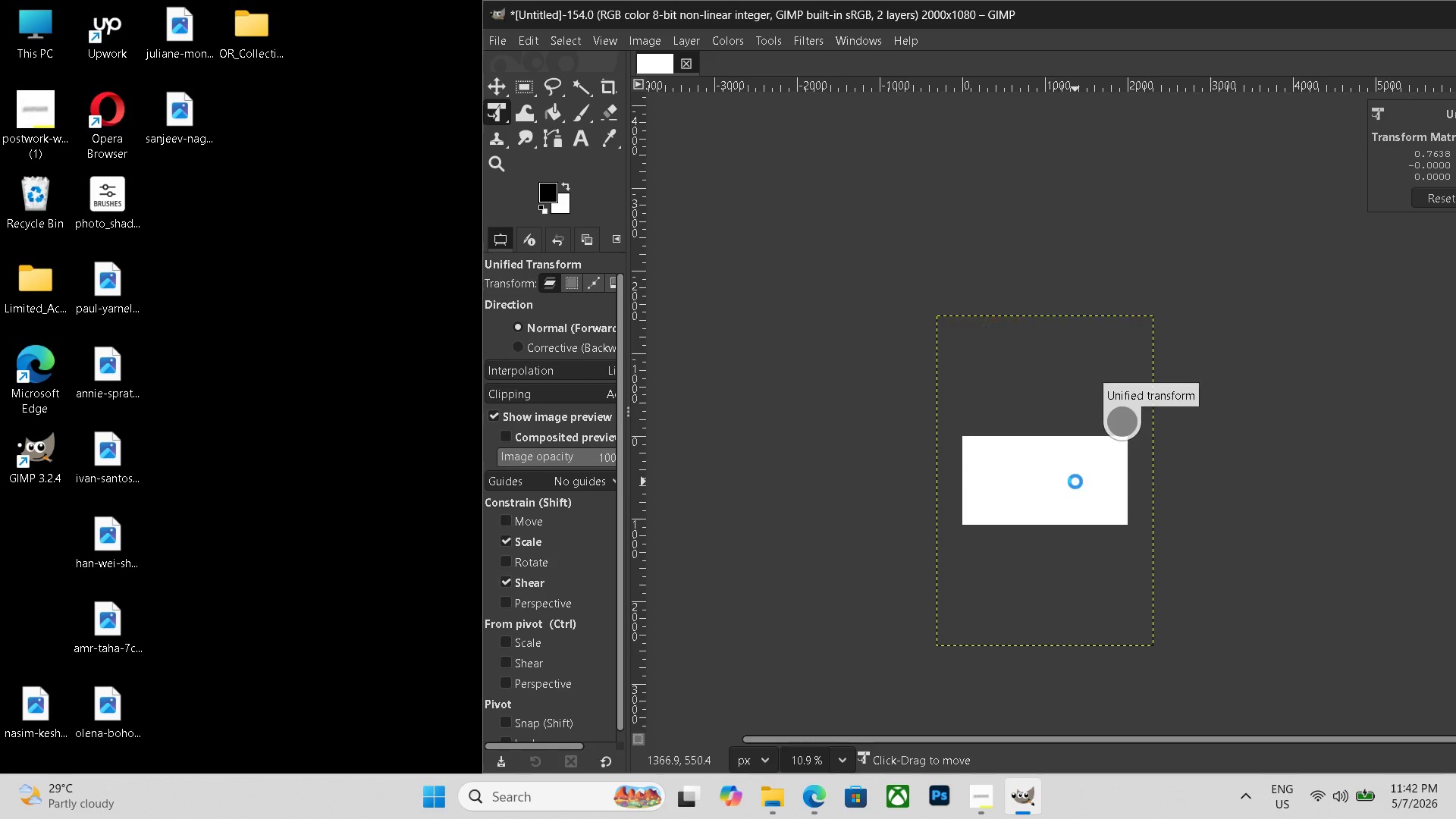 
key(Enter)
 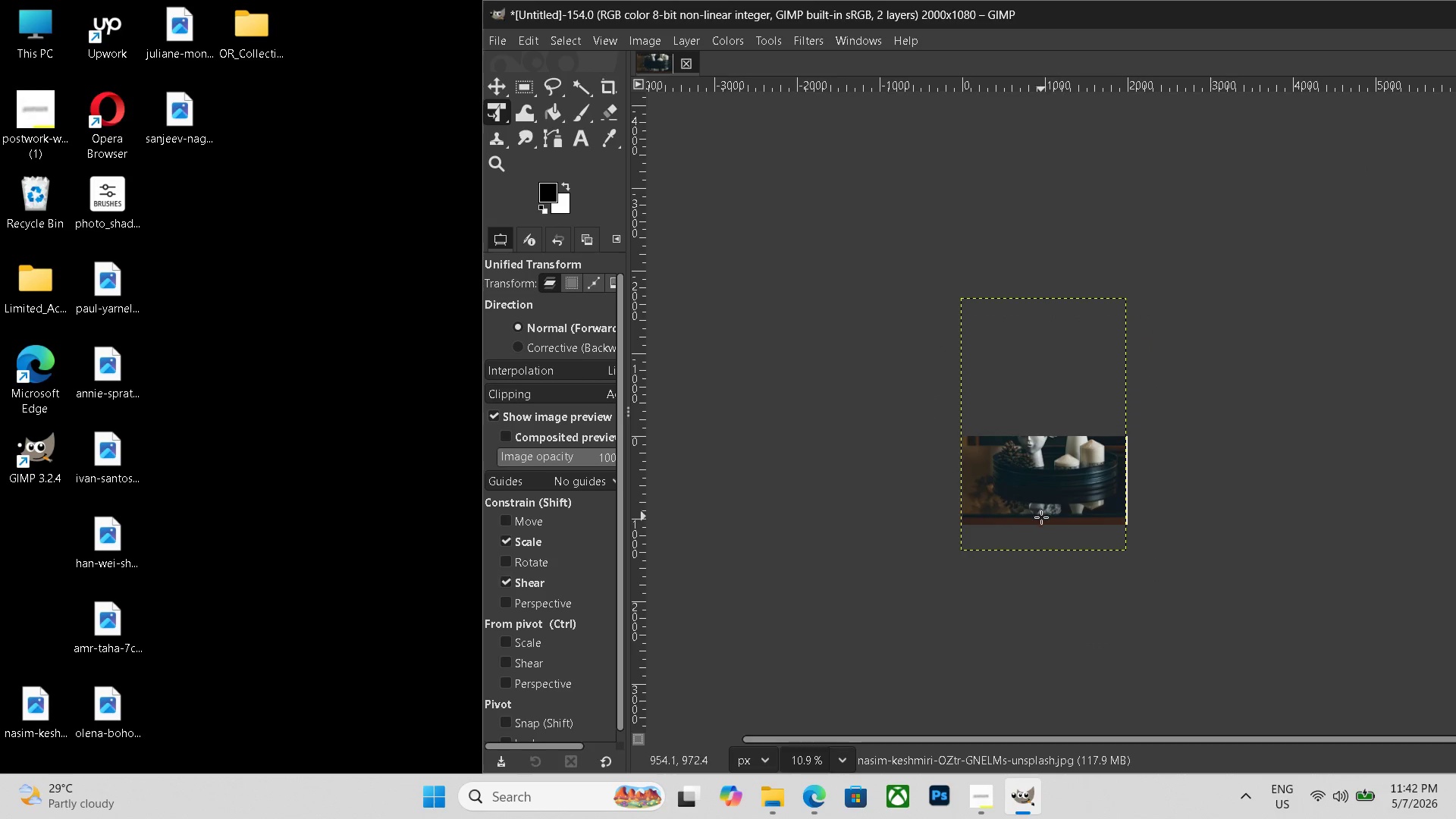 
key(Control+Z)
 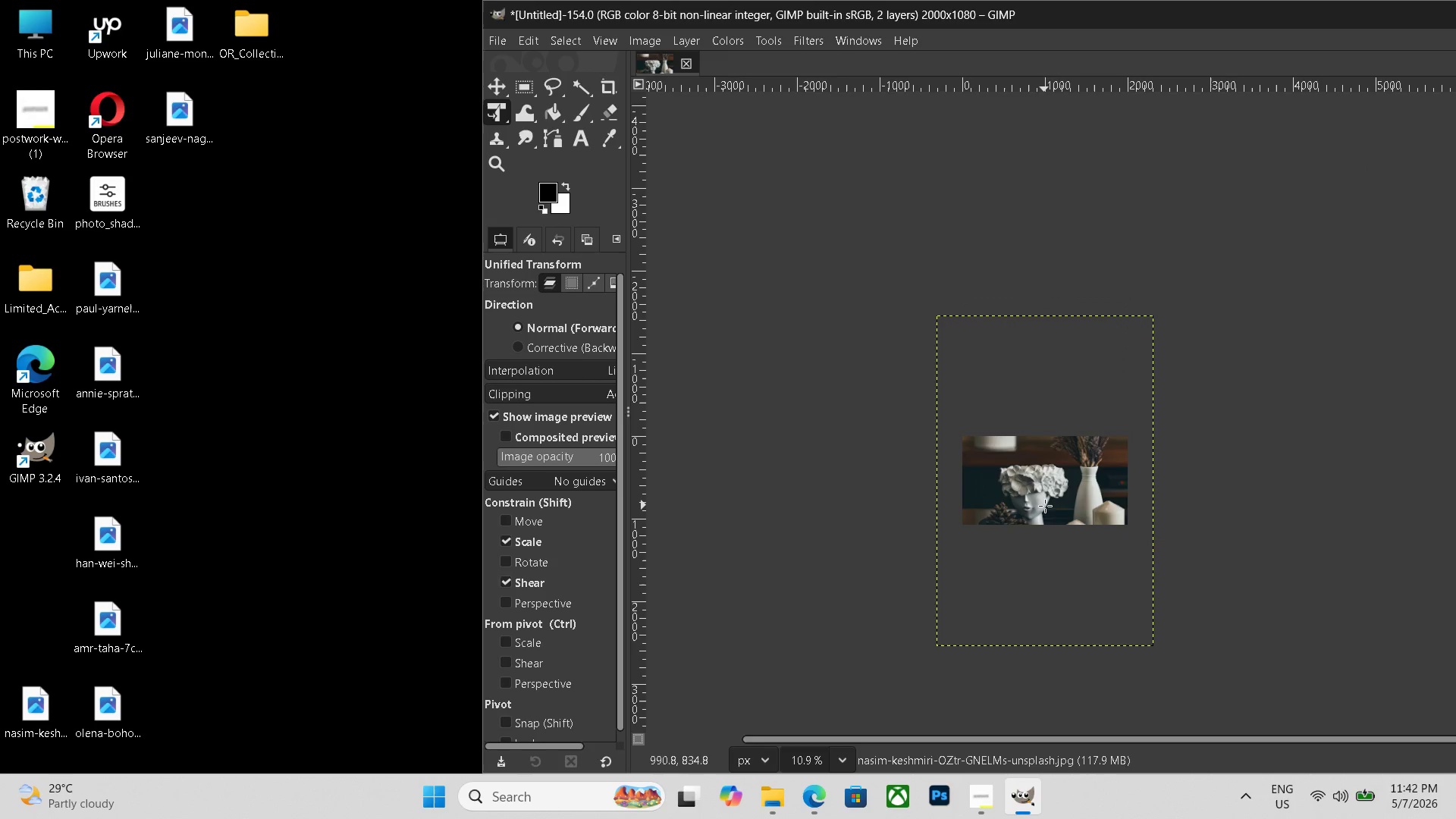 
key(Control+Z)
 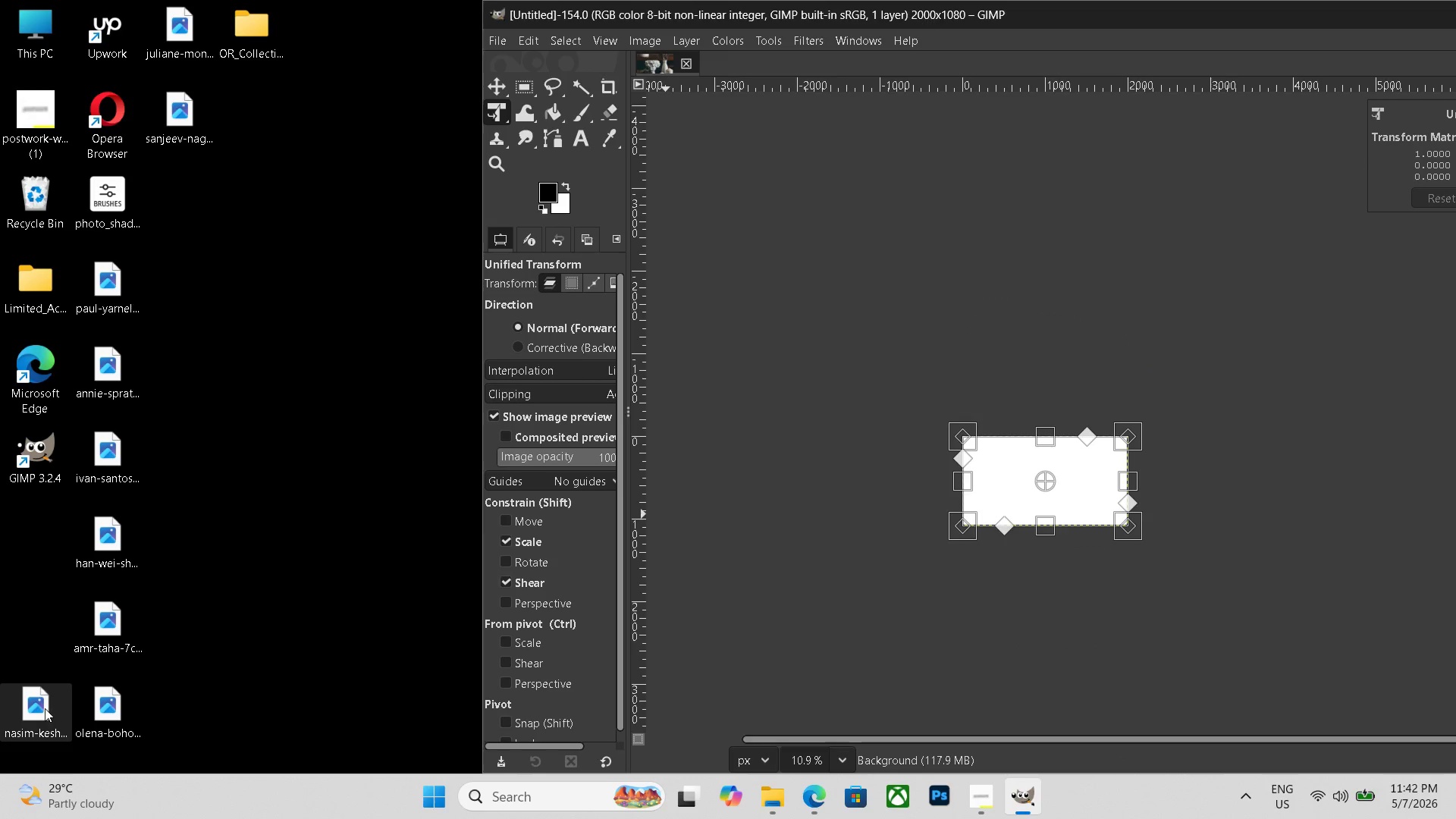 
left_click_drag(start_coordinate=[45, 708], to_coordinate=[1134, 466])
 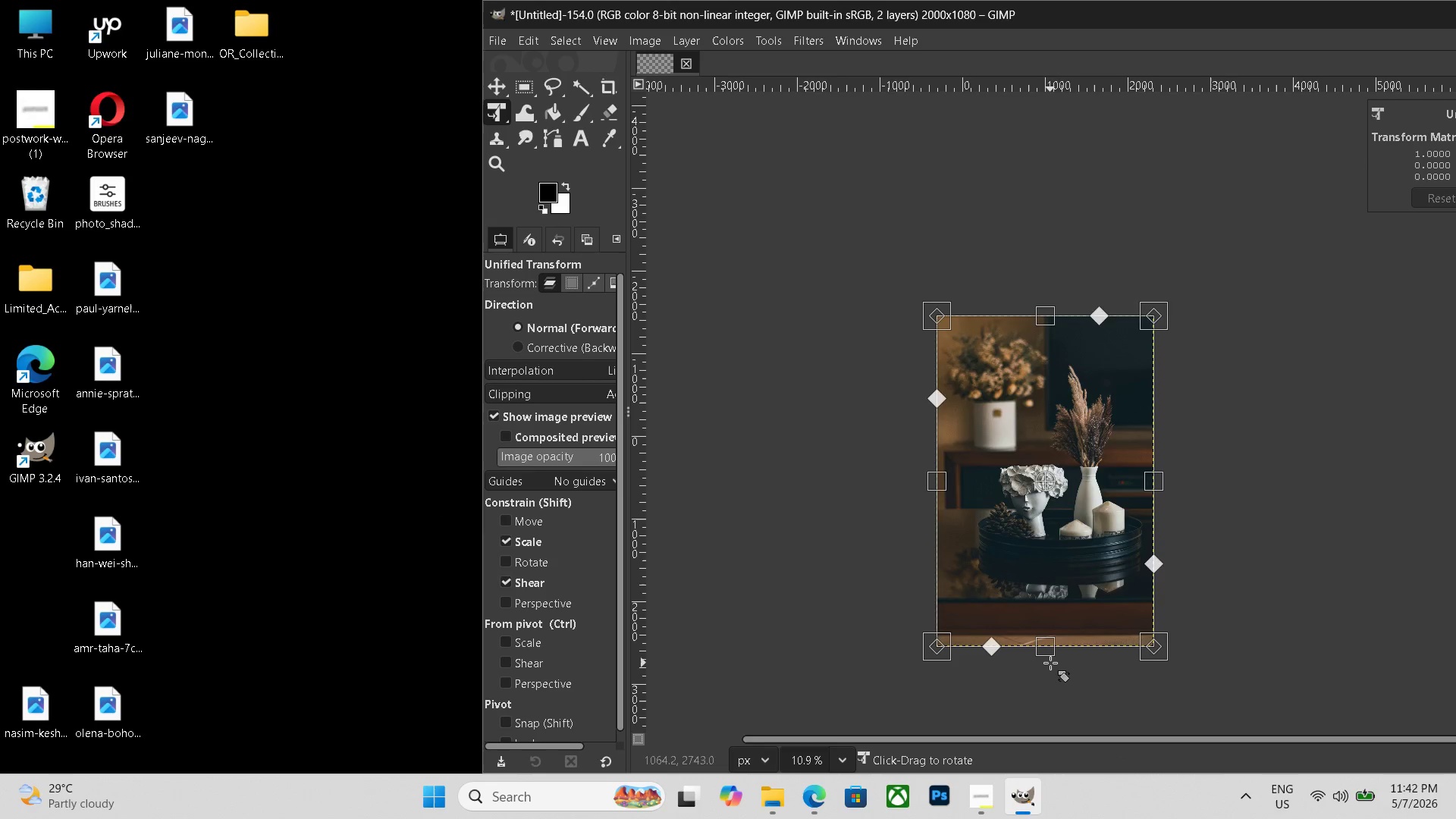 
left_click_drag(start_coordinate=[1052, 657], to_coordinate=[1049, 620])
 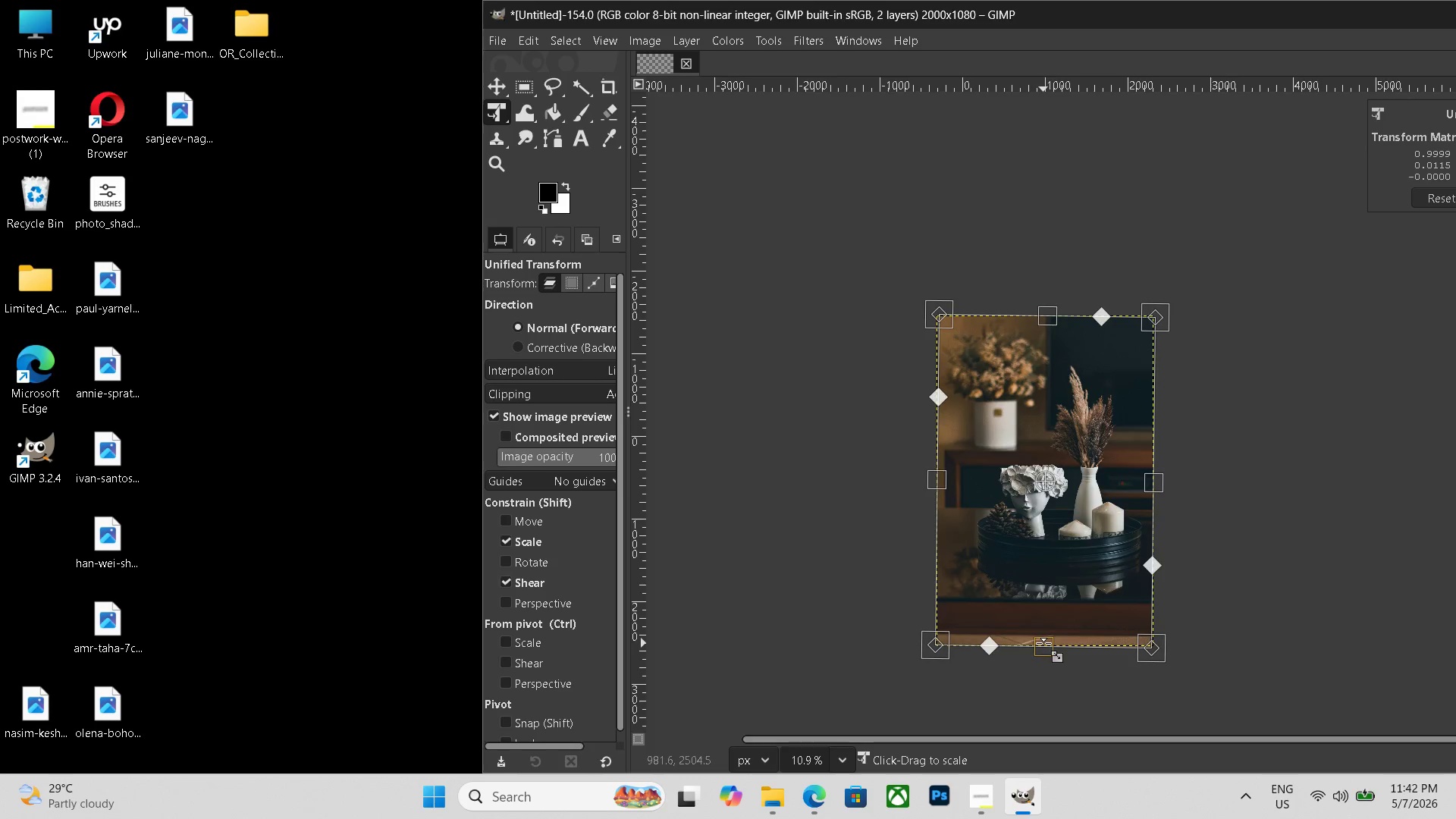 
left_click_drag(start_coordinate=[1043, 643], to_coordinate=[1066, 561])
 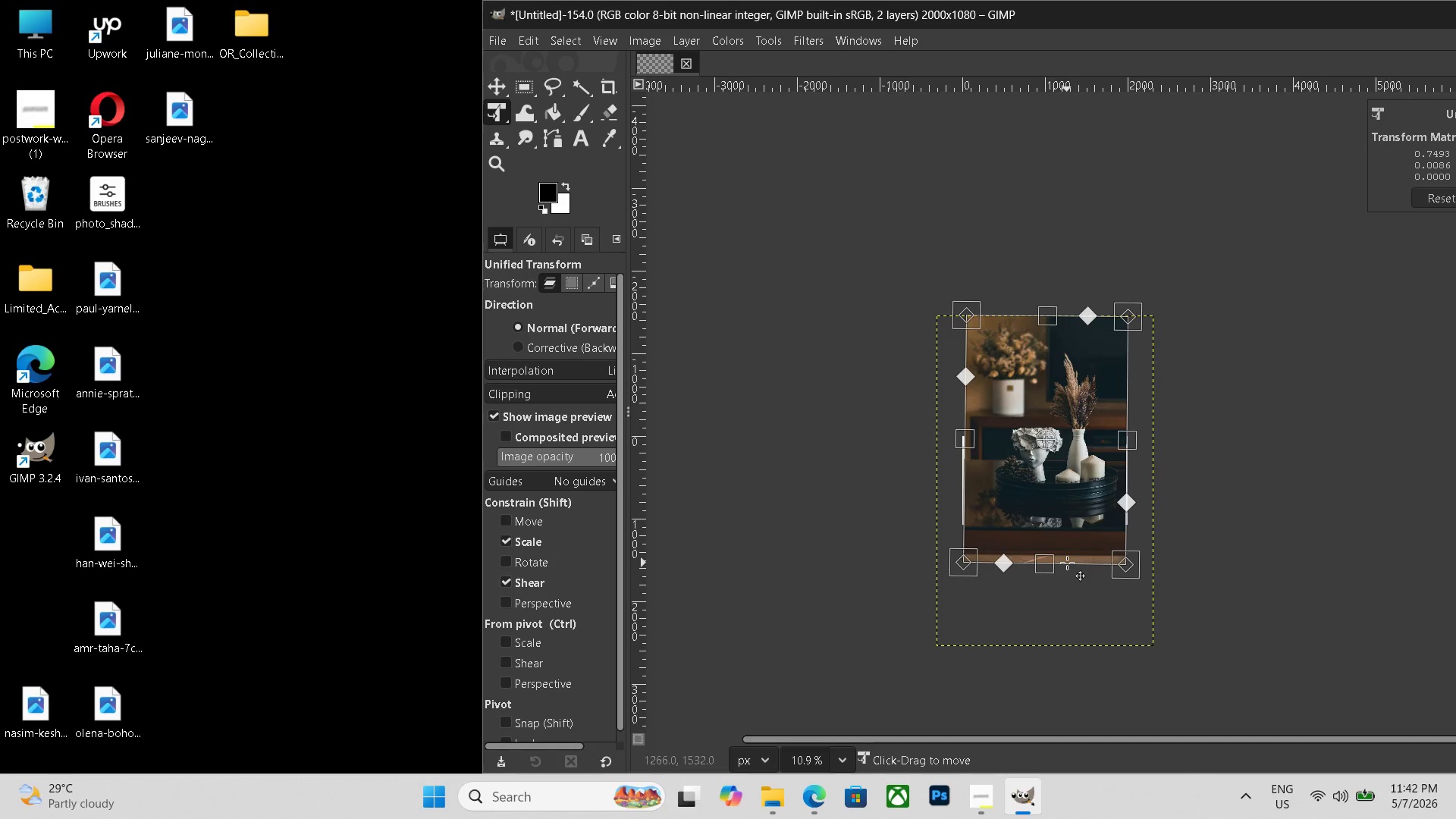 
left_click_drag(start_coordinate=[1067, 563], to_coordinate=[1067, 566])
 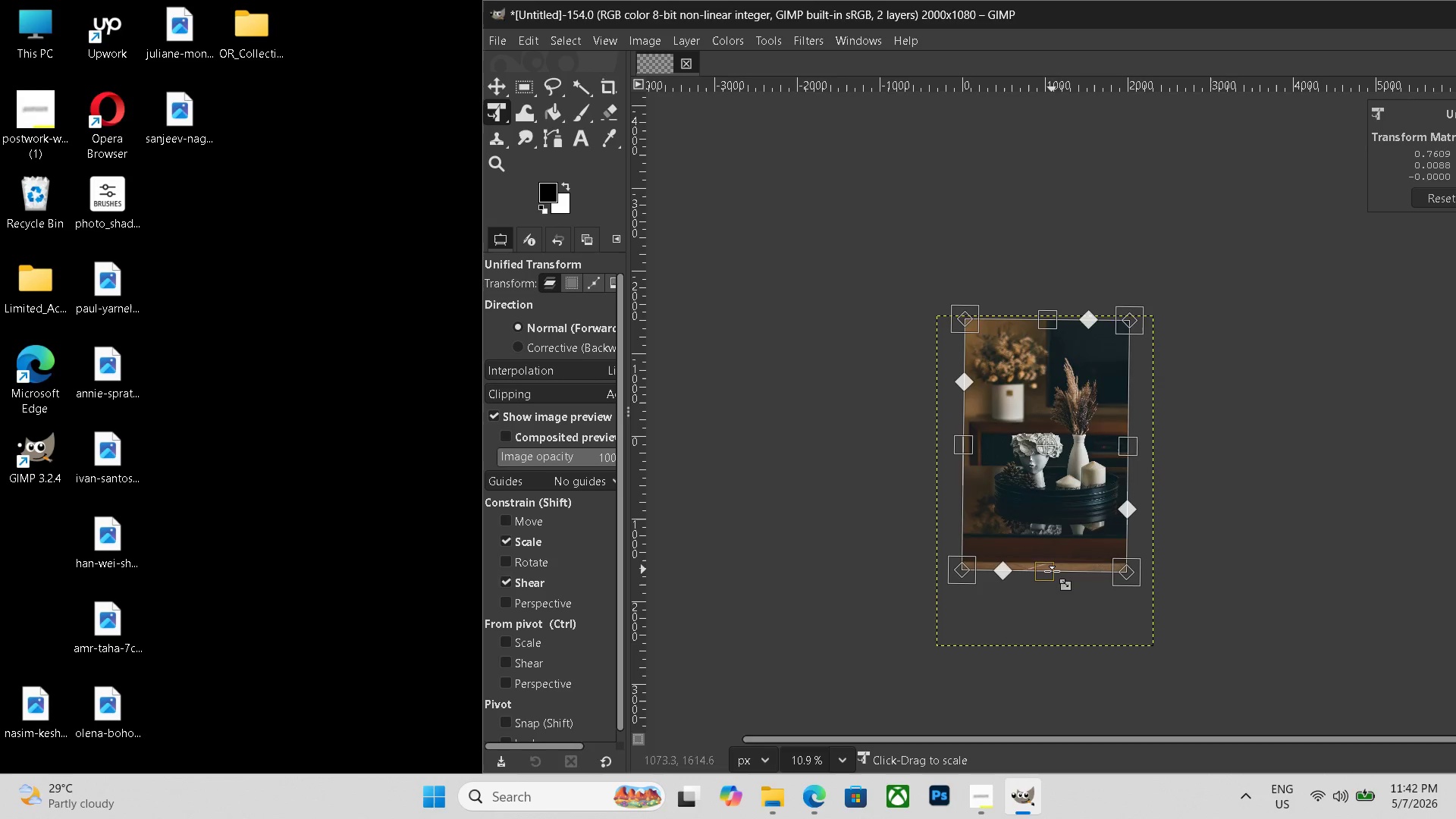 
left_click_drag(start_coordinate=[1050, 566], to_coordinate=[1054, 574])
 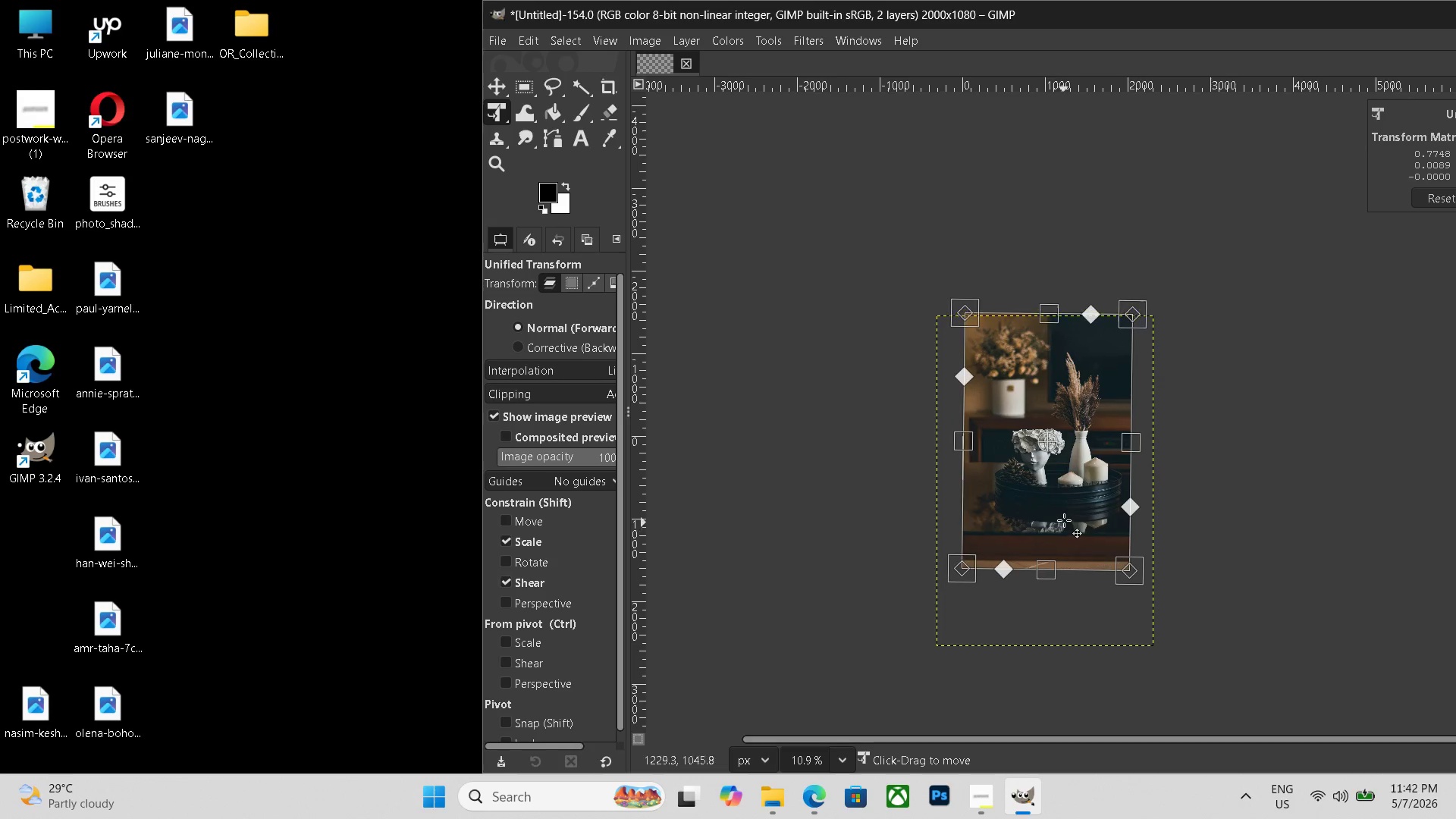 
left_click_drag(start_coordinate=[1062, 529], to_coordinate=[1064, 507])
 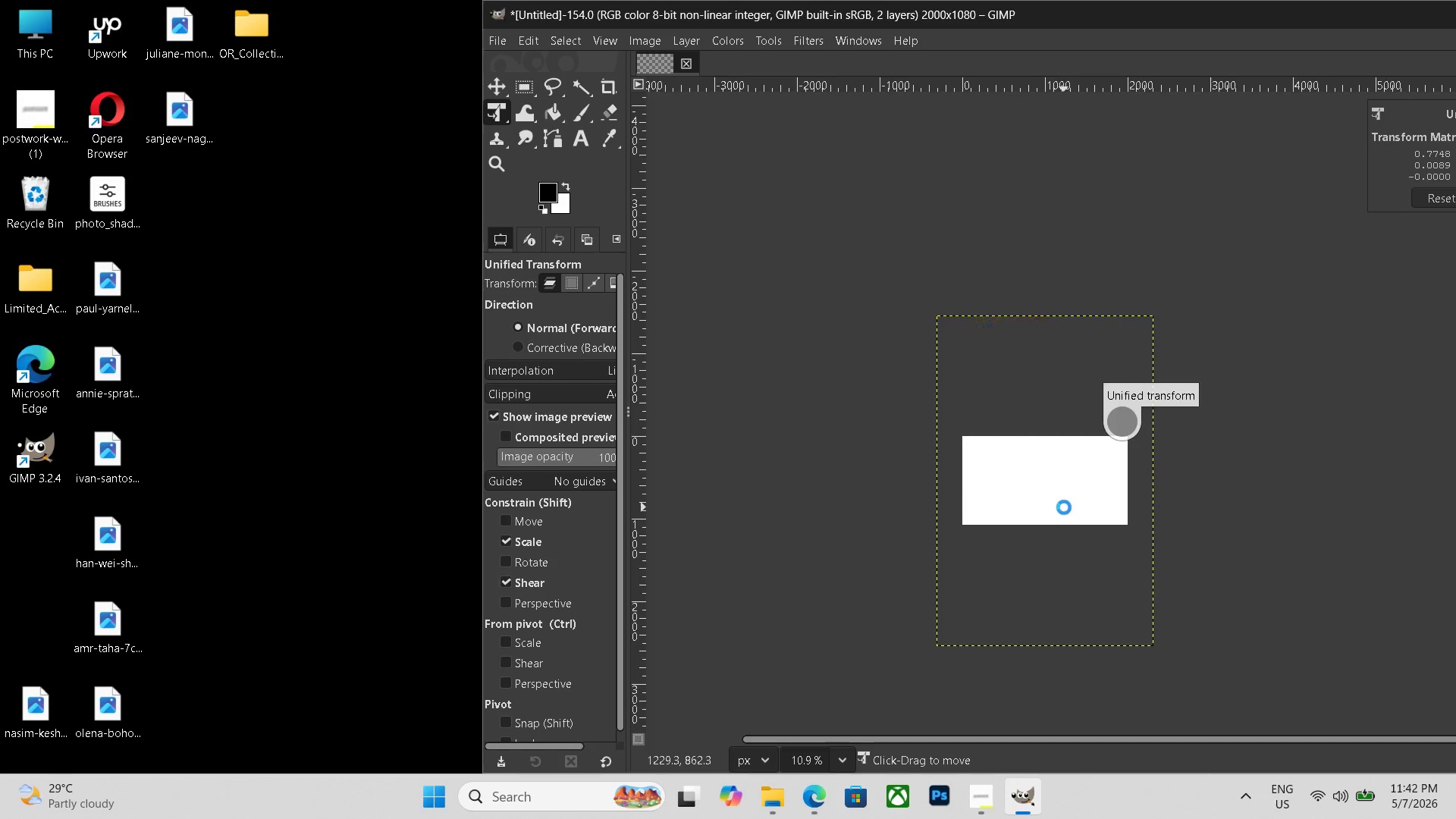 
key(Enter)
 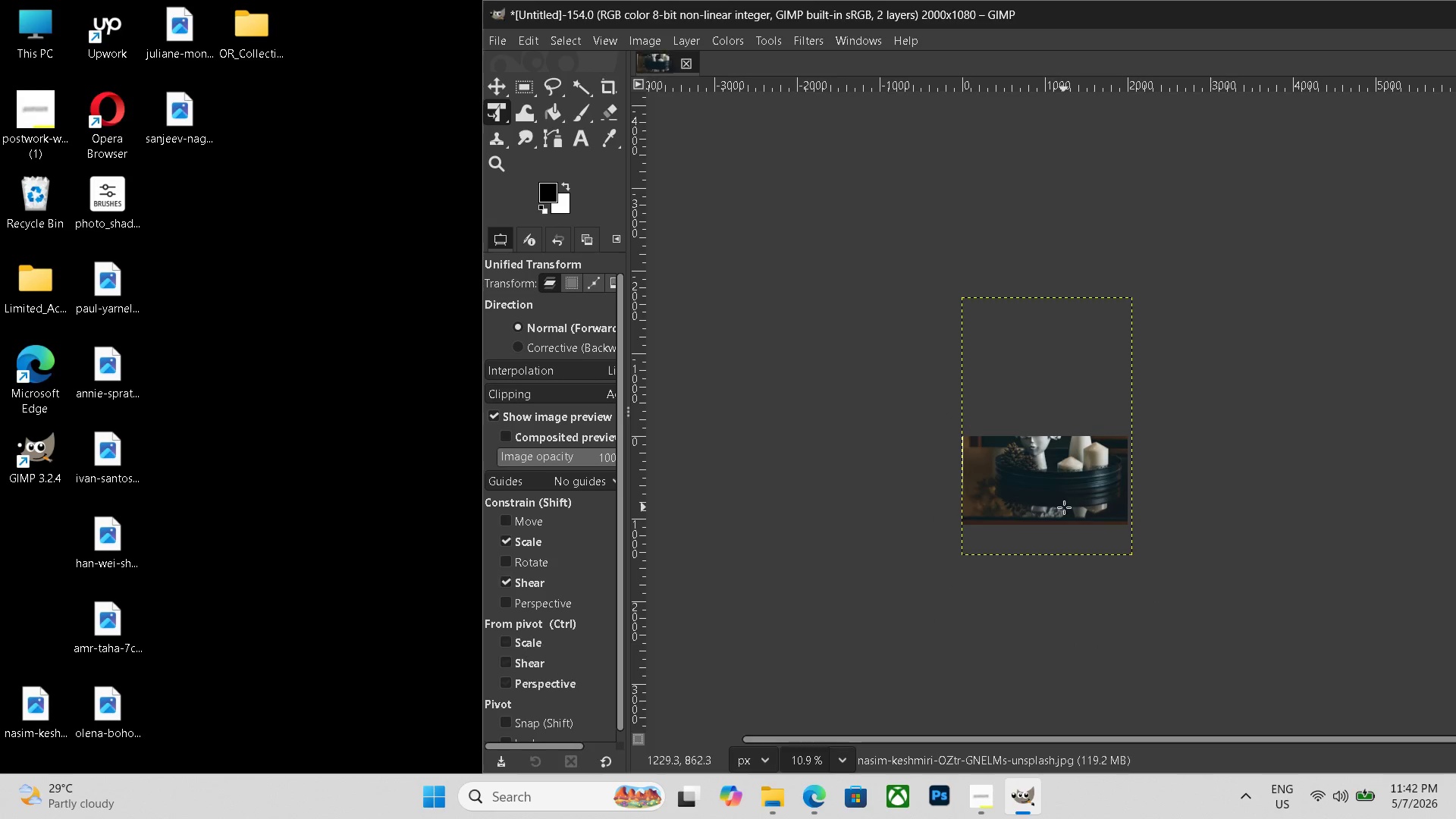 
hold_key(key=ControlLeft, duration=0.91)
 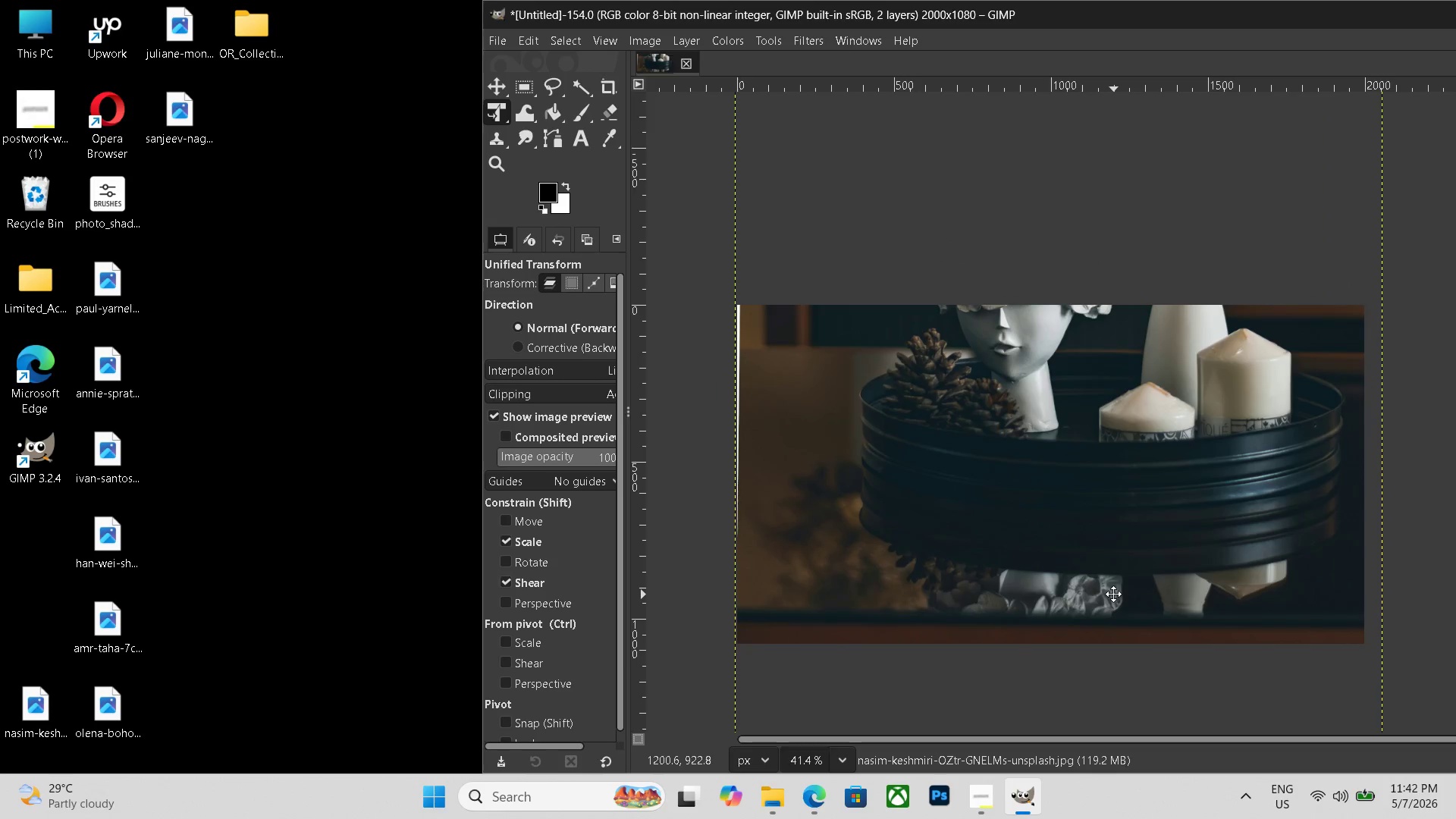 
hold_key(key=Space, duration=0.97)
 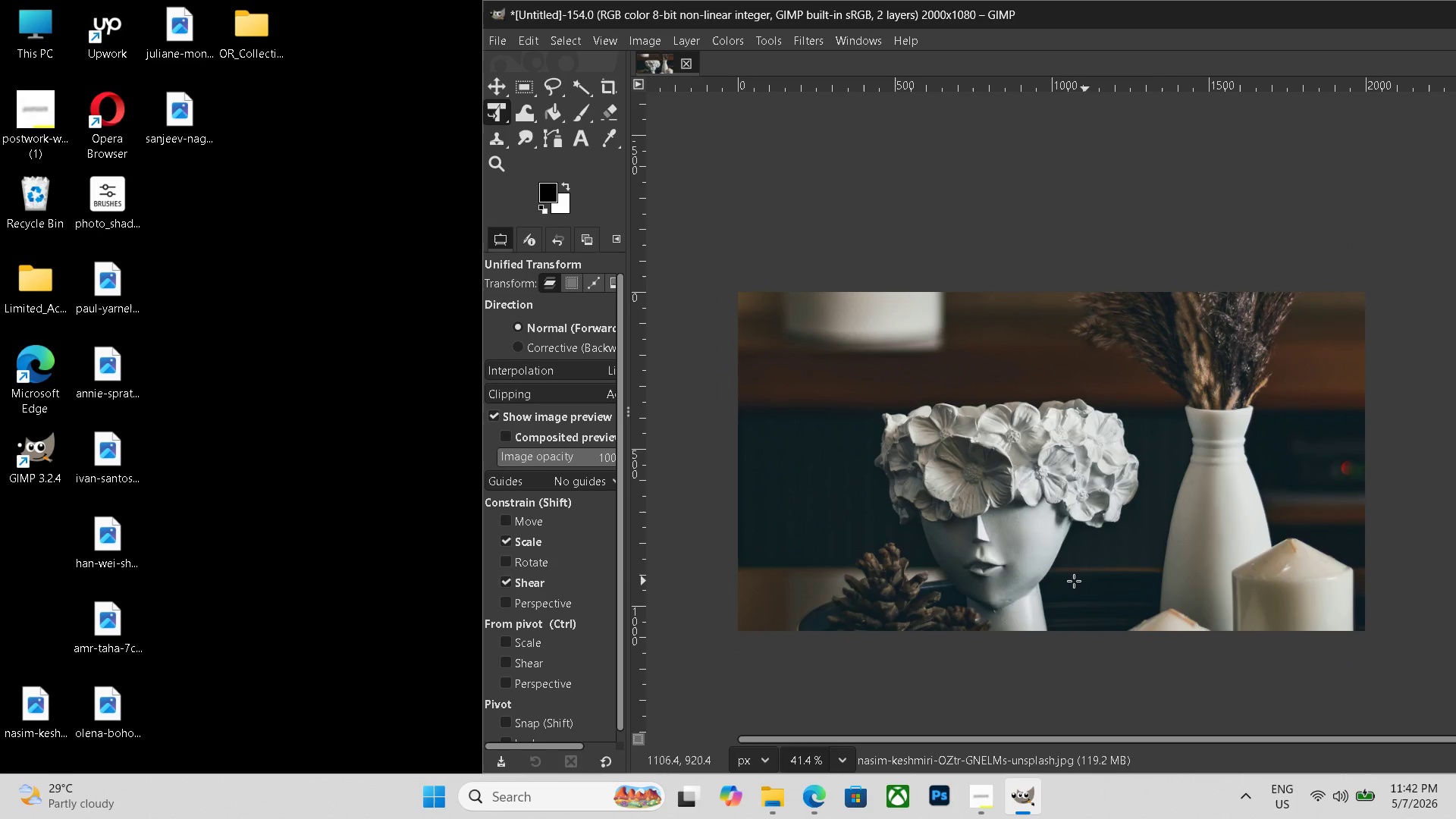 
scroll: coordinate [1062, 507], scroll_direction: up, amount: 14.0
 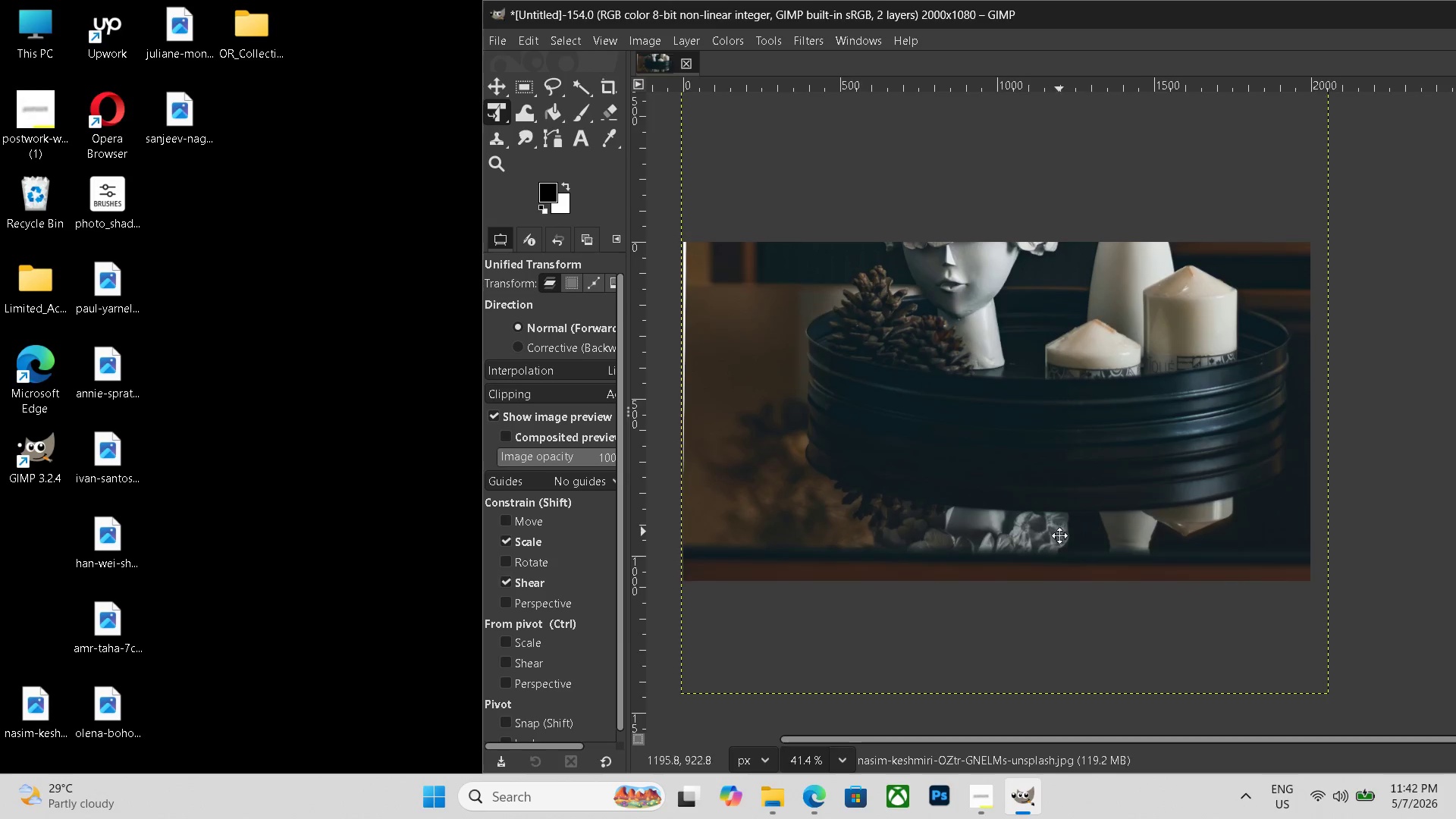 
left_click_drag(start_coordinate=[1059, 531], to_coordinate=[1113, 582])
 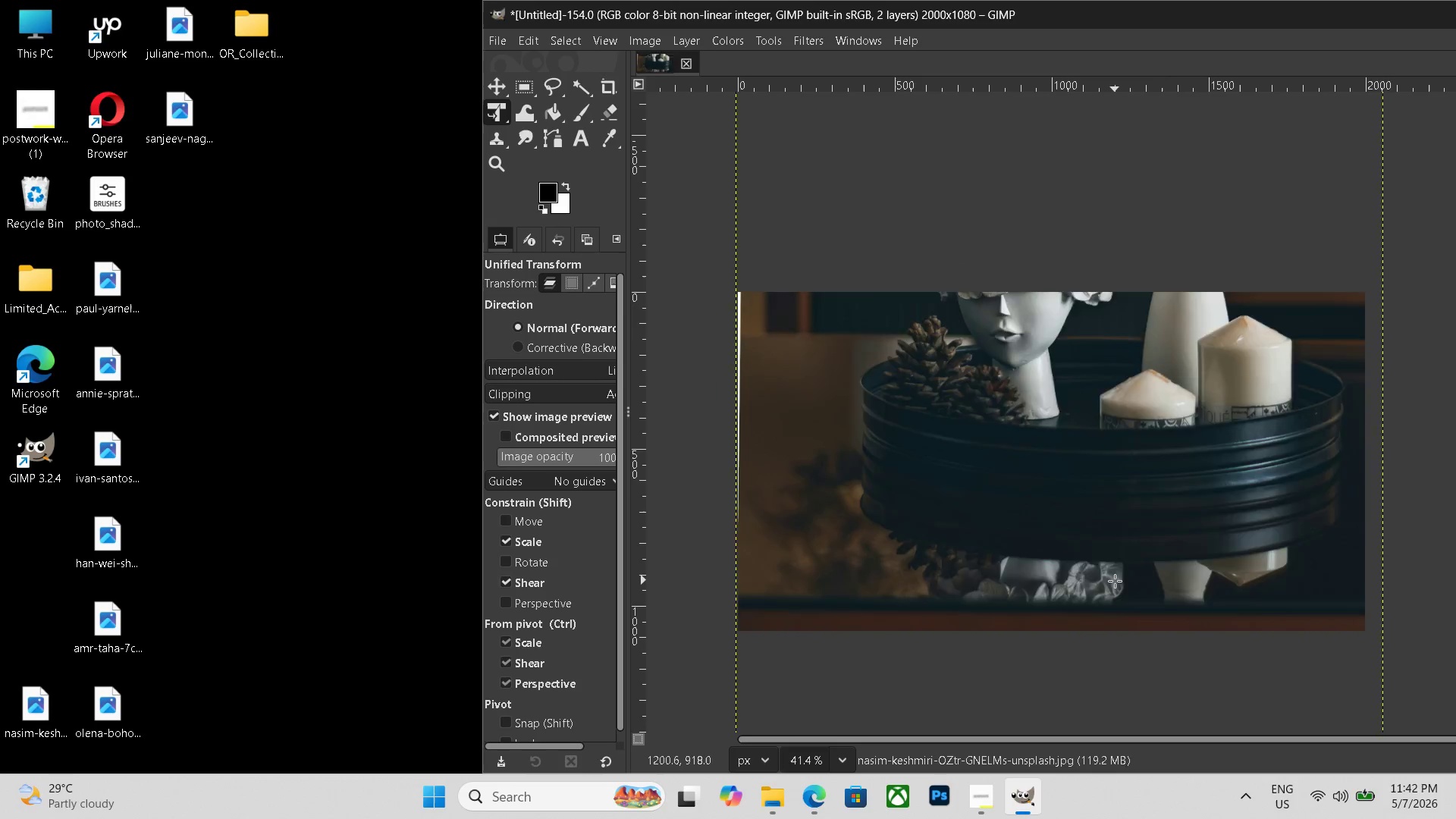 
key(Control+ControlLeft)
 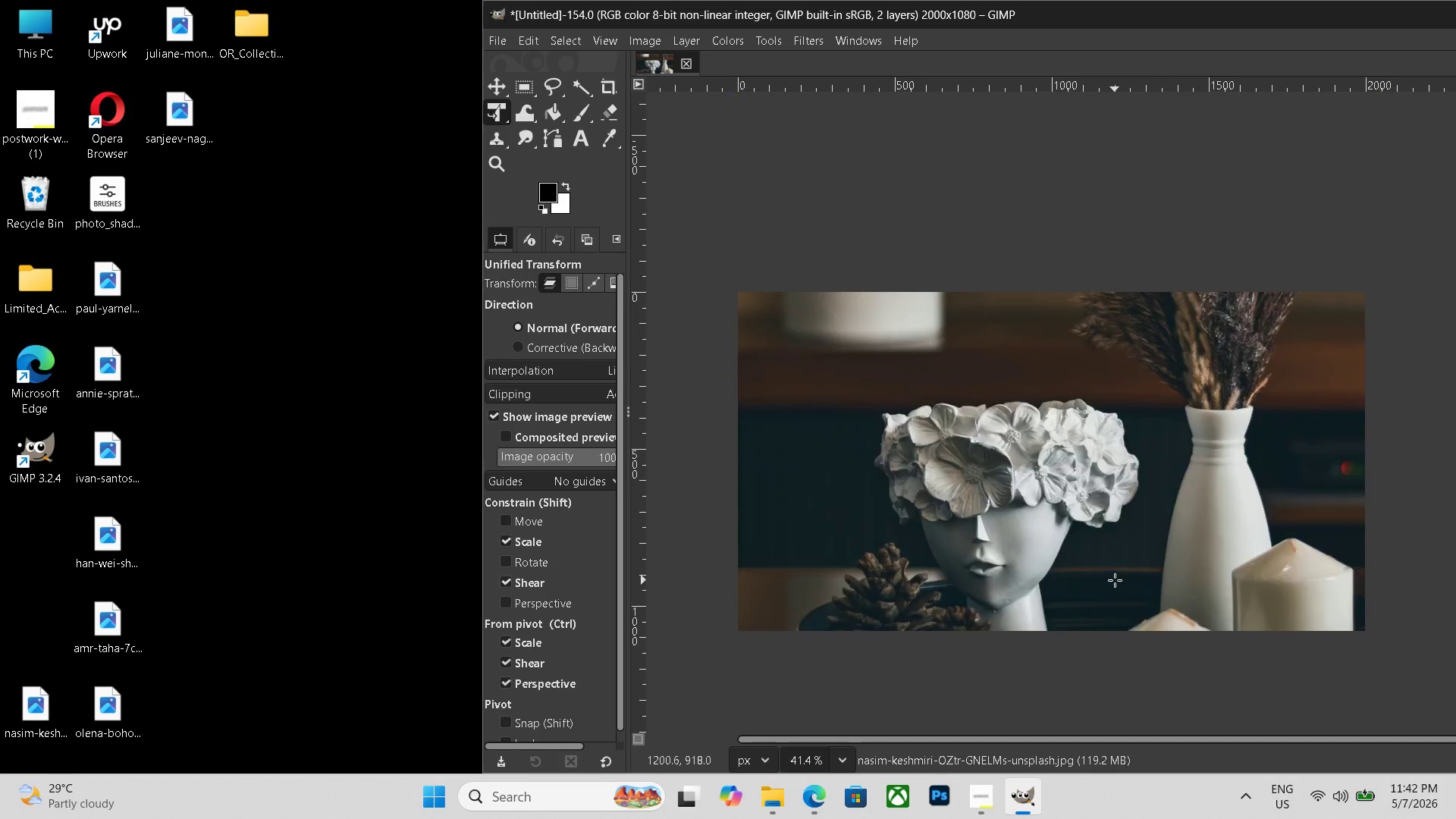 
key(Control+Z)
 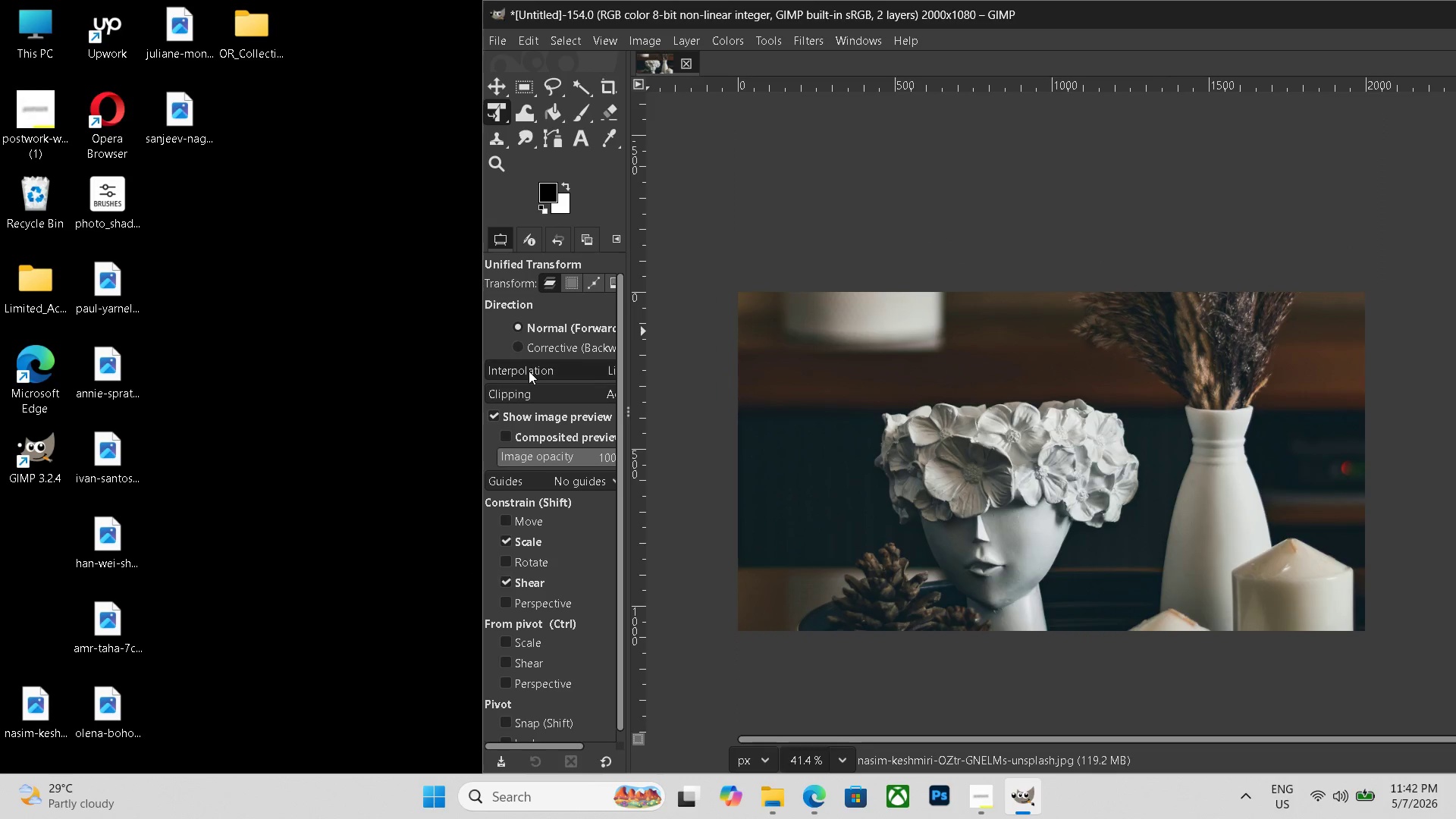 
wait(6.28)
 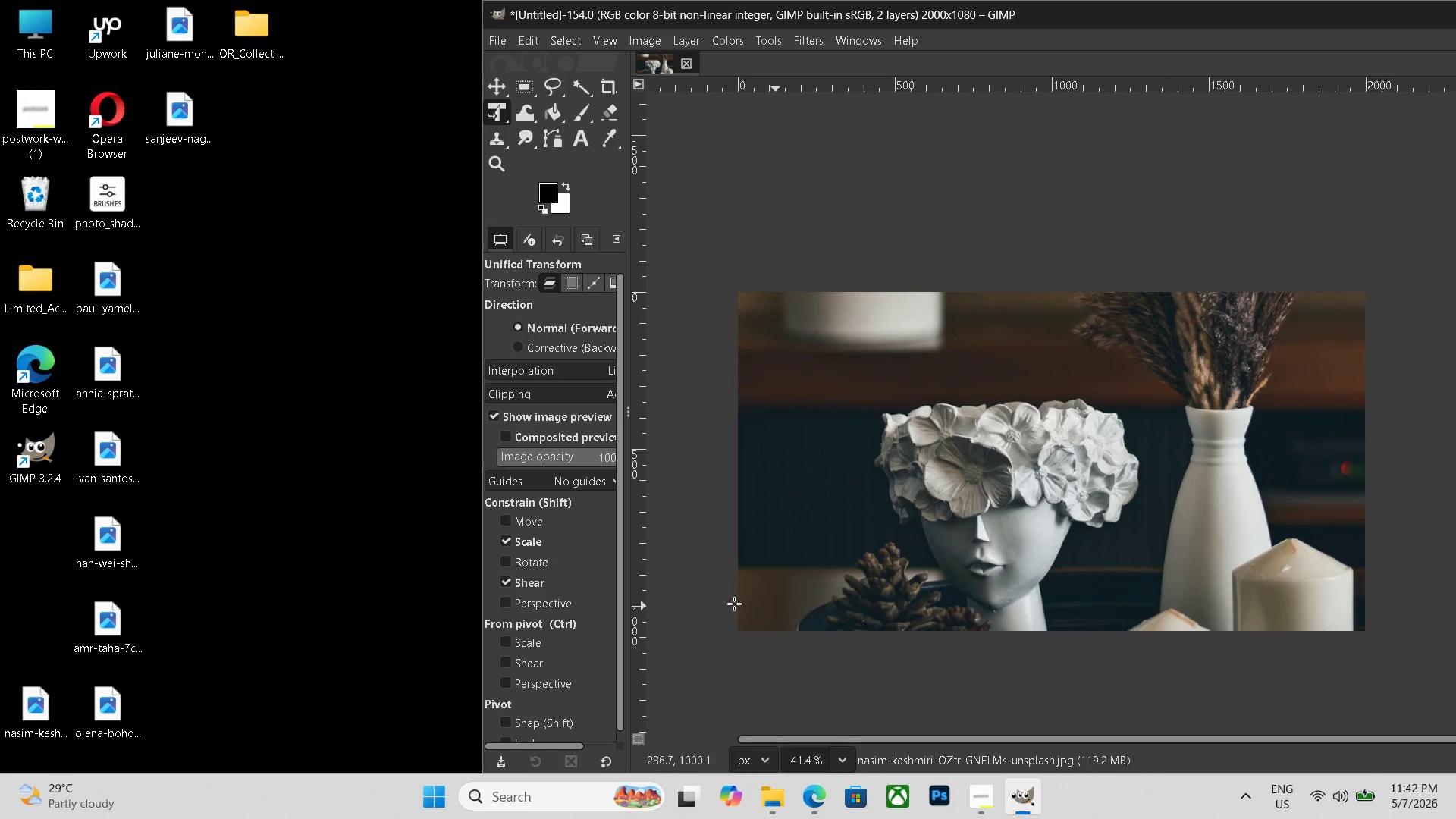 
left_click([735, 42])
 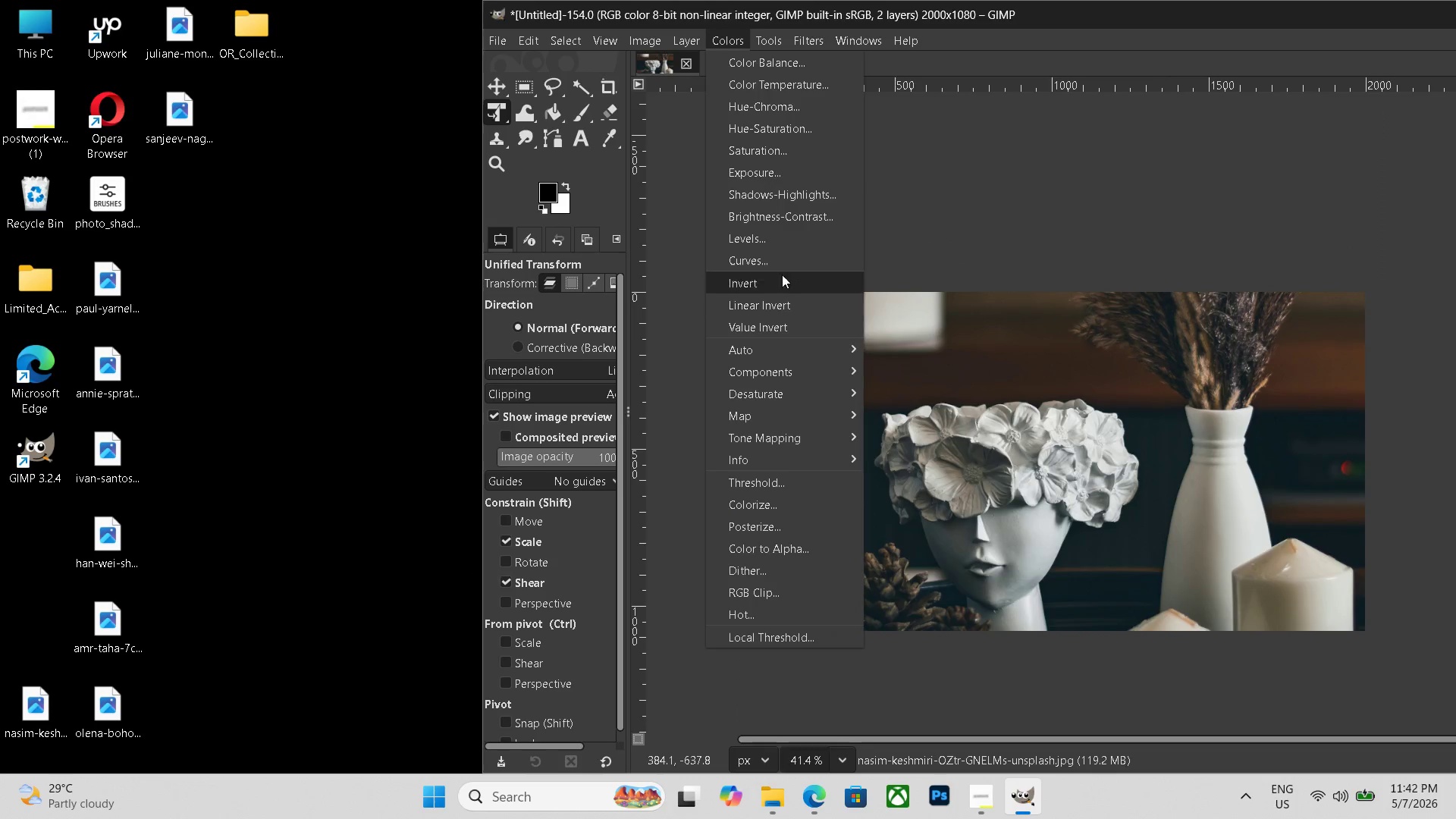 
left_click([774, 259])
 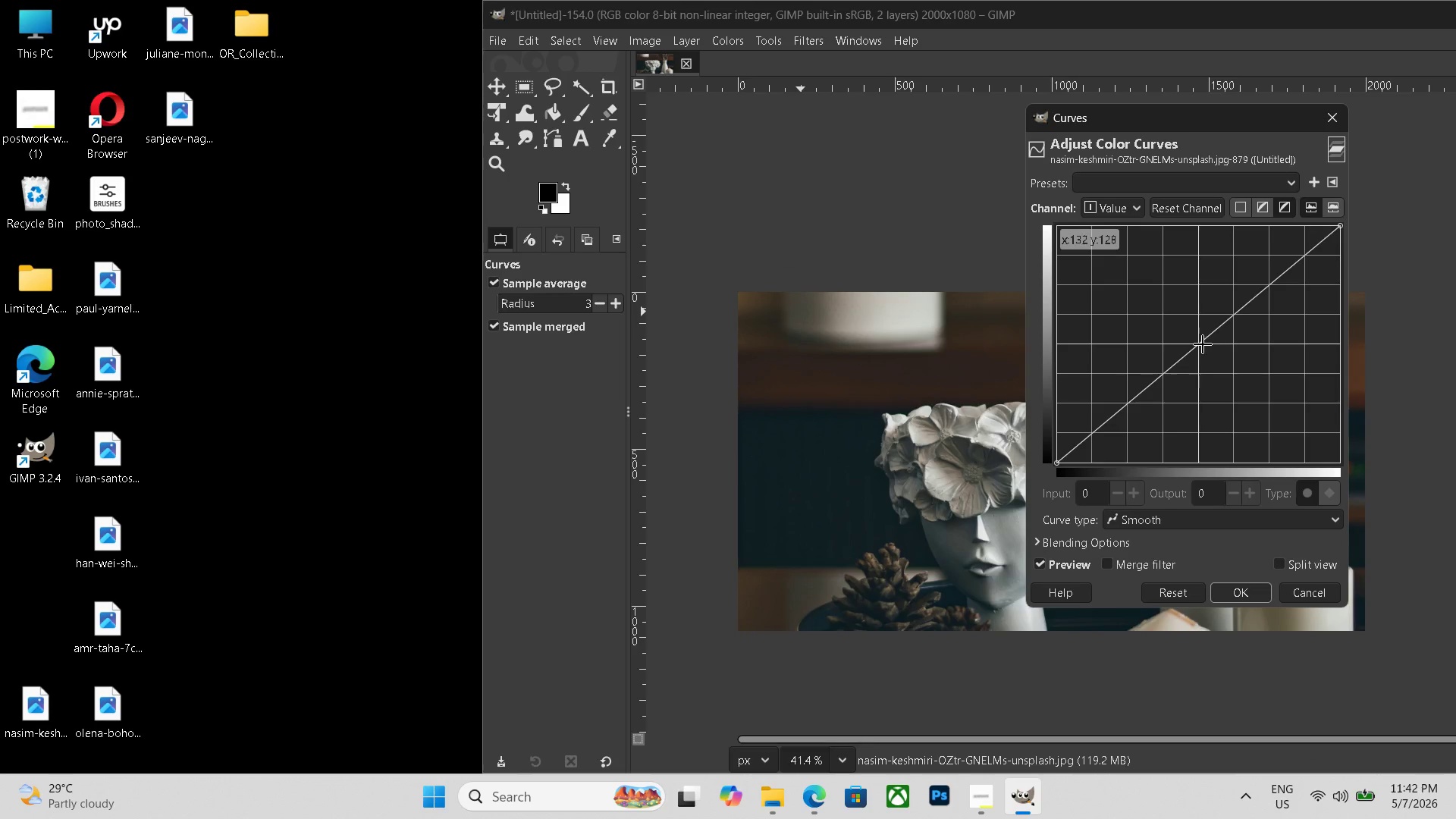 
left_click_drag(start_coordinate=[1196, 343], to_coordinate=[1180, 337])
 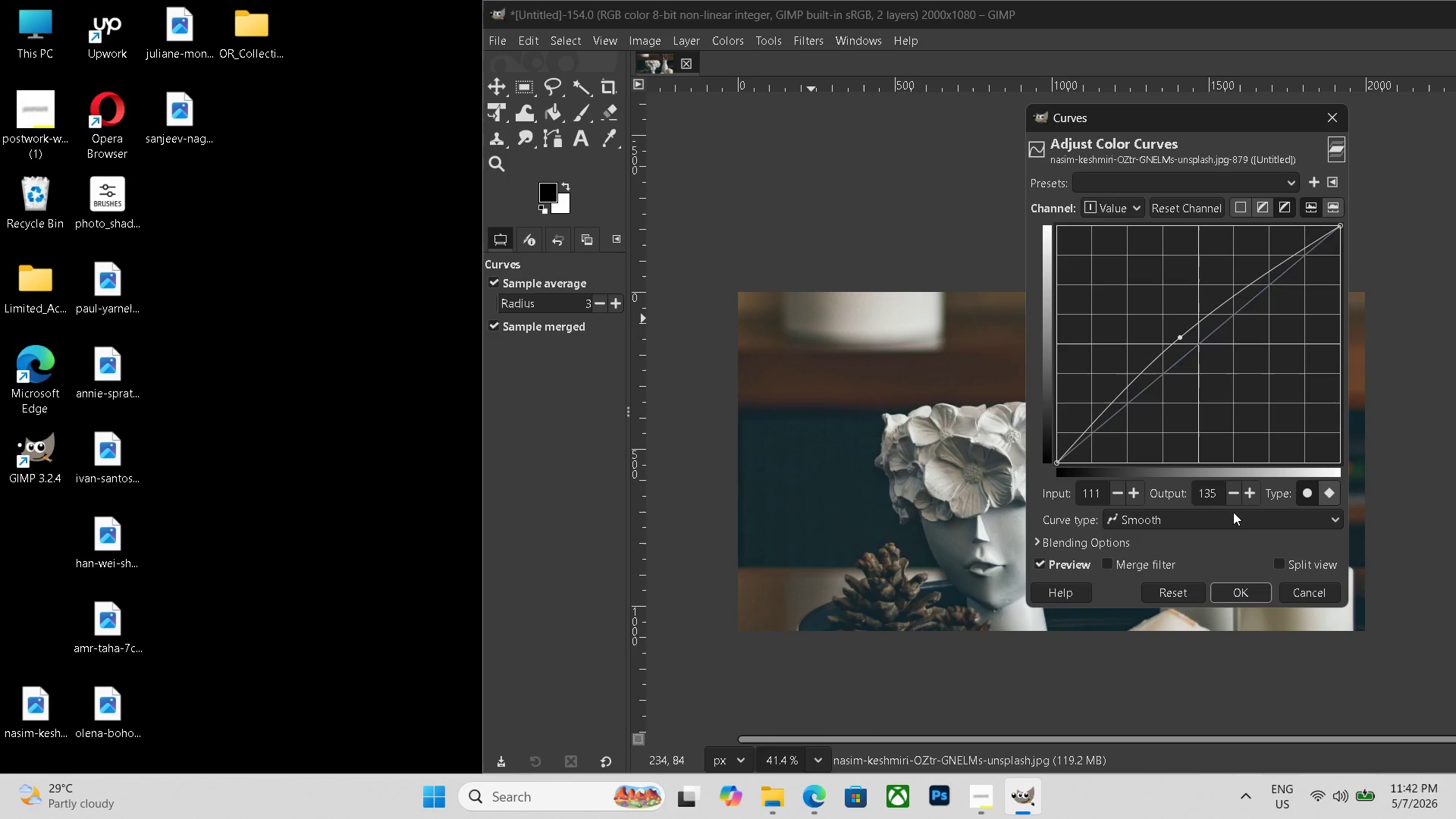 
left_click_drag(start_coordinate=[1235, 557], to_coordinate=[1240, 571])
 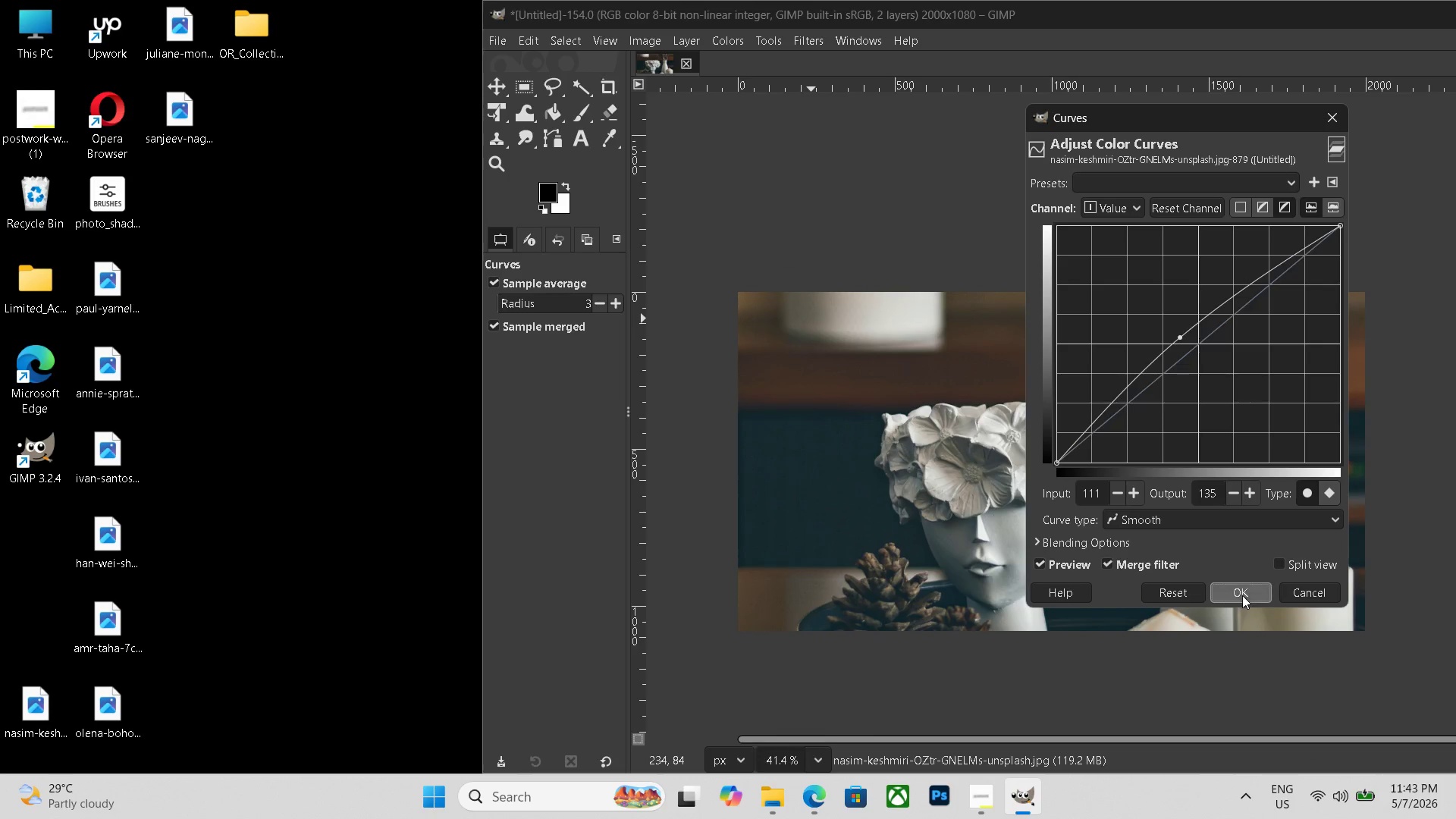 
left_click([1242, 595])
 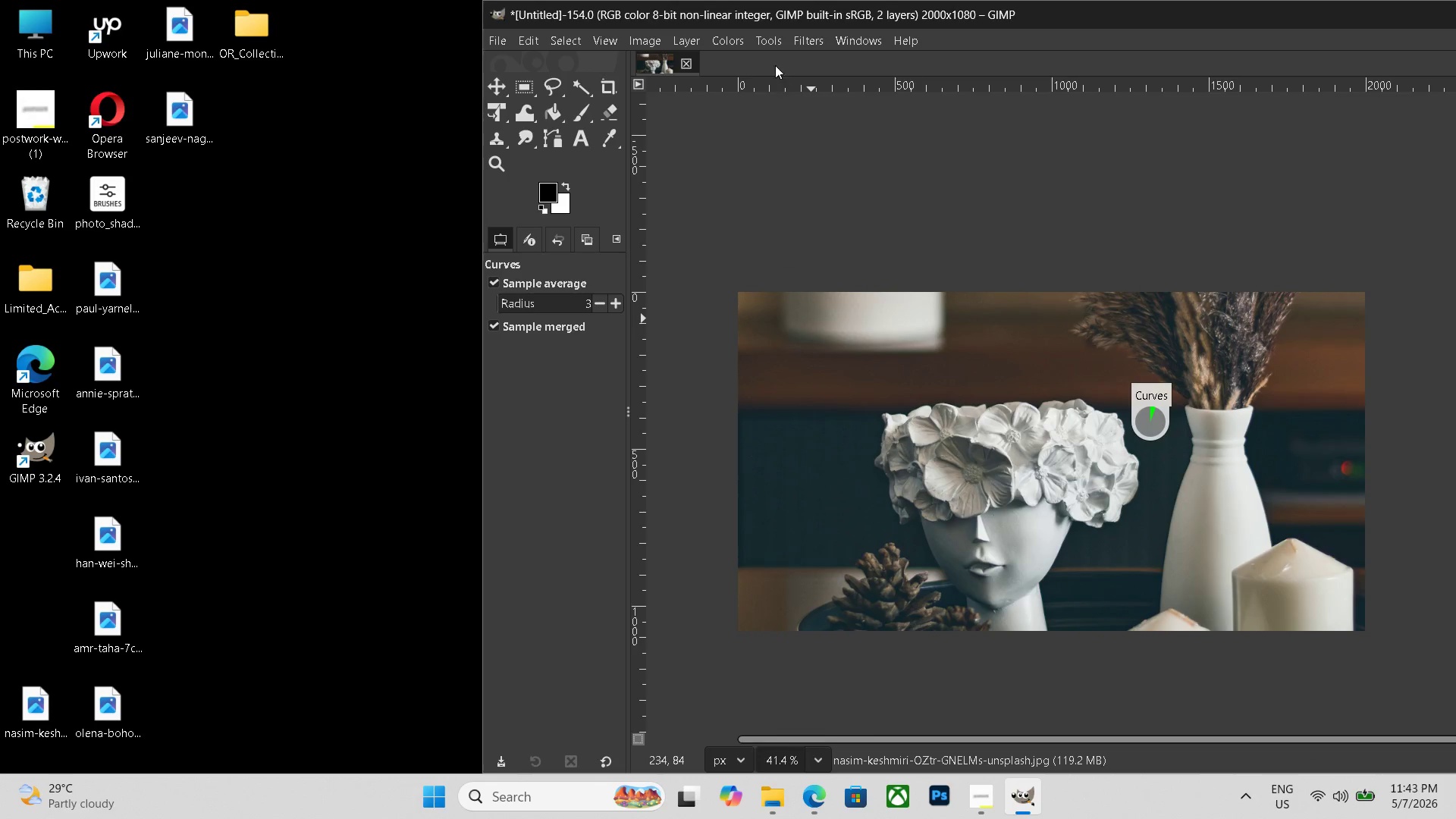 
left_click([730, 33])
 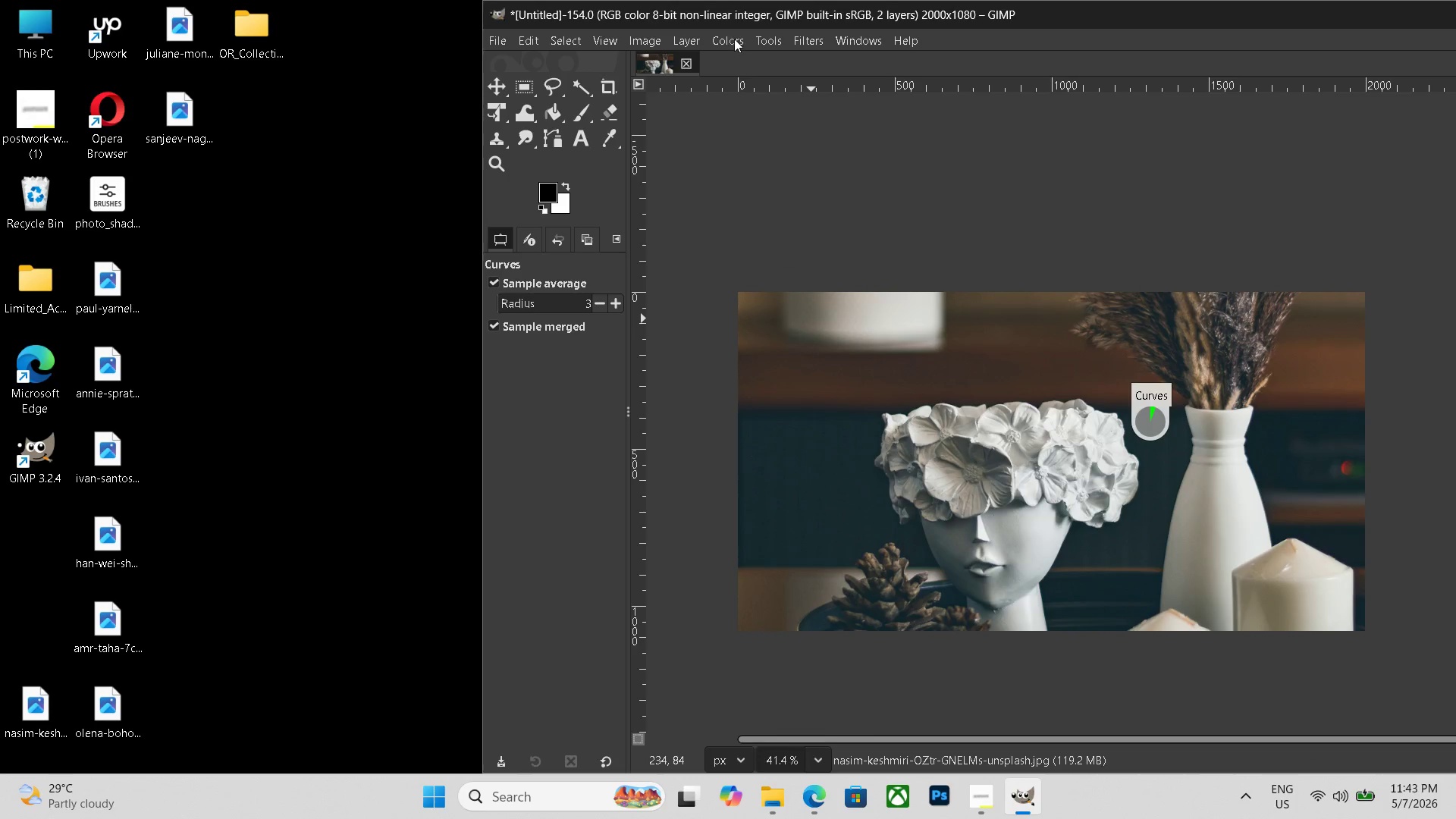 
double_click([734, 39])
 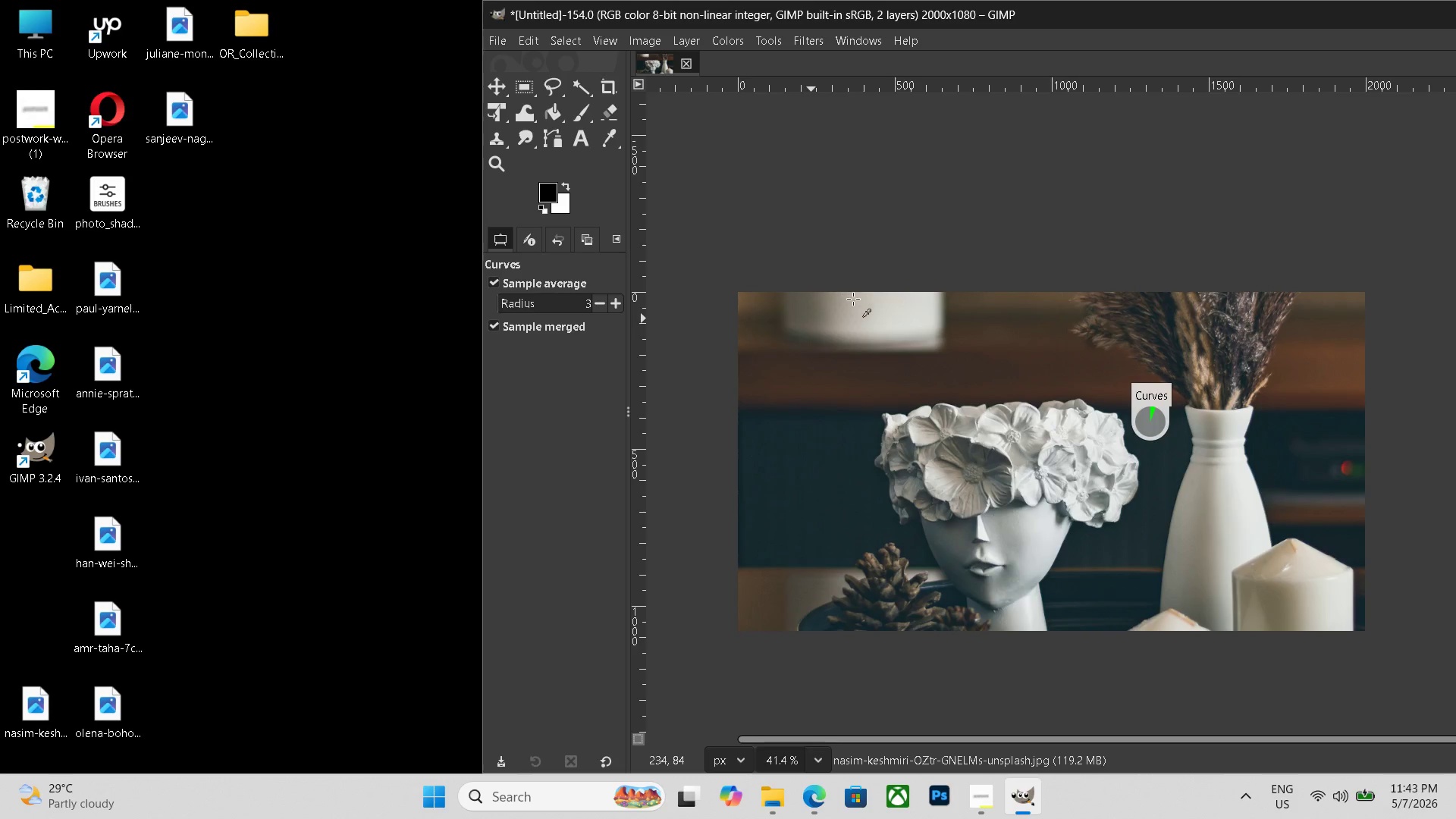 
scroll: coordinate [873, 306], scroll_direction: up, amount: 5.0
 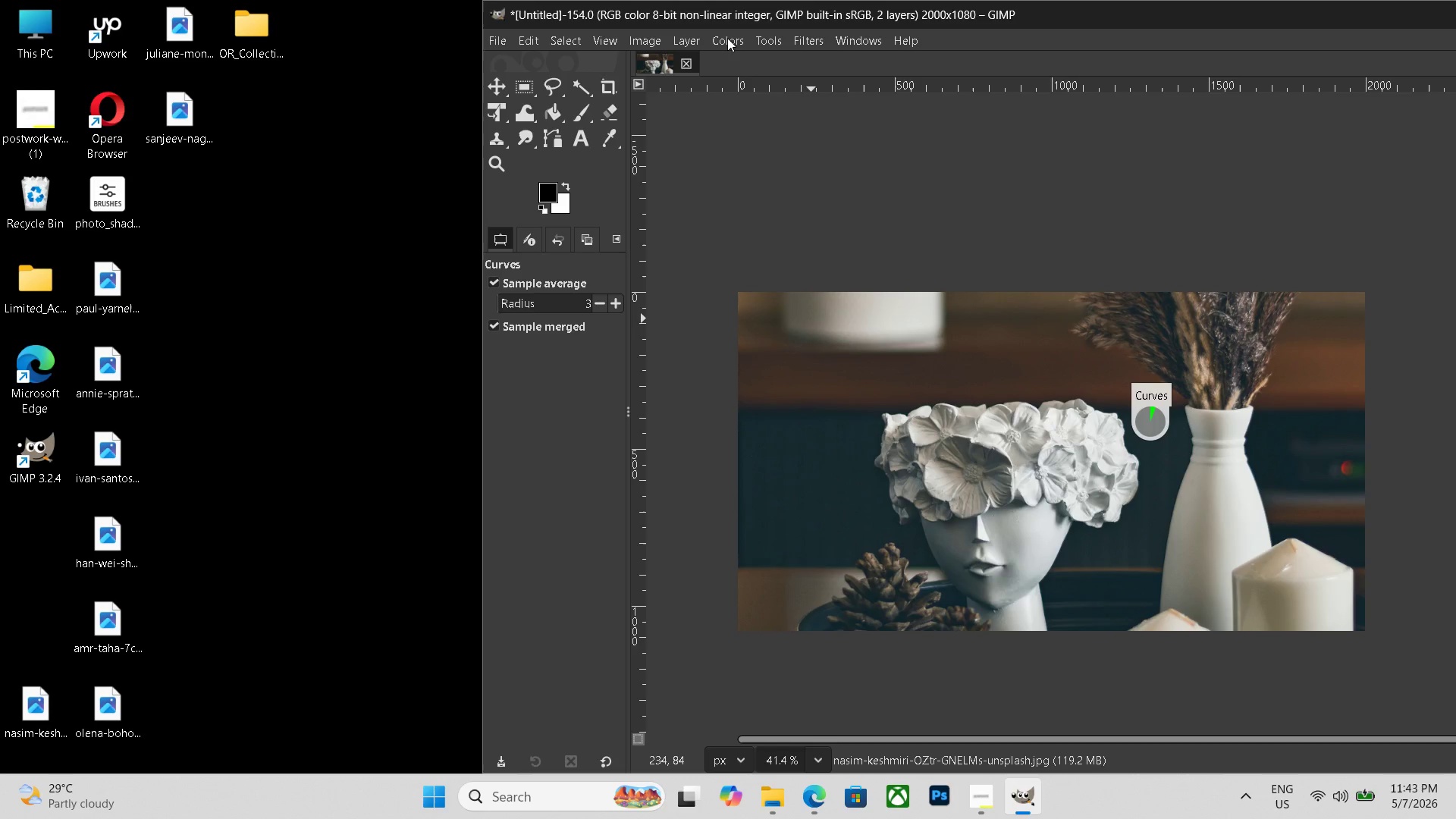 
left_click([727, 38])
 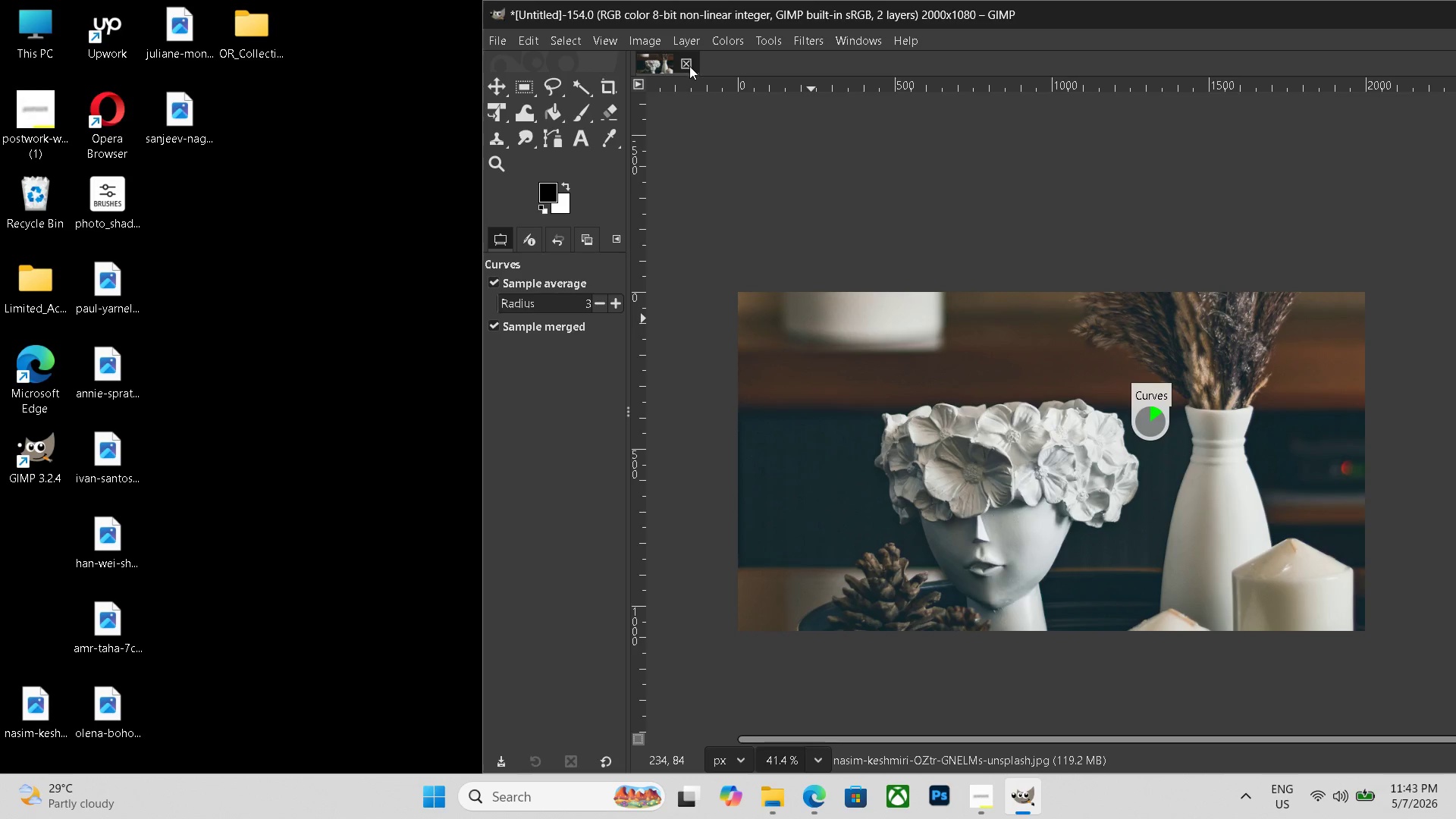 
left_click([689, 66])
 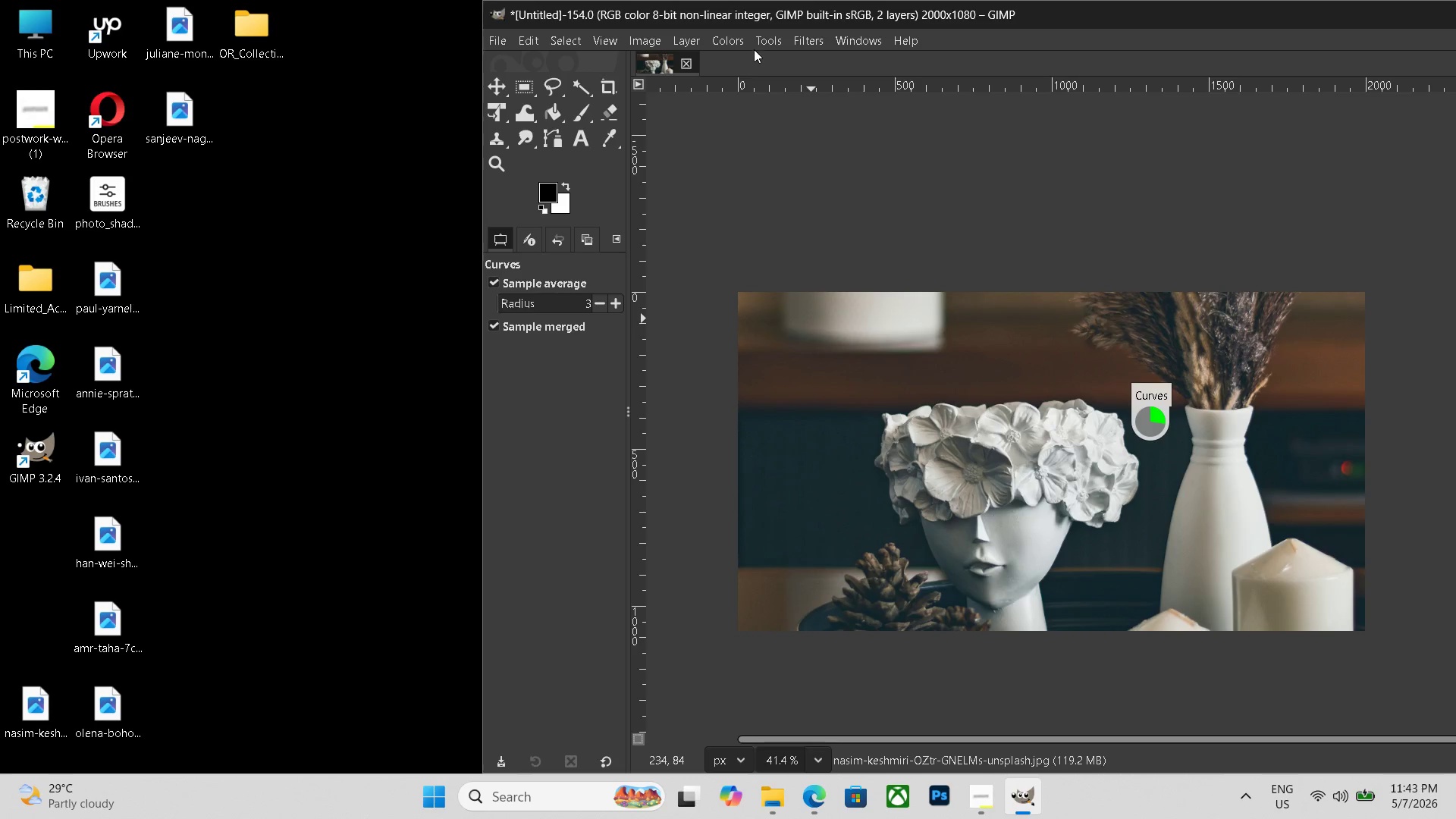 
scroll: coordinate [765, 55], scroll_direction: up, amount: 1.0
 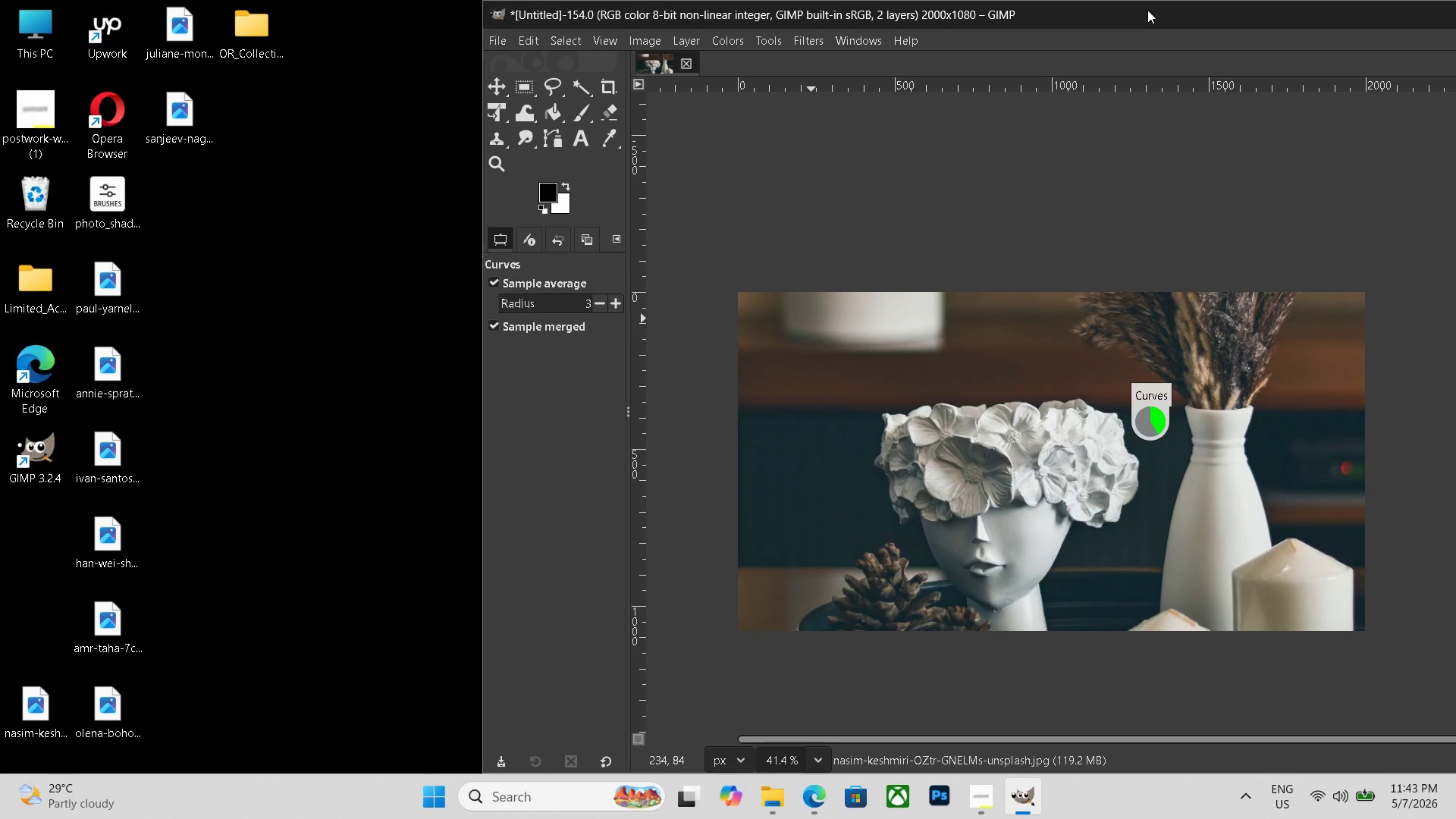 
left_click_drag(start_coordinate=[1147, 10], to_coordinate=[1008, 8])
 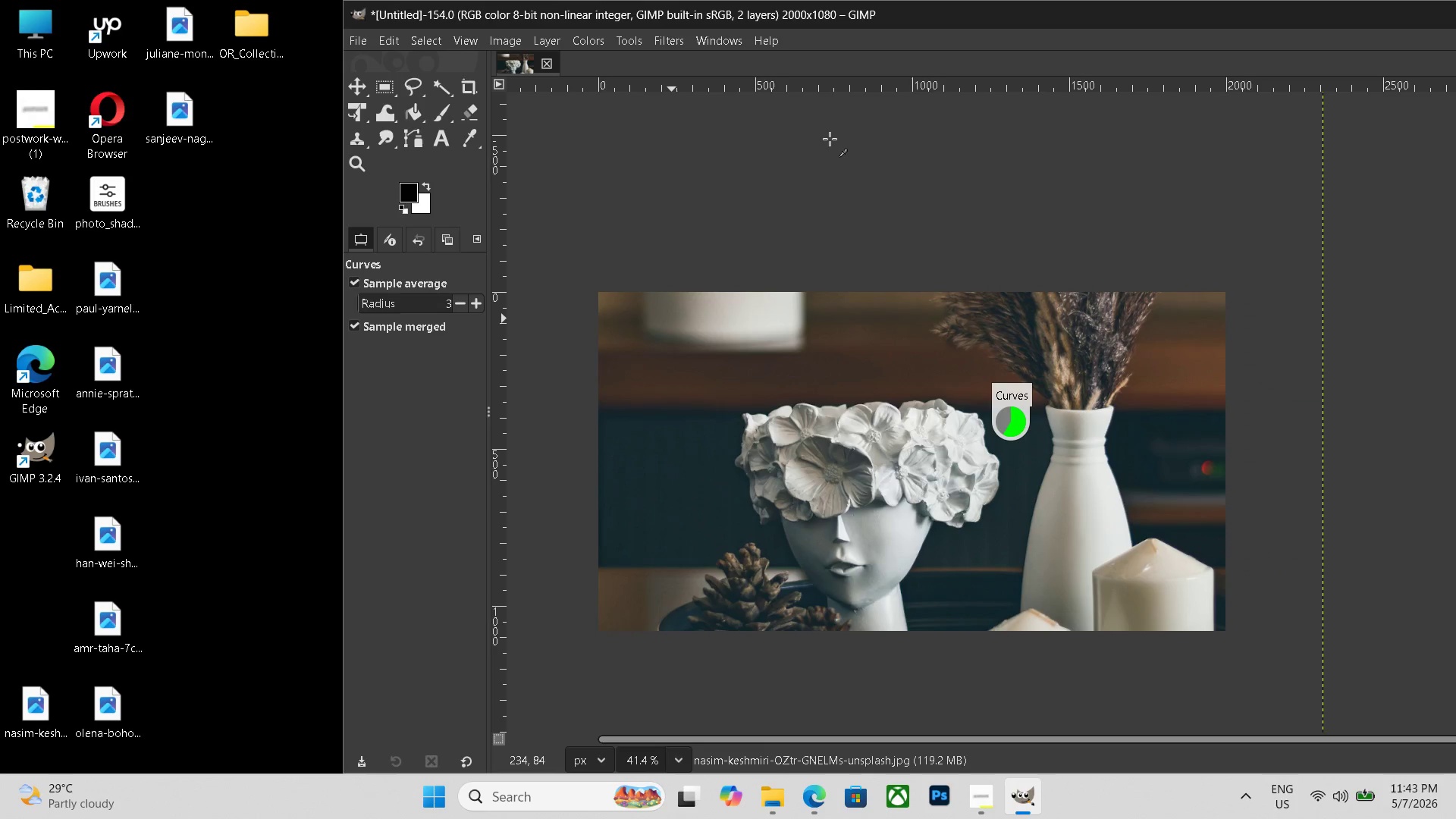 
key(Control+Z)
 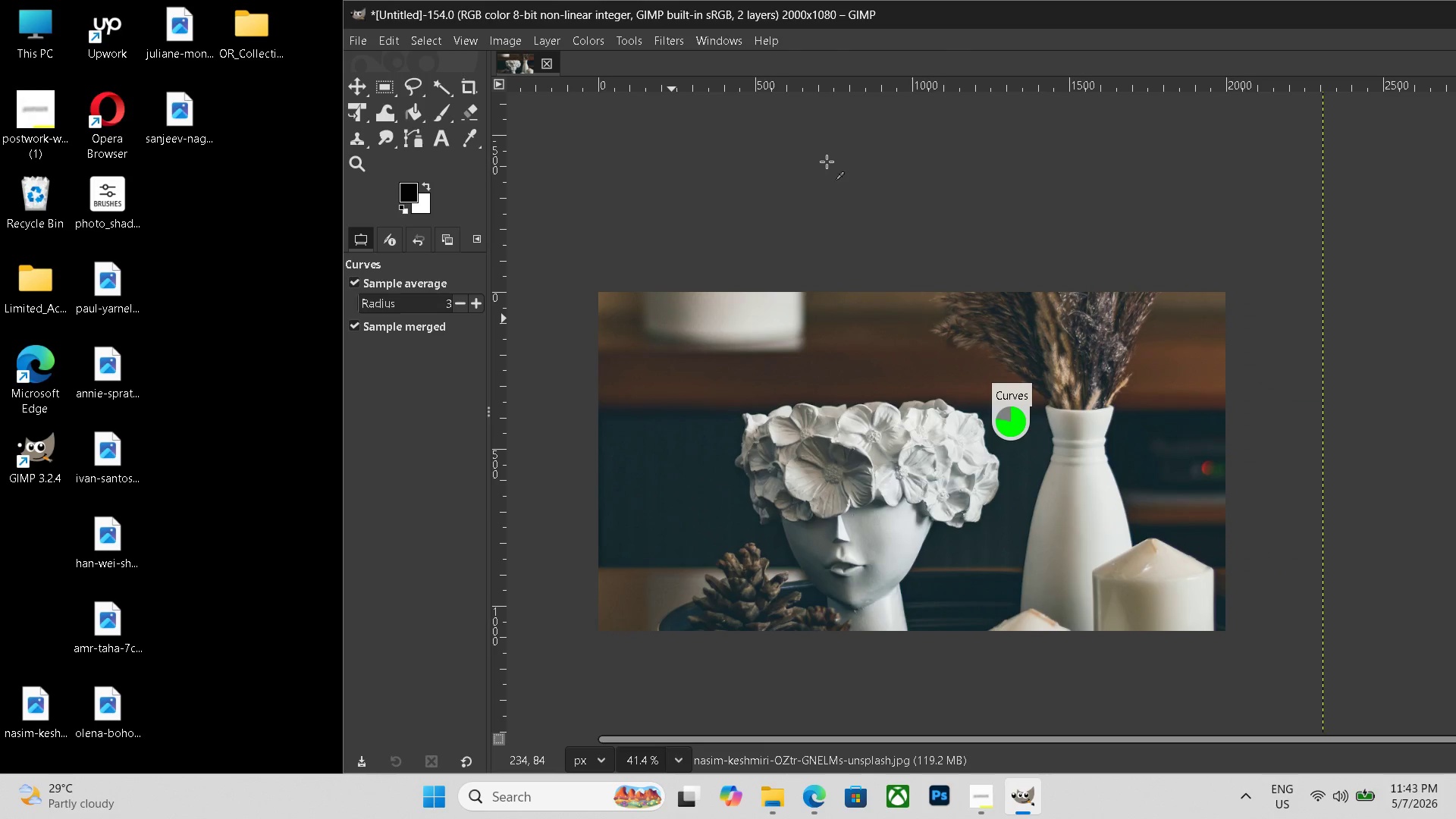 
scroll: coordinate [836, 168], scroll_direction: down, amount: 4.0
 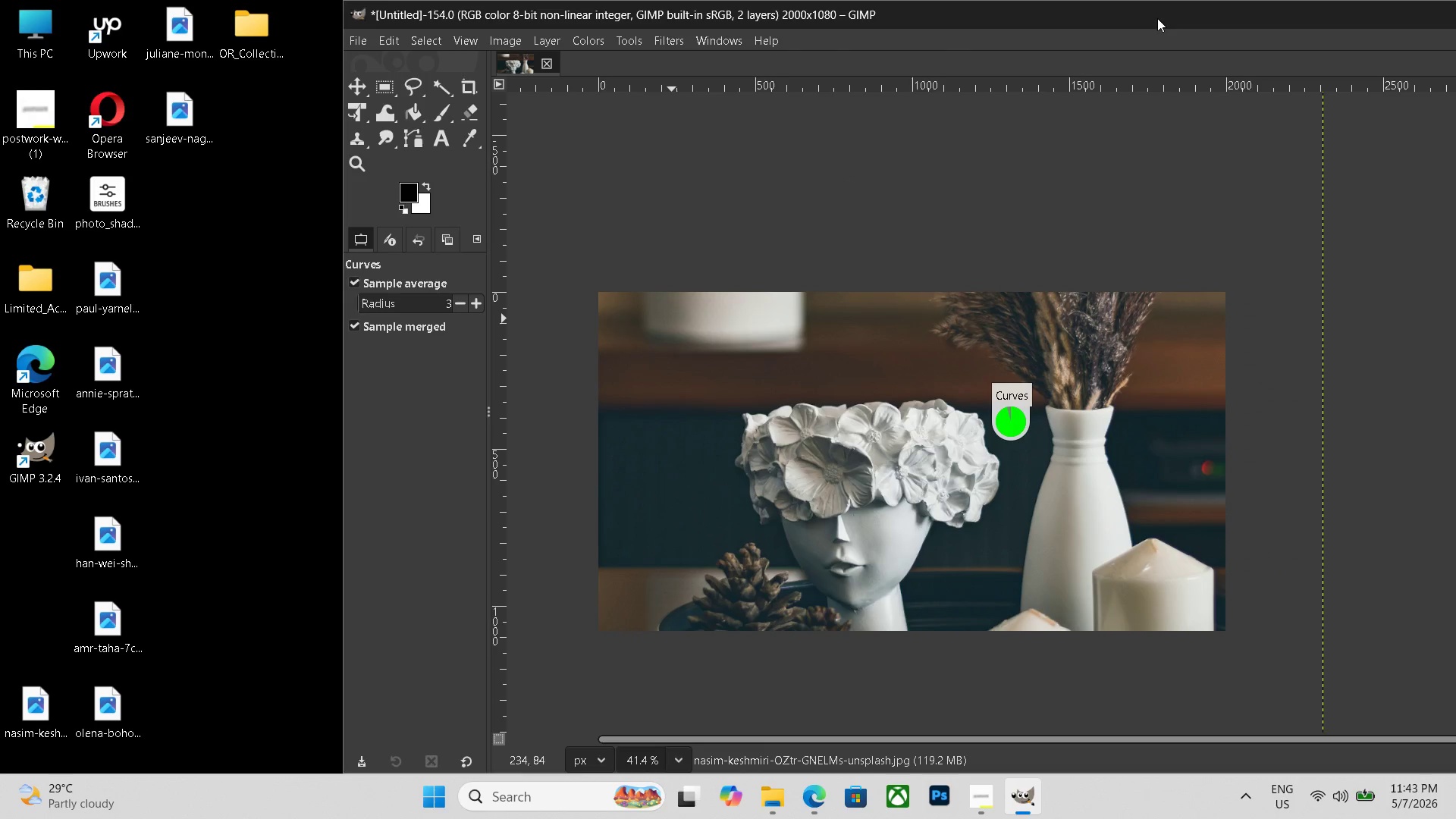 
left_click_drag(start_coordinate=[1156, 17], to_coordinate=[1094, 17])
 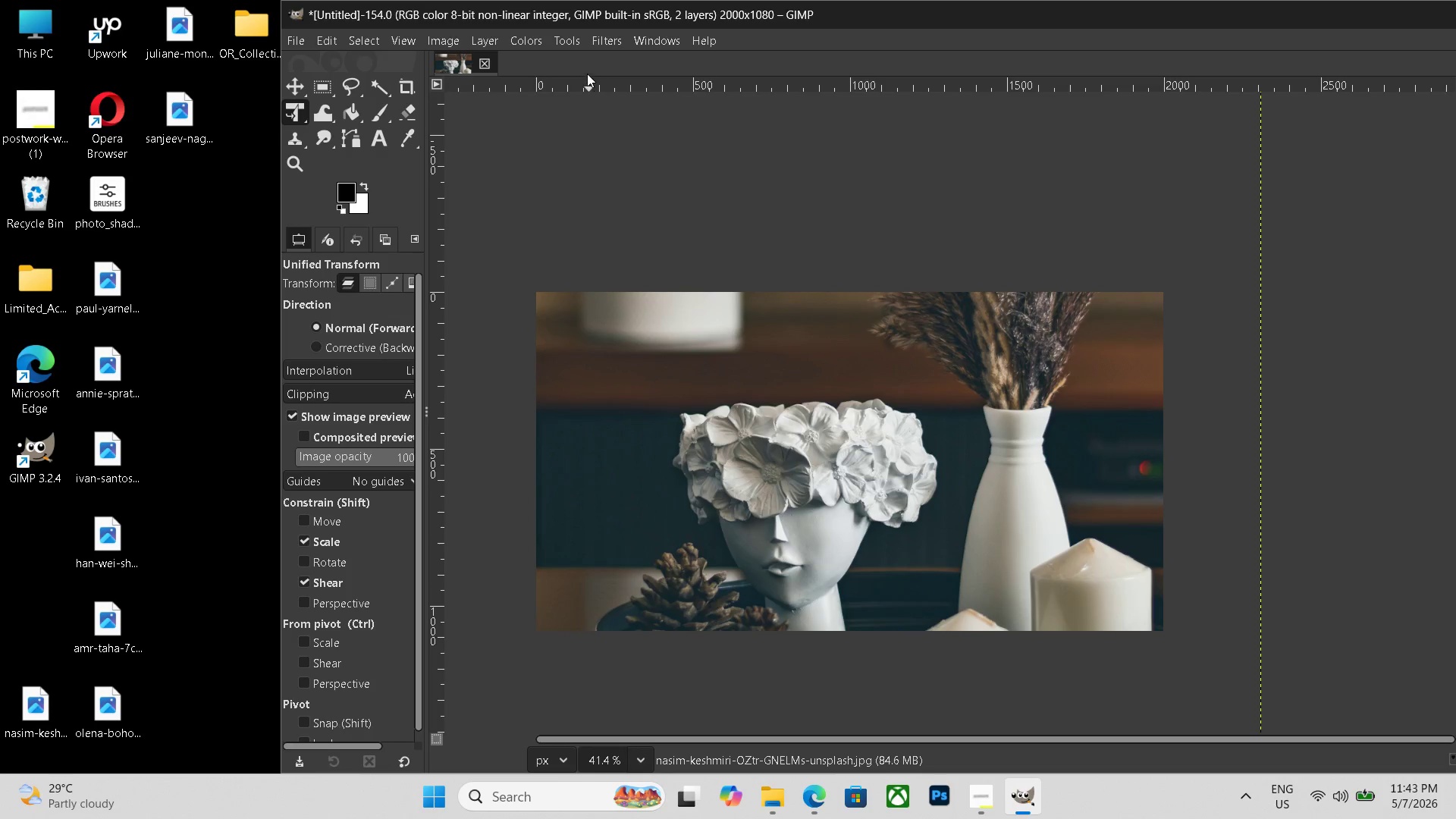 
key(Control+ControlLeft)
 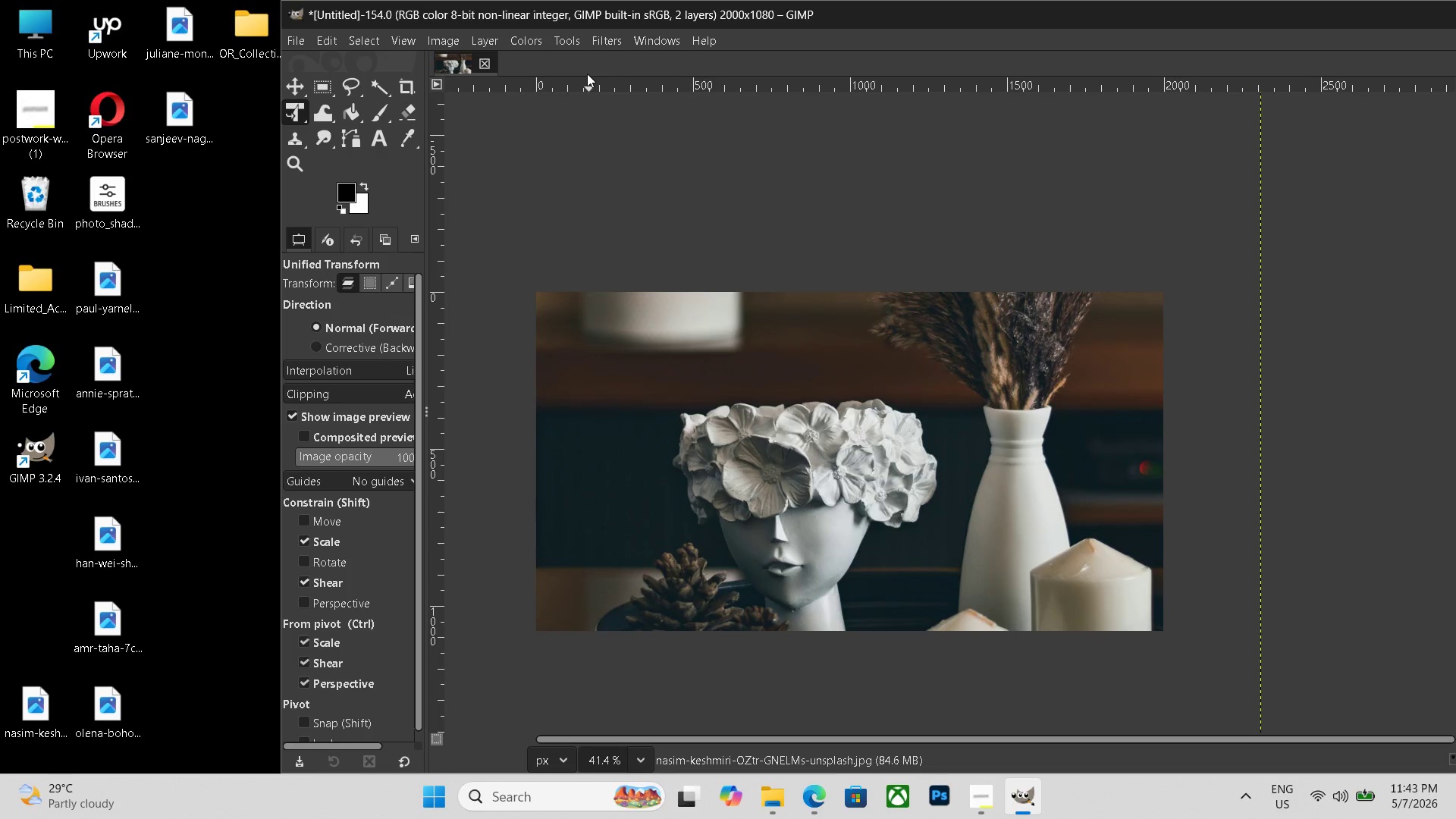 
key(Control+Z)
 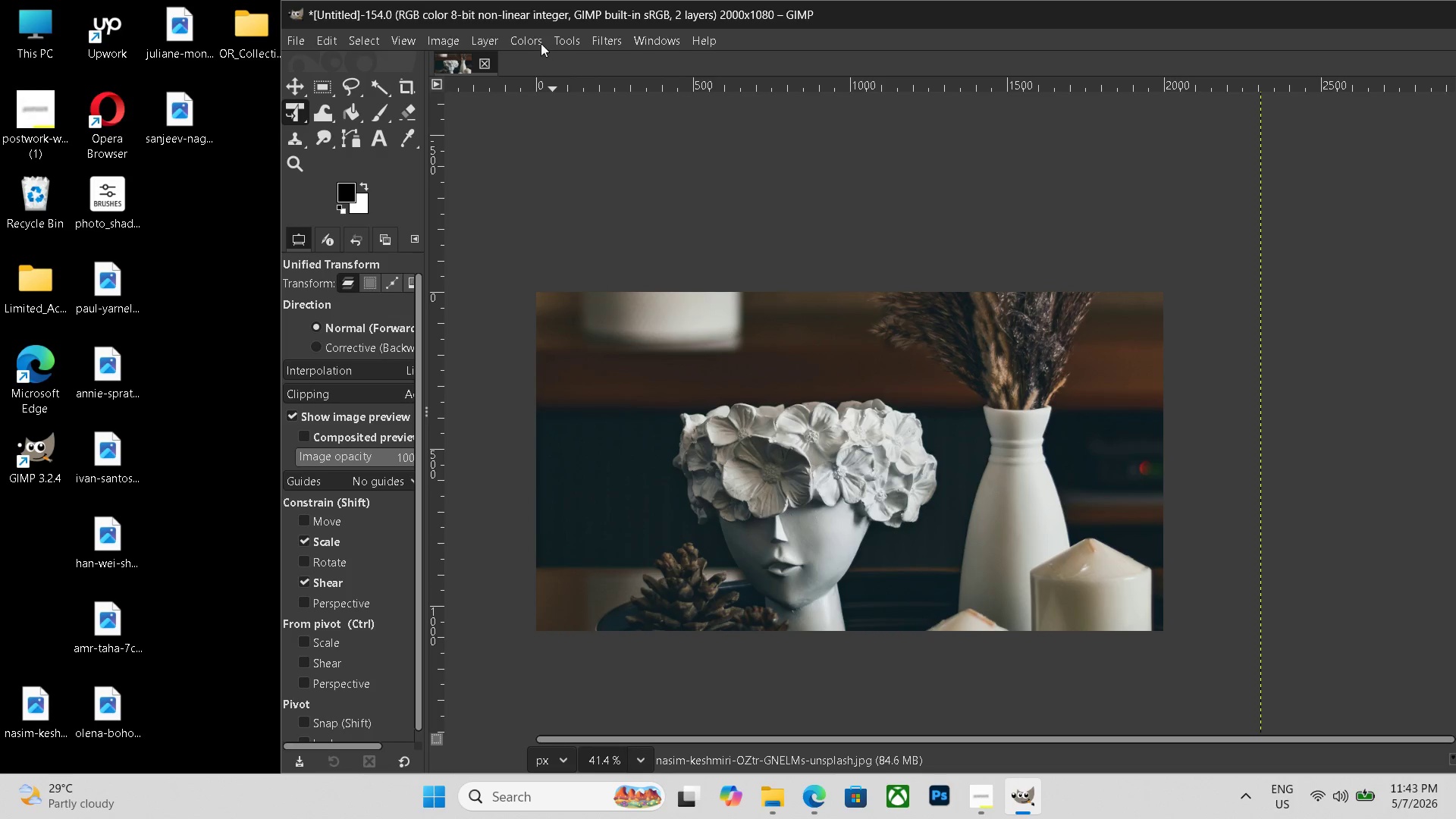 
left_click([524, 36])
 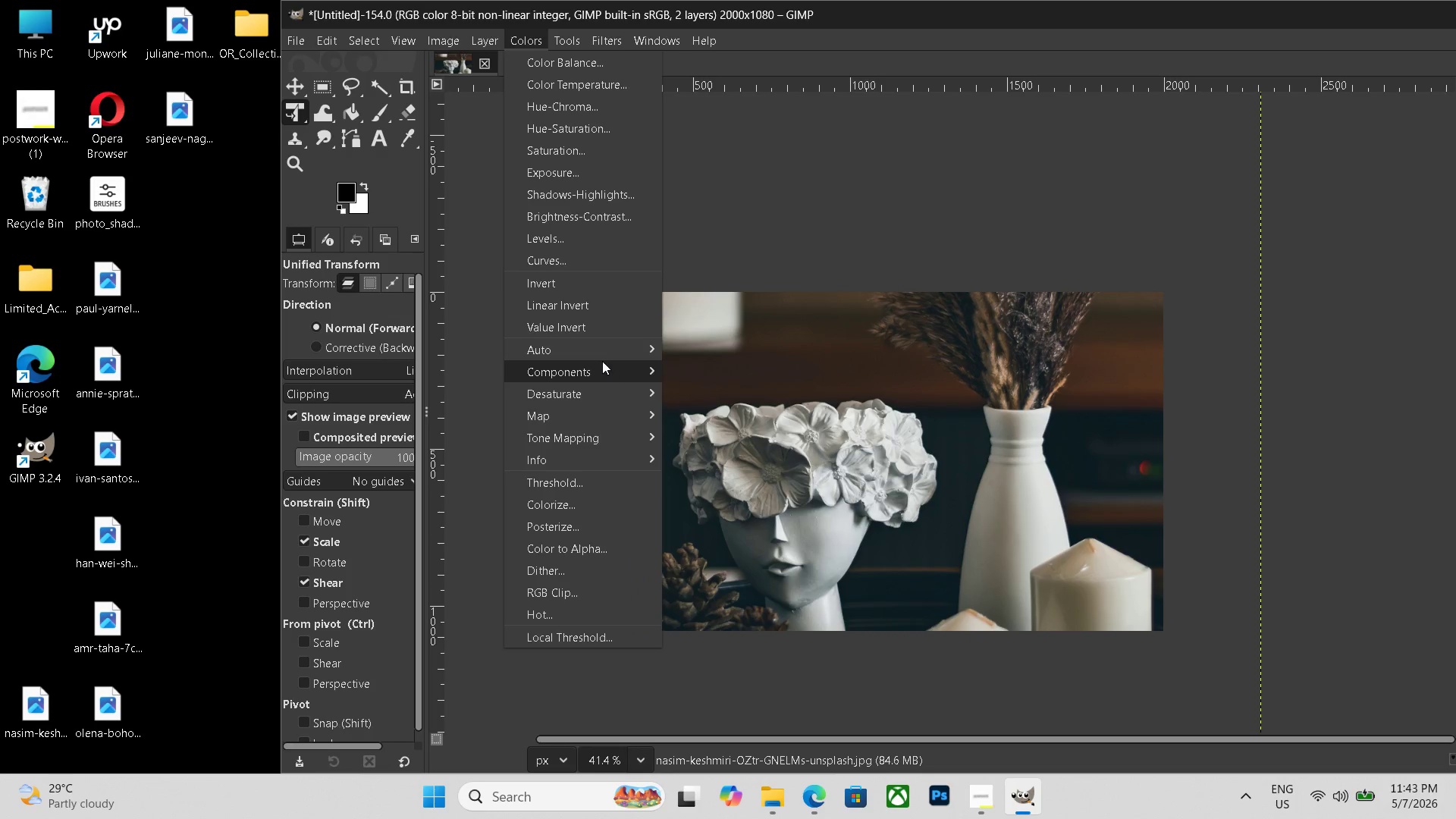 
left_click([579, 264])
 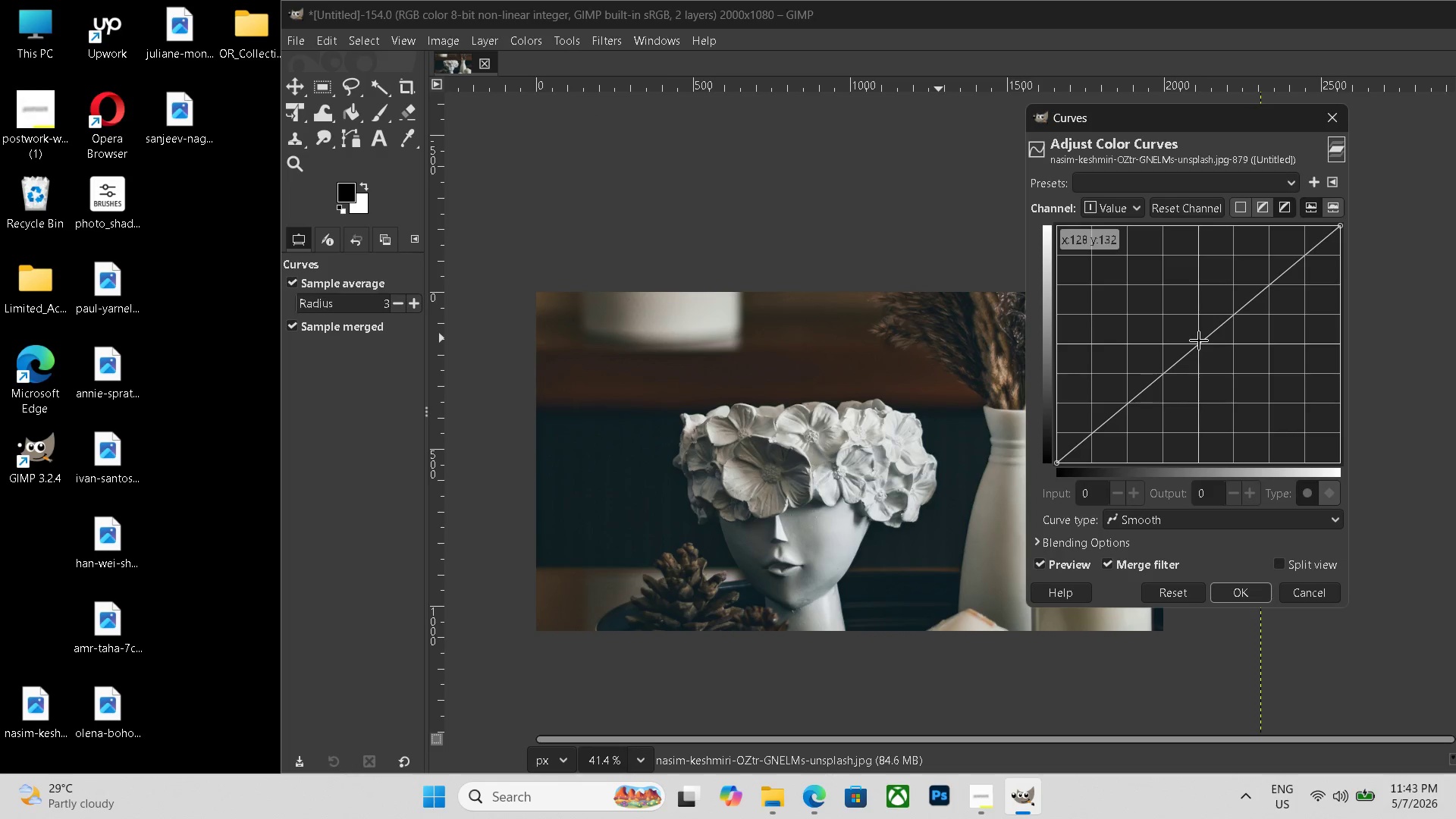 
left_click_drag(start_coordinate=[1199, 340], to_coordinate=[1195, 339])
 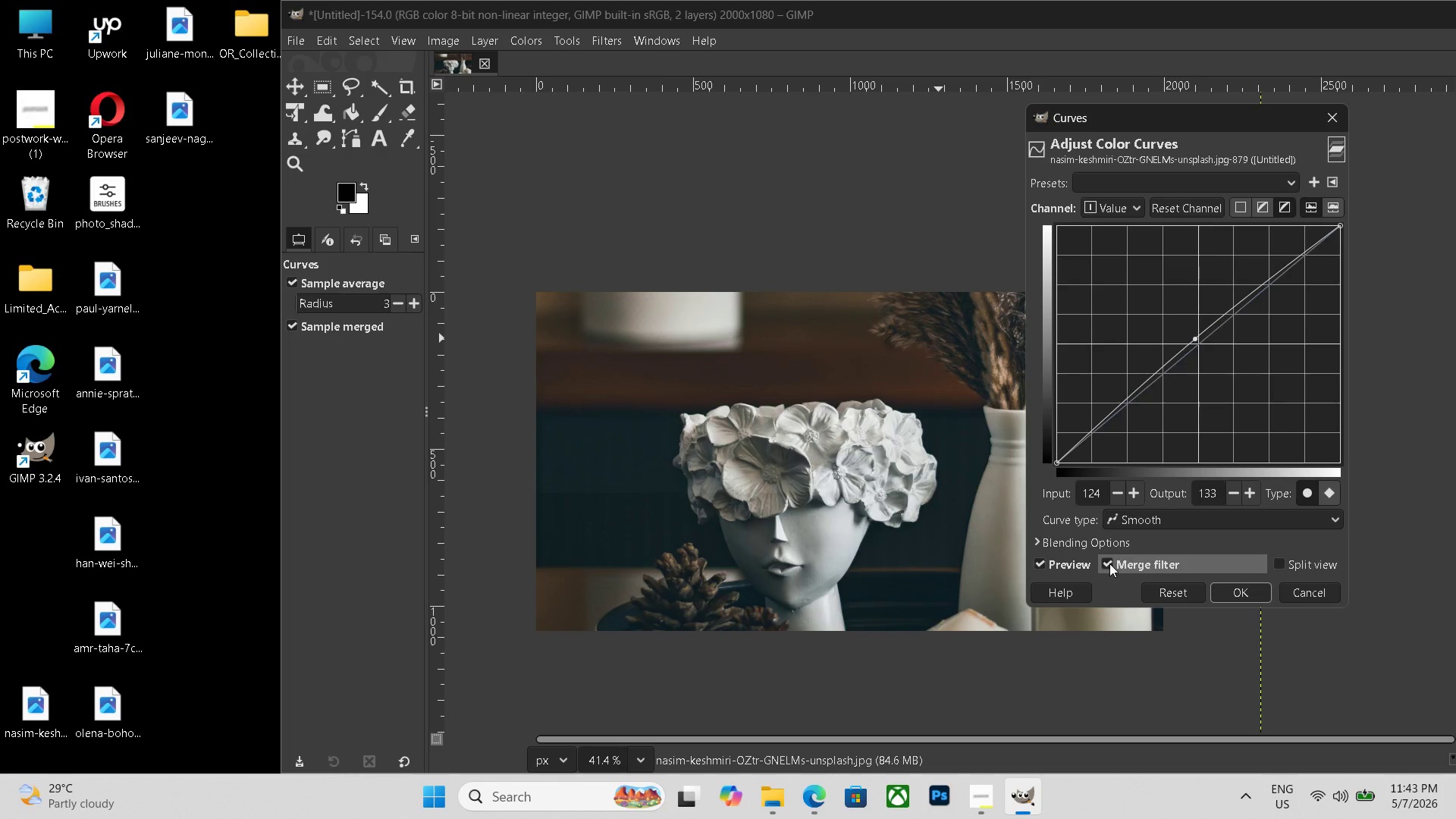 
left_click([1109, 563])
 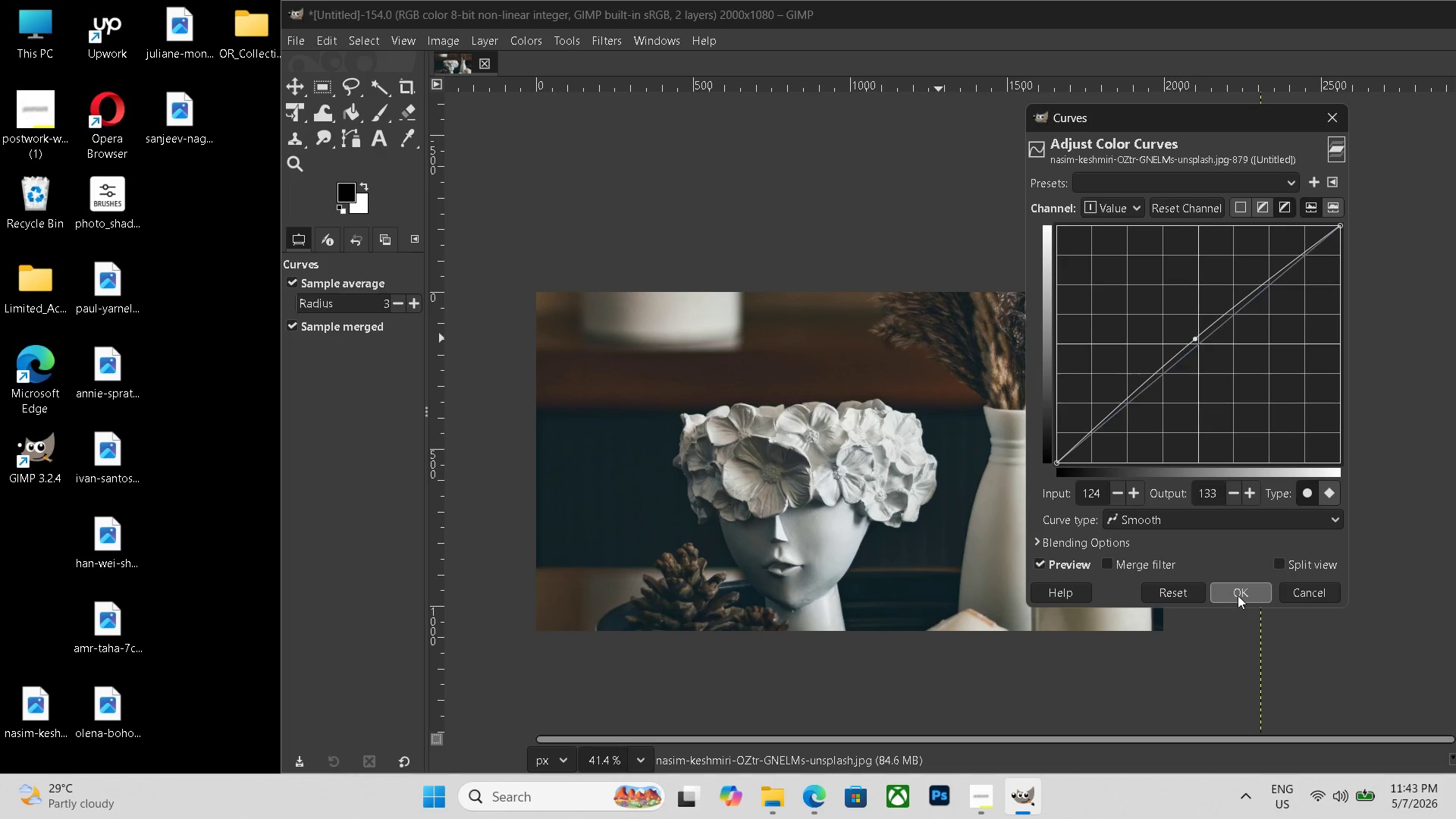 
left_click([1238, 595])
 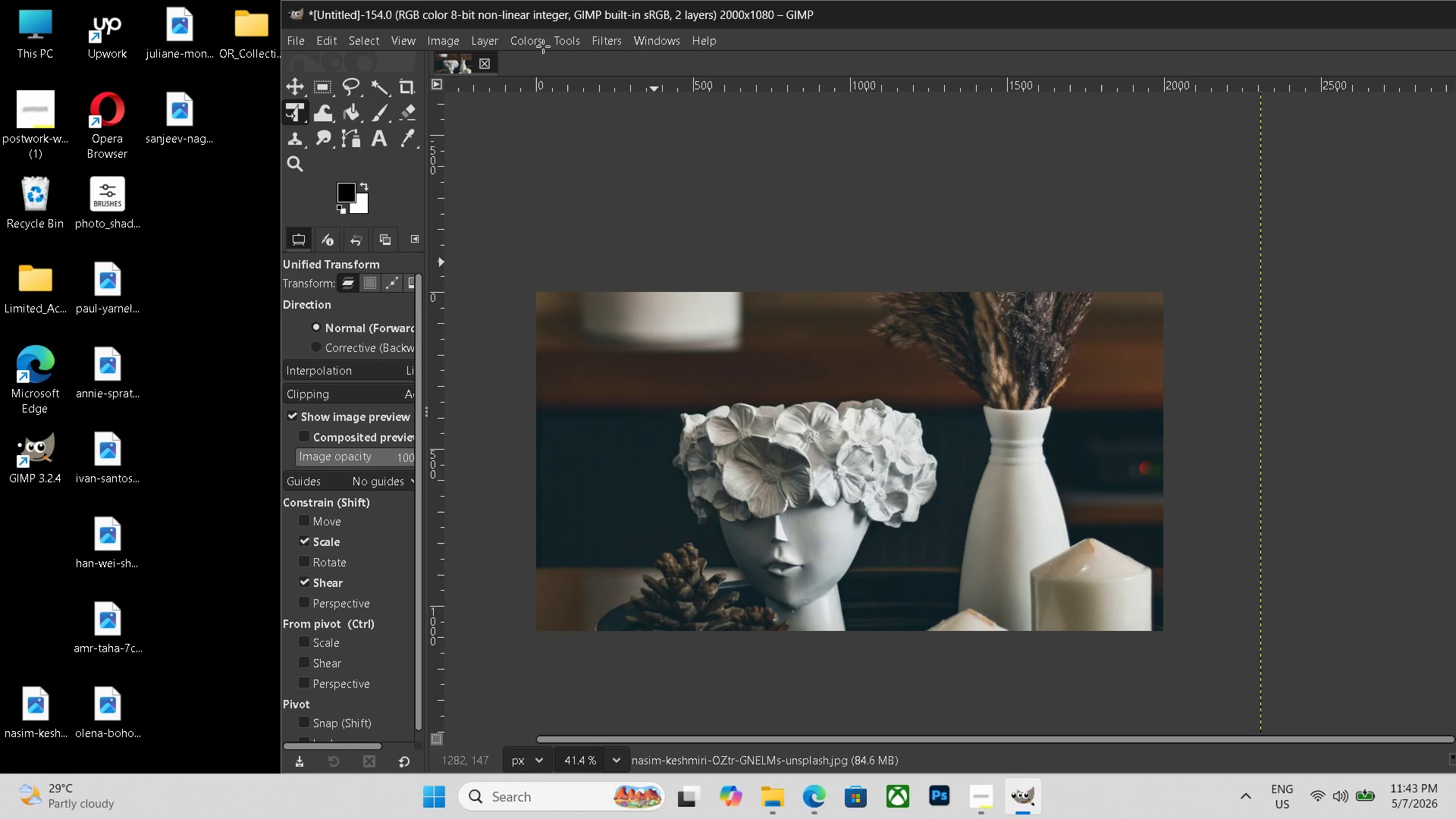 
left_click([543, 46])
 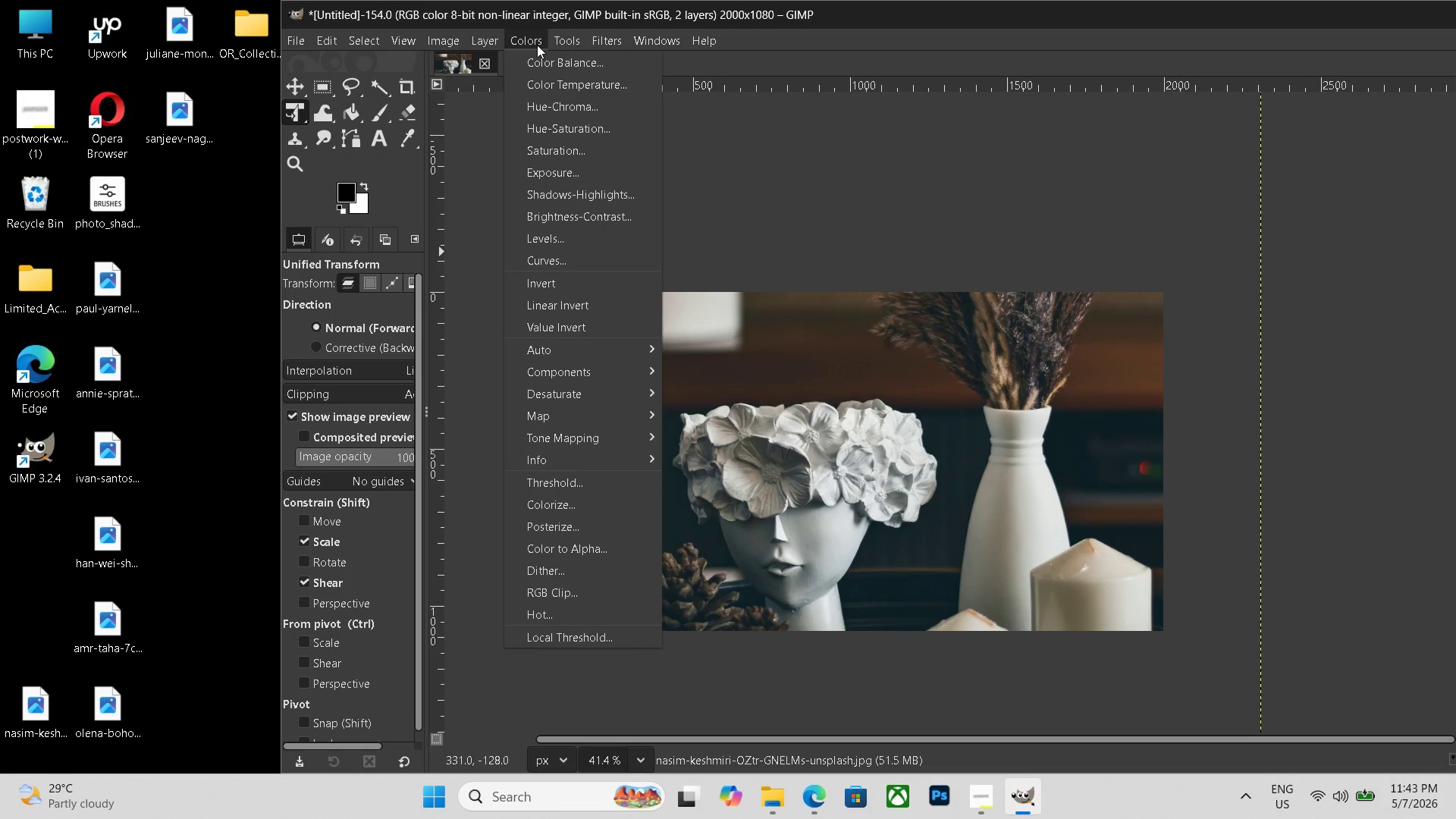 
left_click([537, 45])
 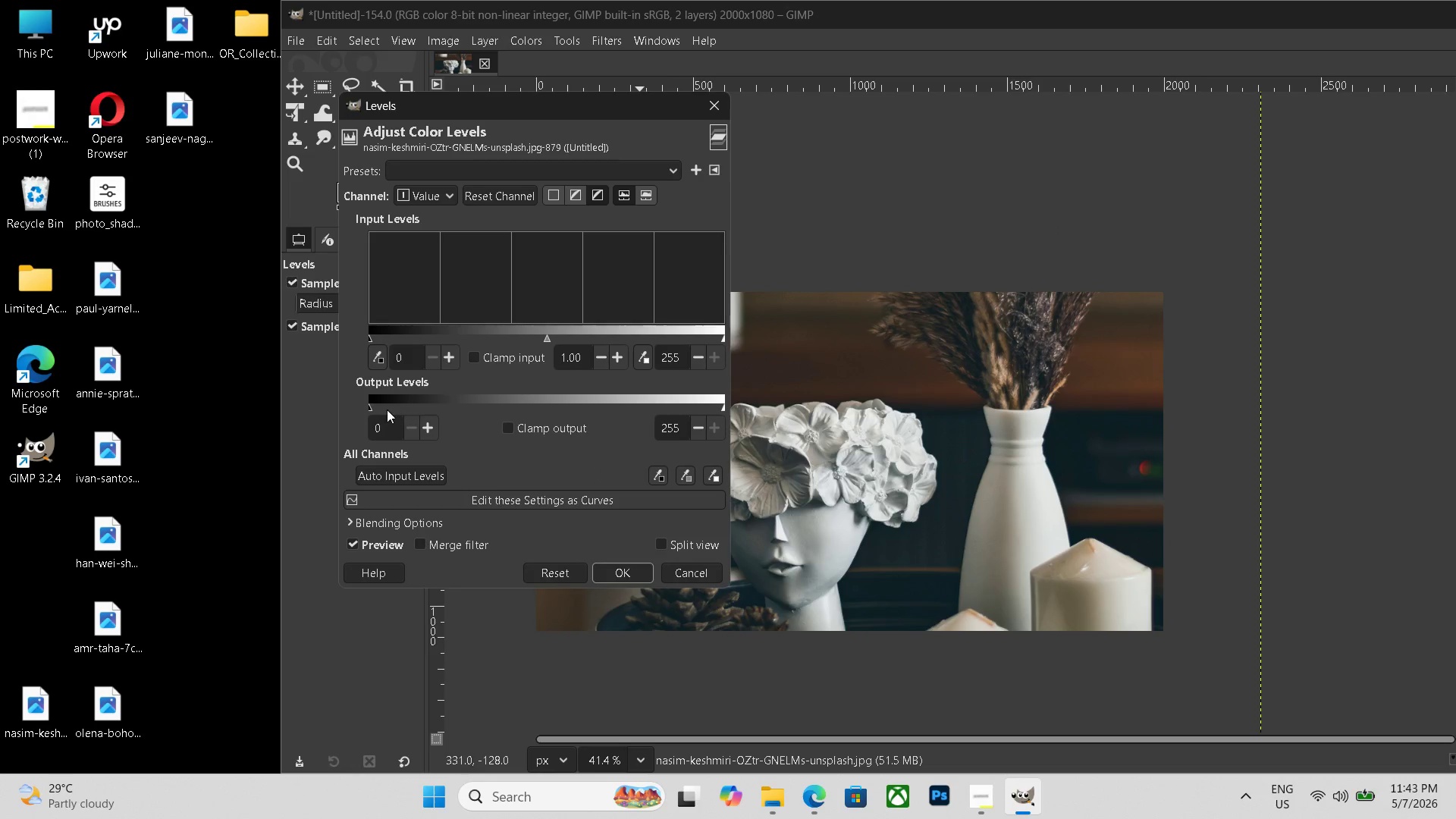 
left_click_drag(start_coordinate=[369, 407], to_coordinate=[376, 406])
 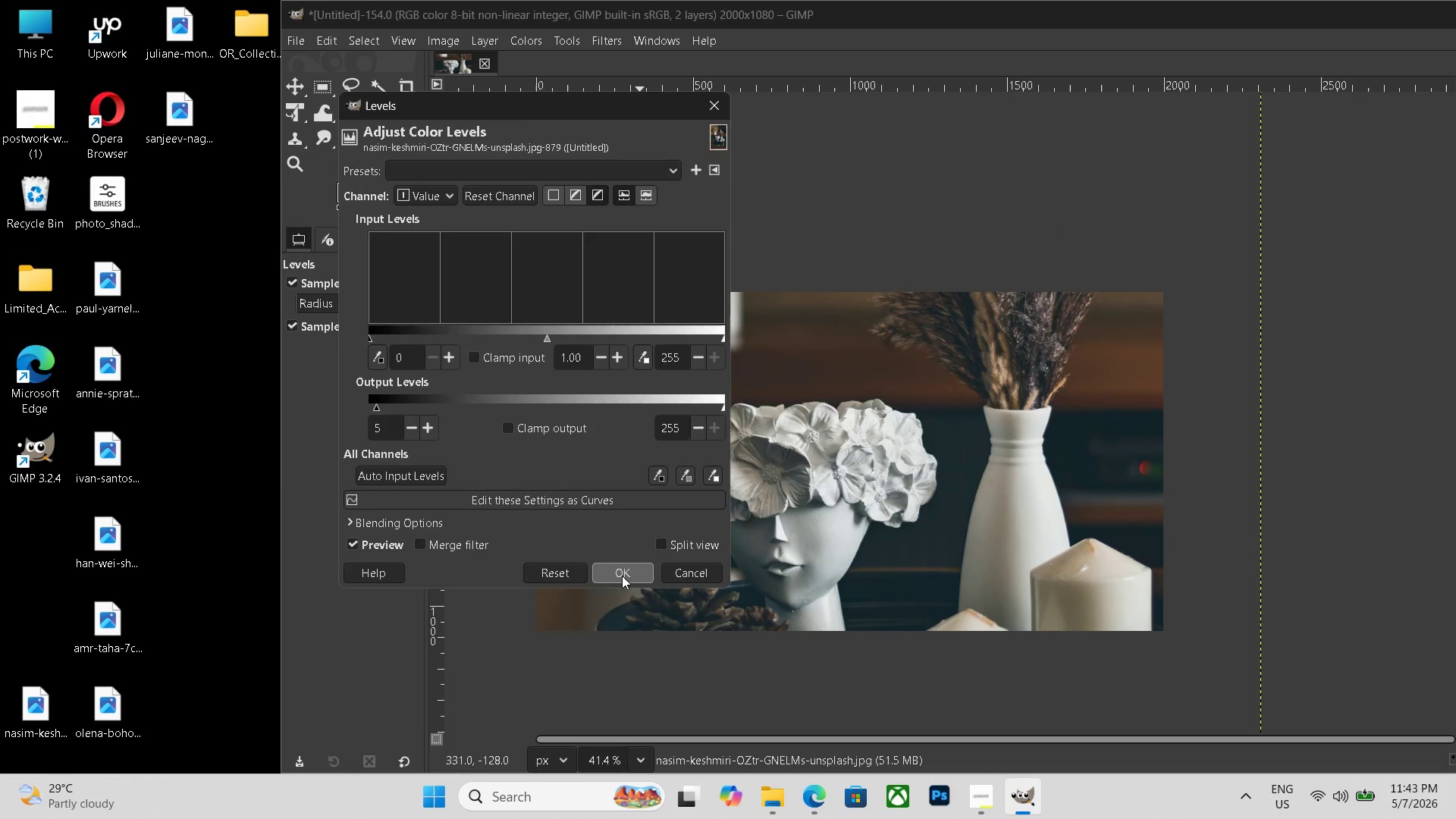 
left_click([622, 576])
 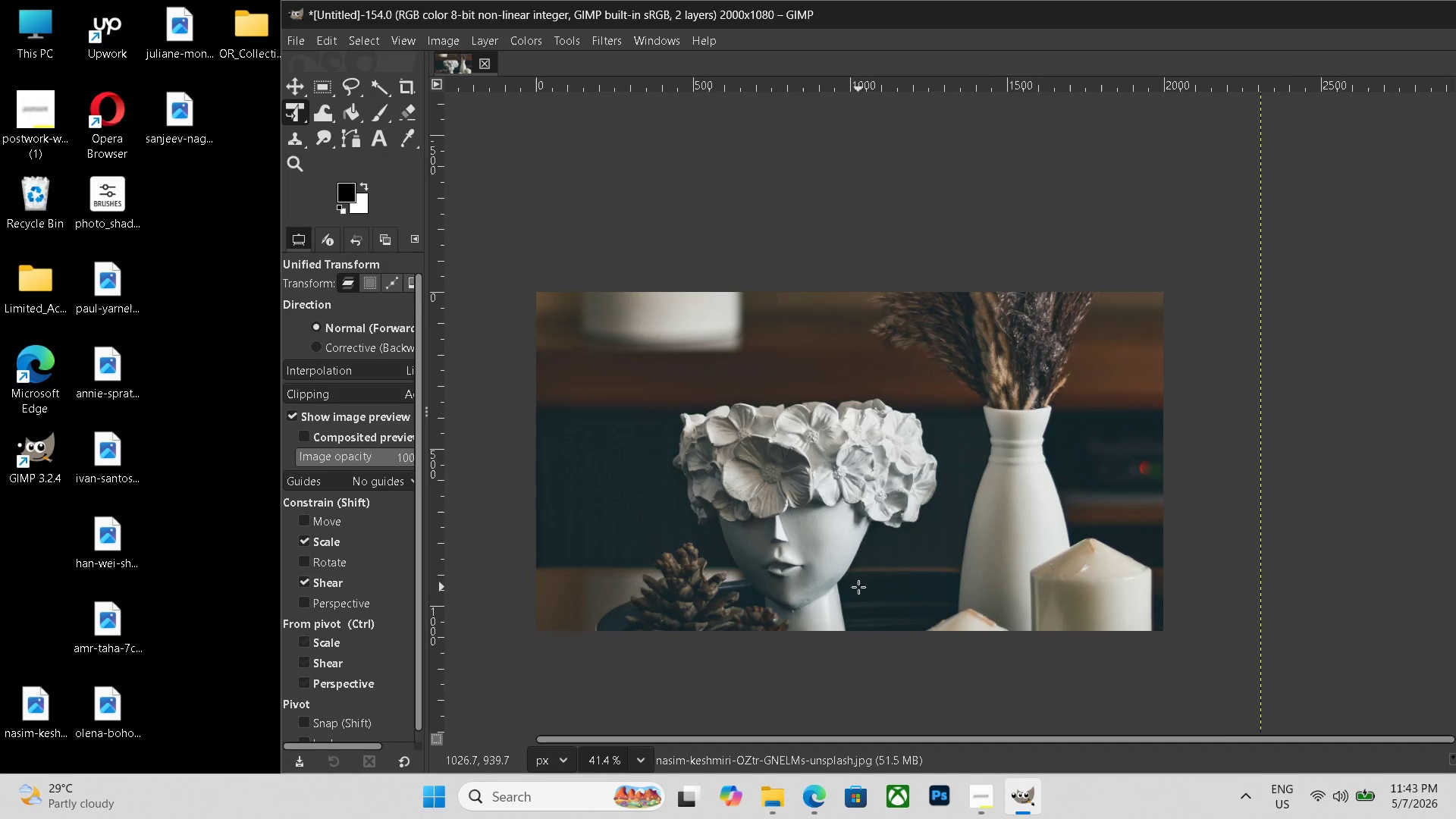 
hold_key(key=ControlLeft, duration=1.47)
scroll: coordinate [858, 587], scroll_direction: down, amount: 3.0
 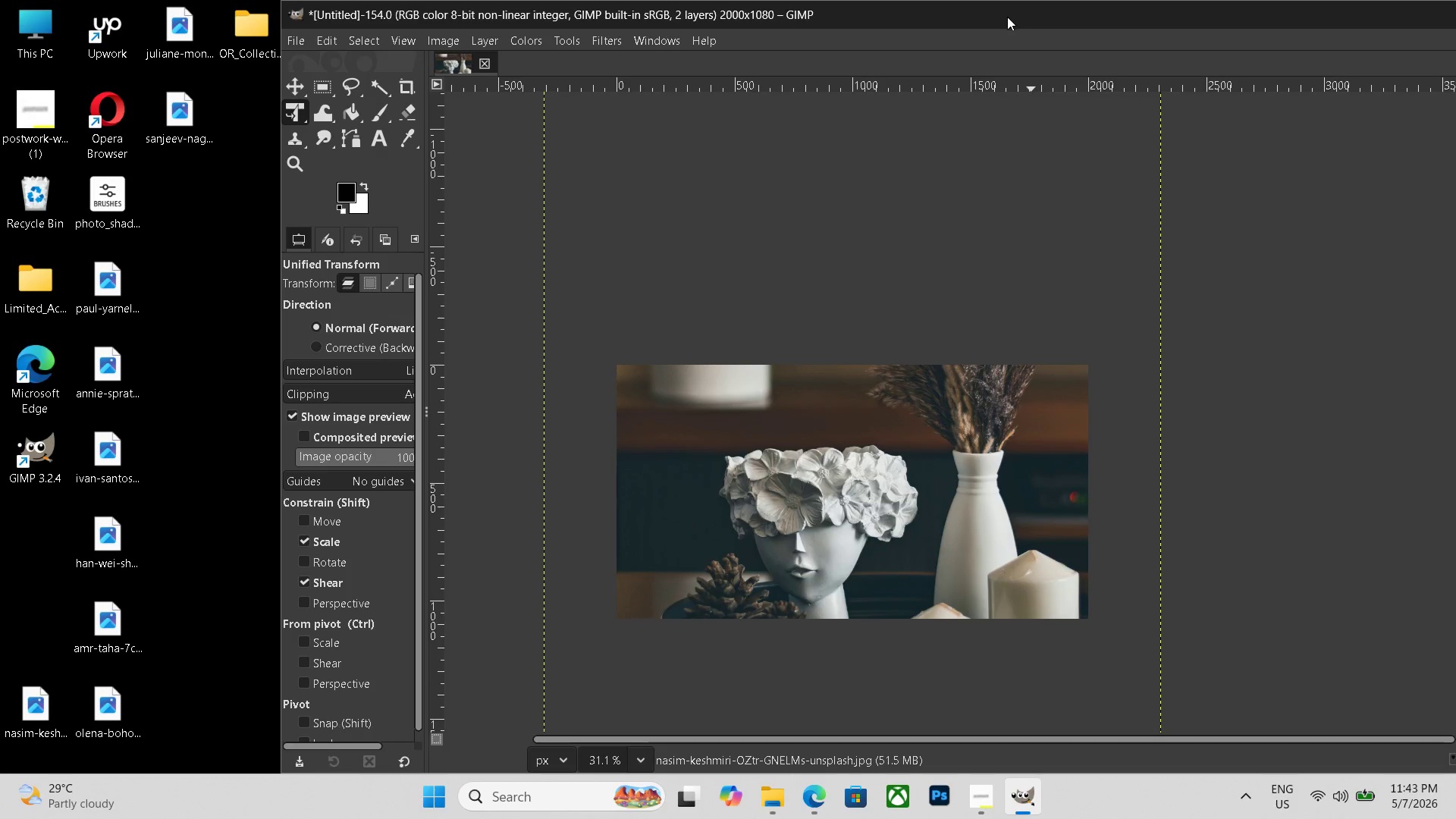 
left_click_drag(start_coordinate=[1006, 17], to_coordinate=[1120, 13])
 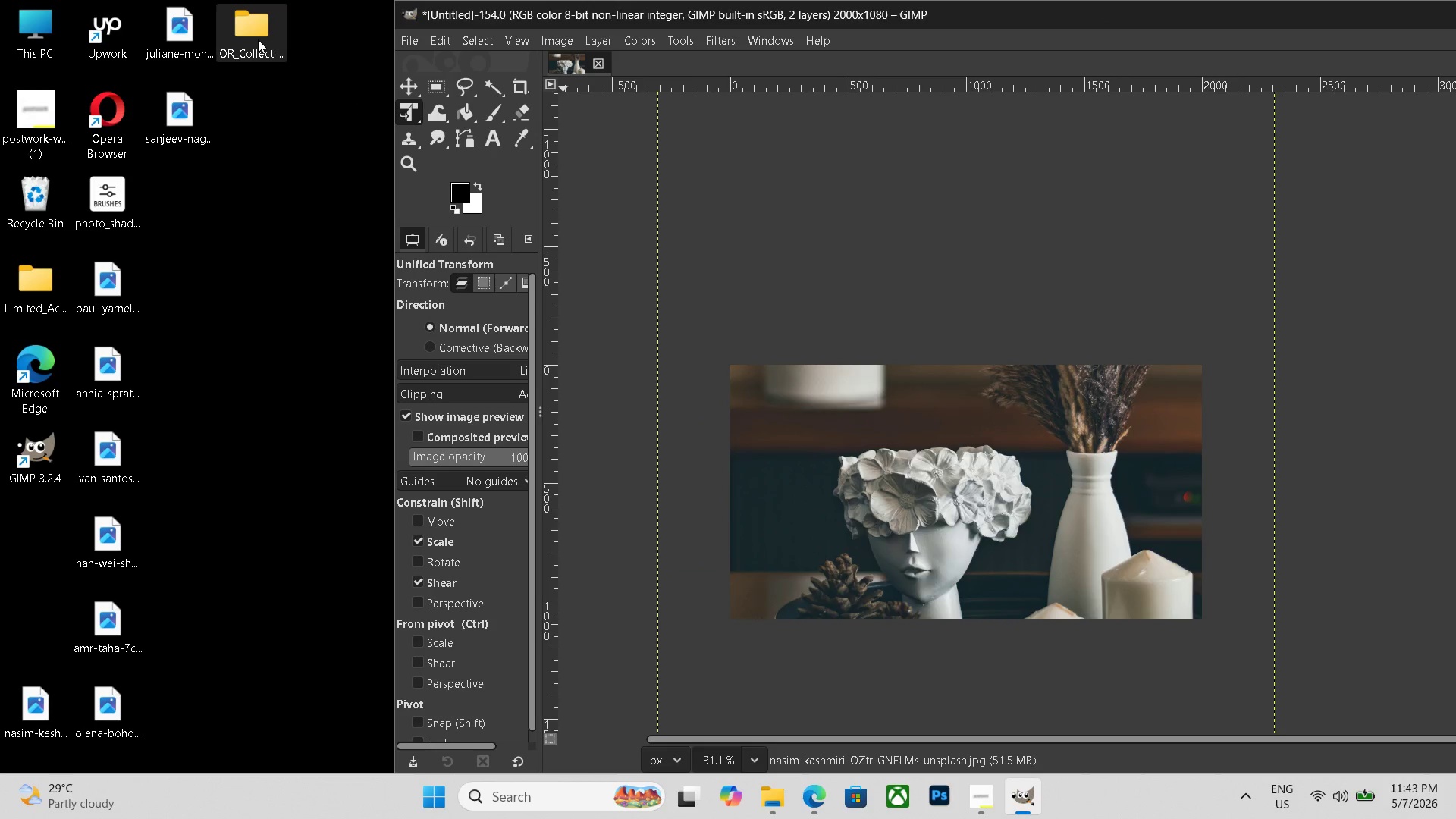 
left_click([258, 39])
 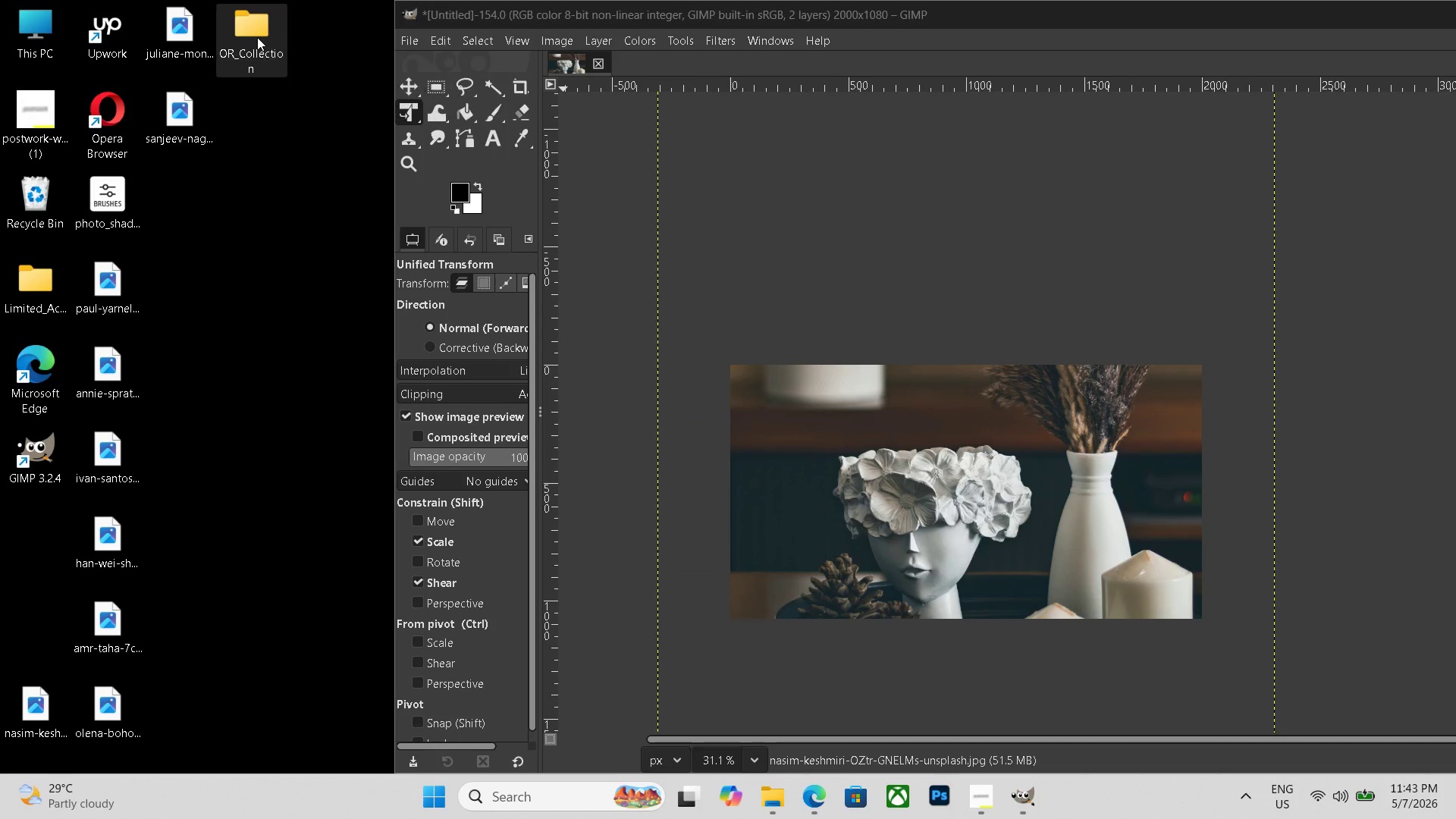 
double_click([257, 37])
 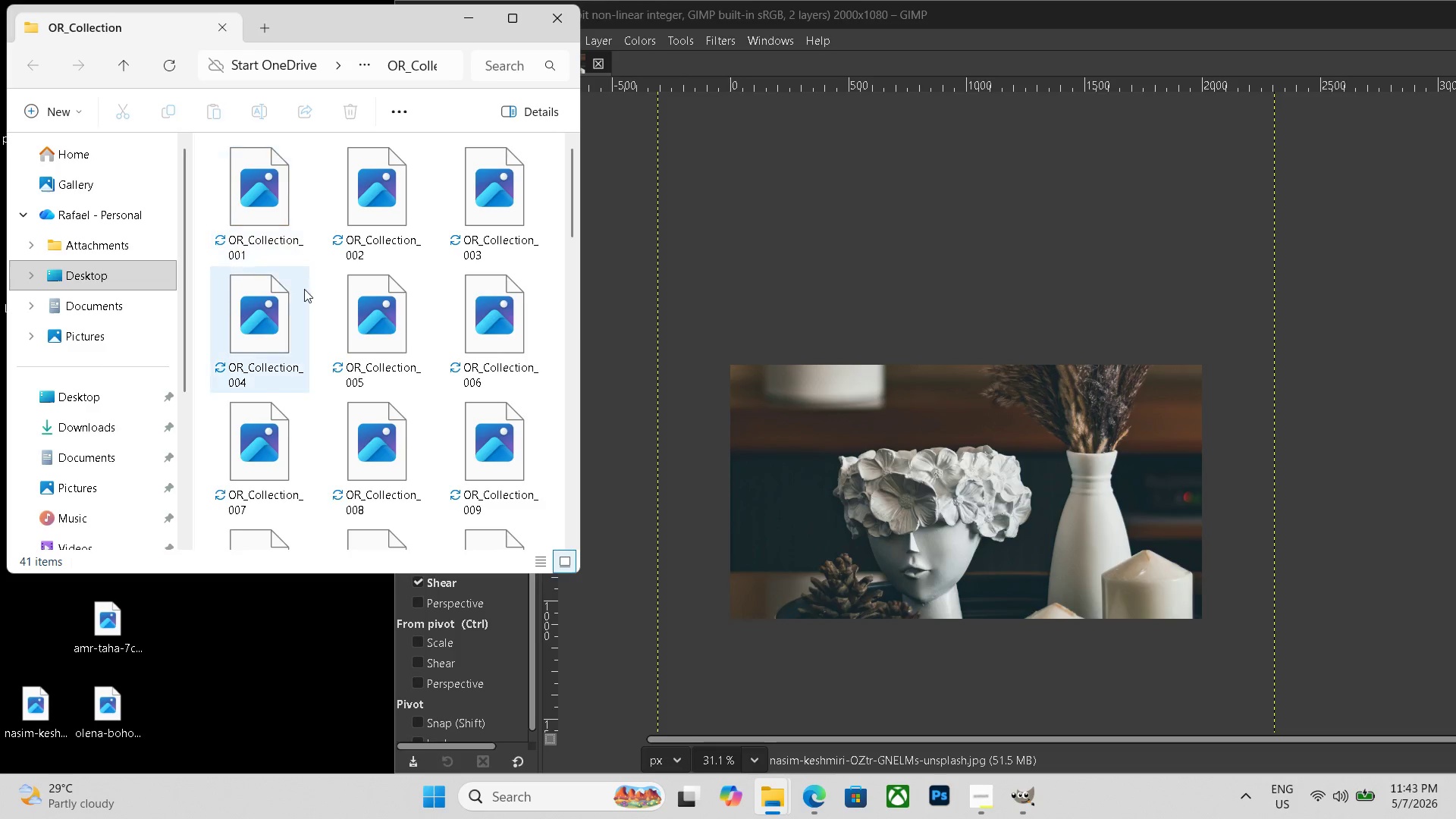 
scroll: coordinate [463, 420], scroll_direction: down, amount: 11.0
 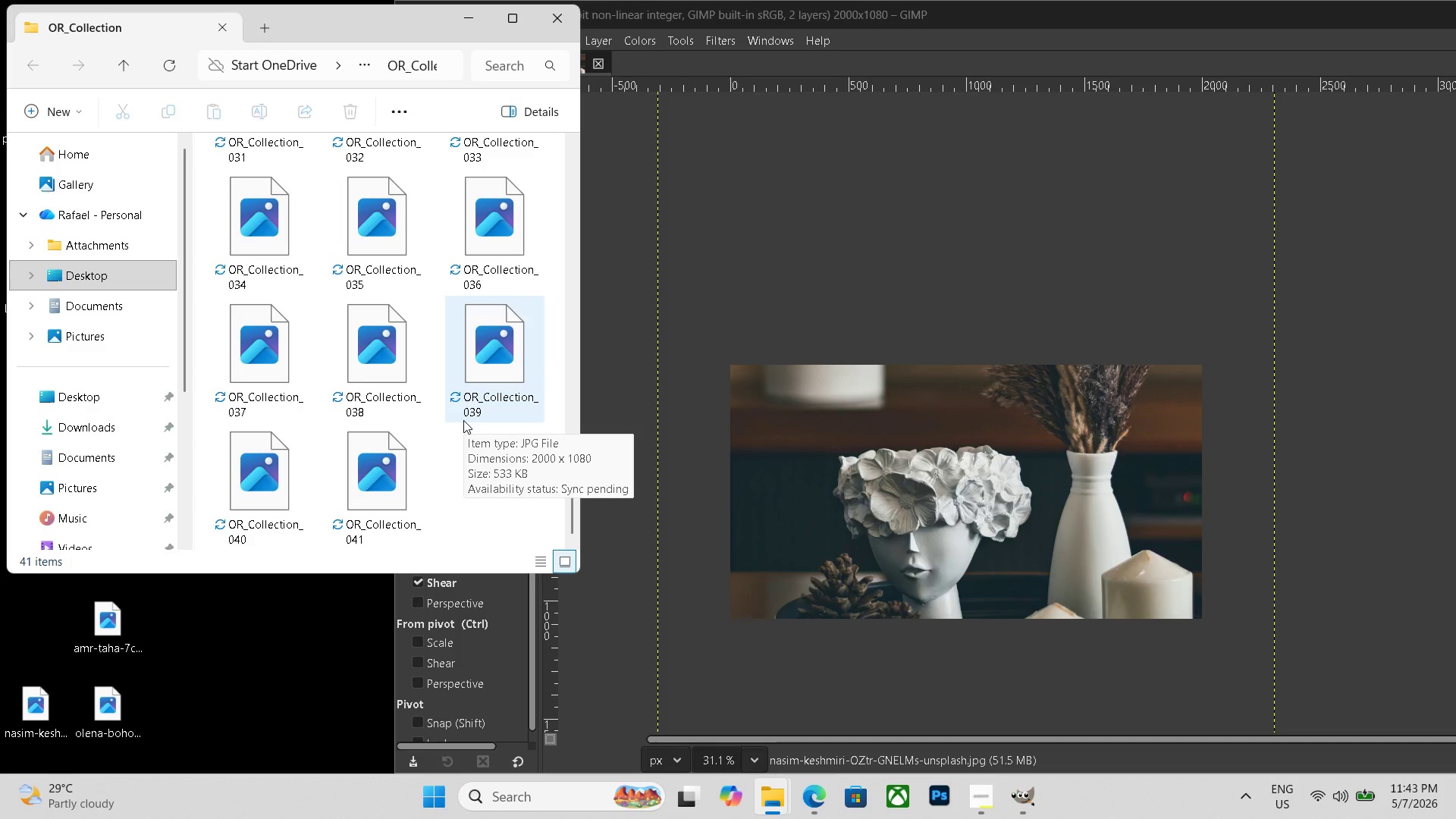 
key(Escape)
 